 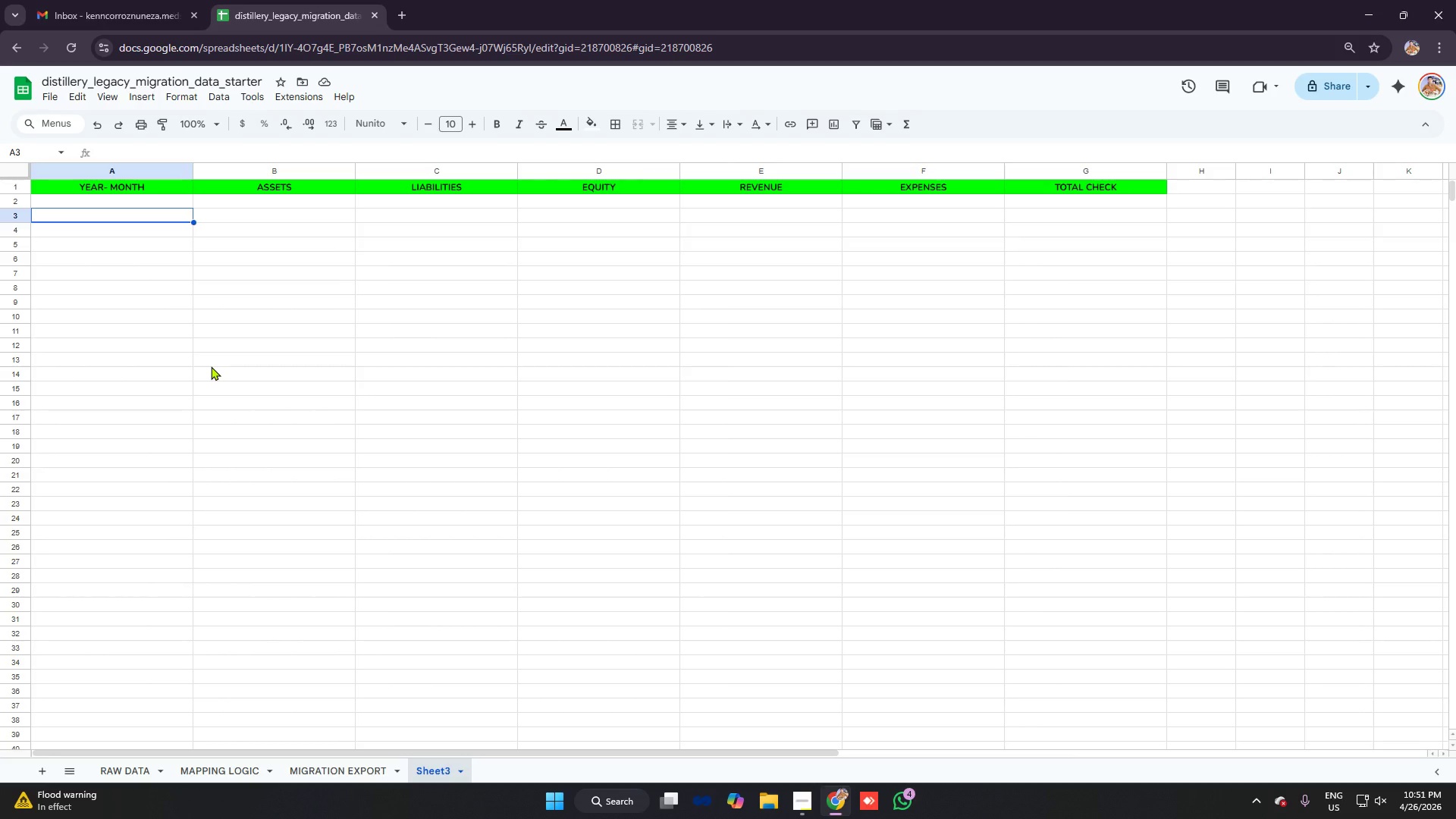 
left_click([330, 767])
 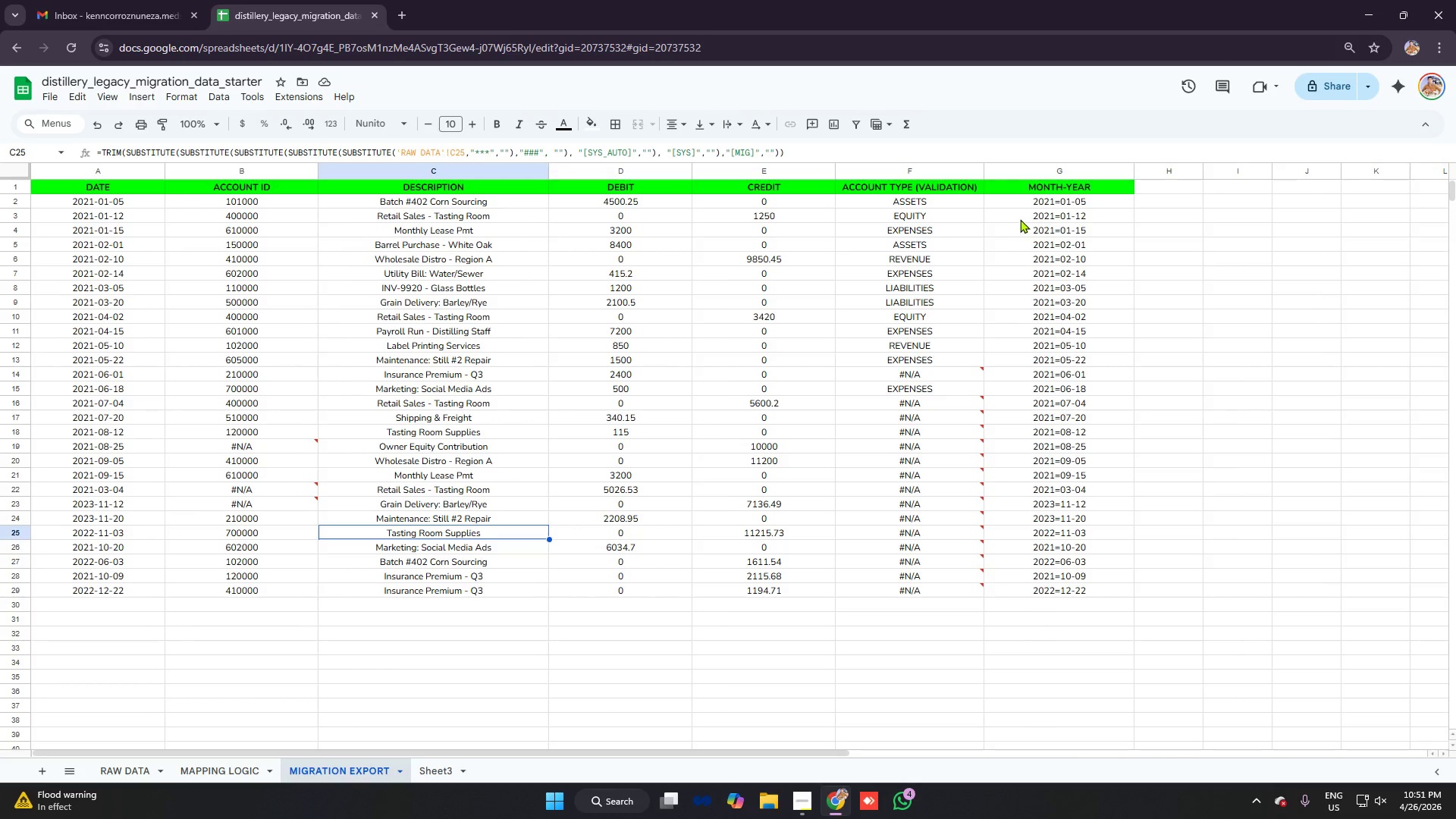 
left_click_drag(start_coordinate=[1031, 204], to_coordinate=[1066, 597])
 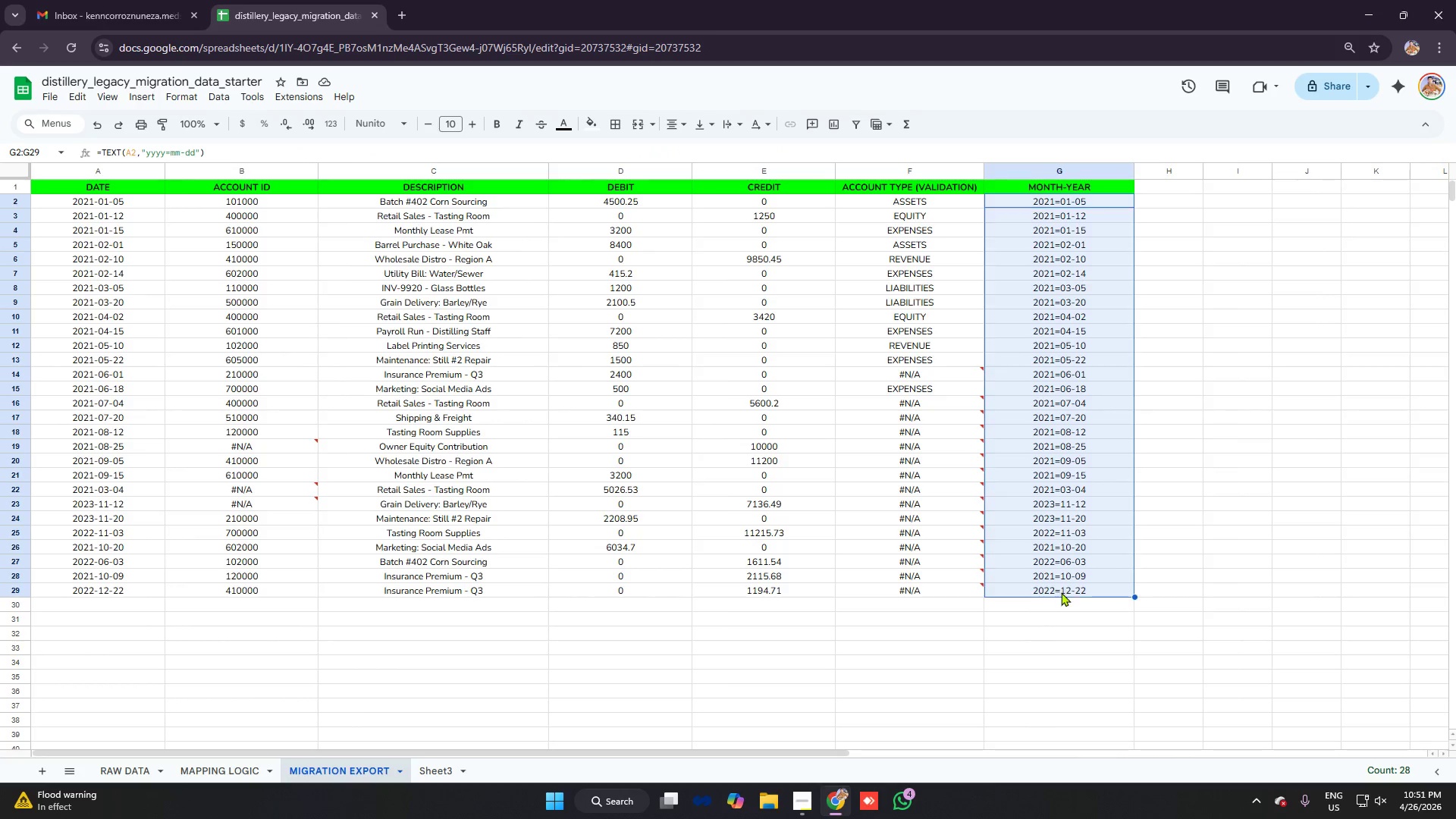 
key(Control+ControlLeft)
 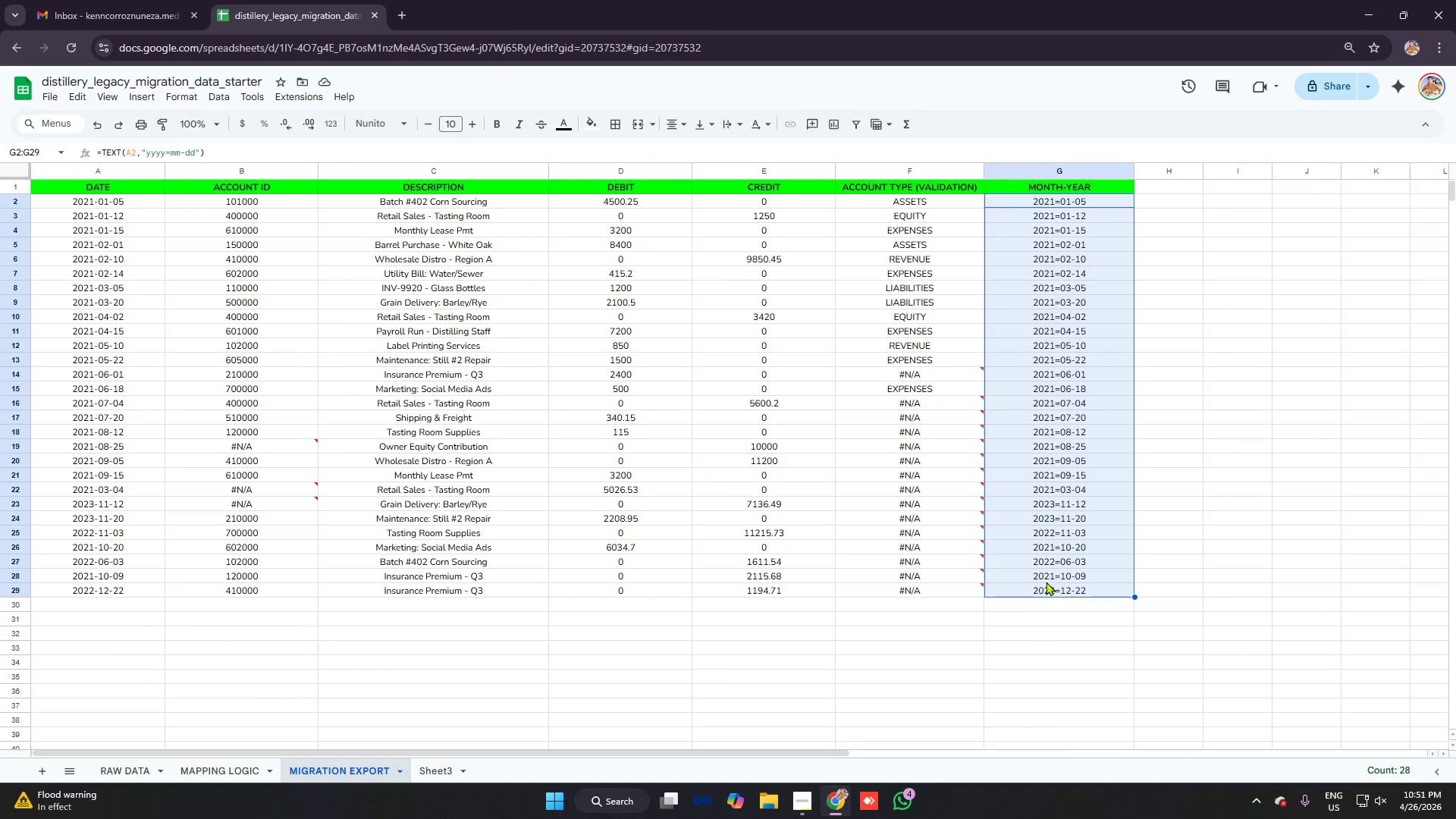 
key(Control+C)
 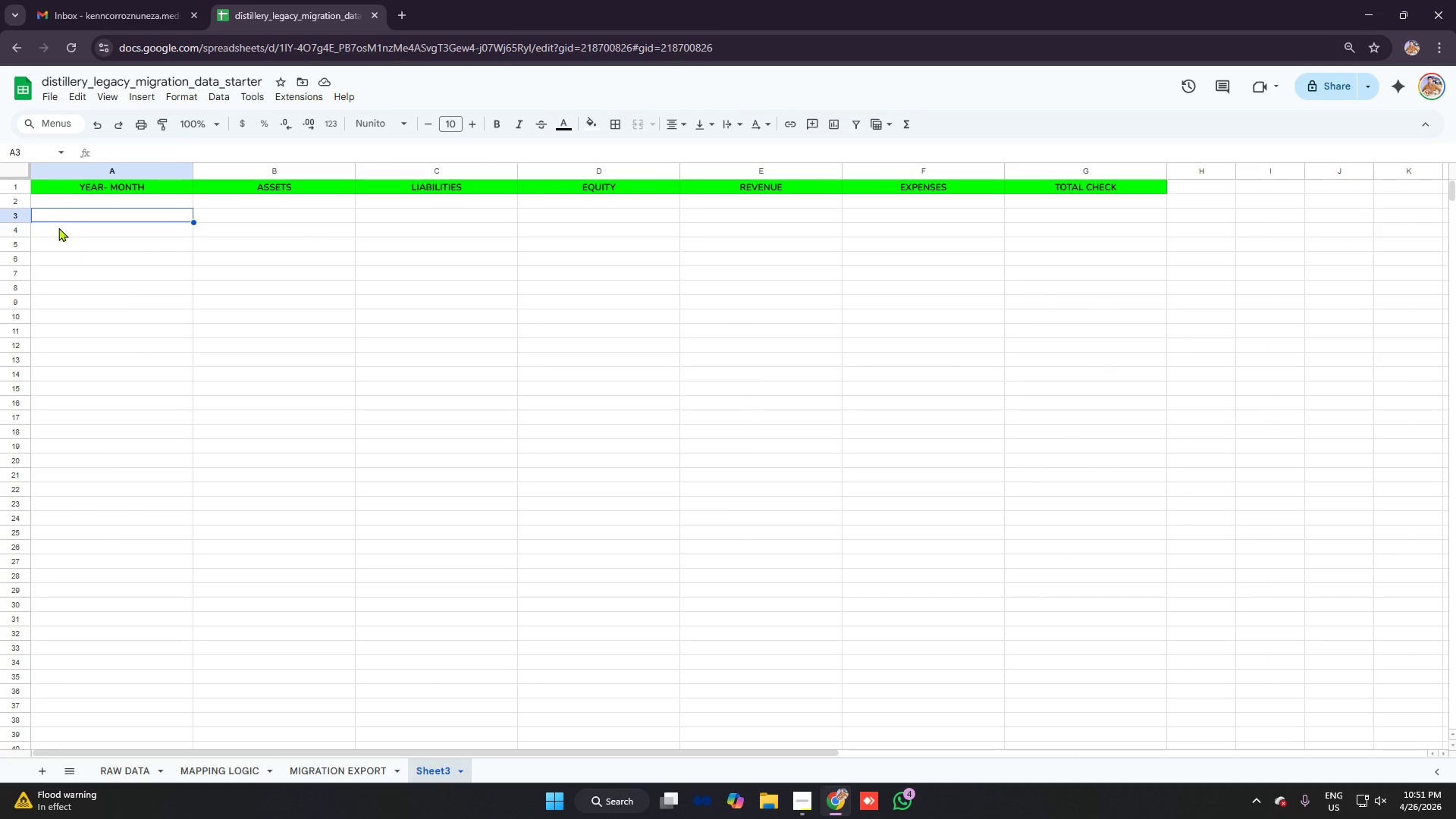 
left_click([84, 201])
 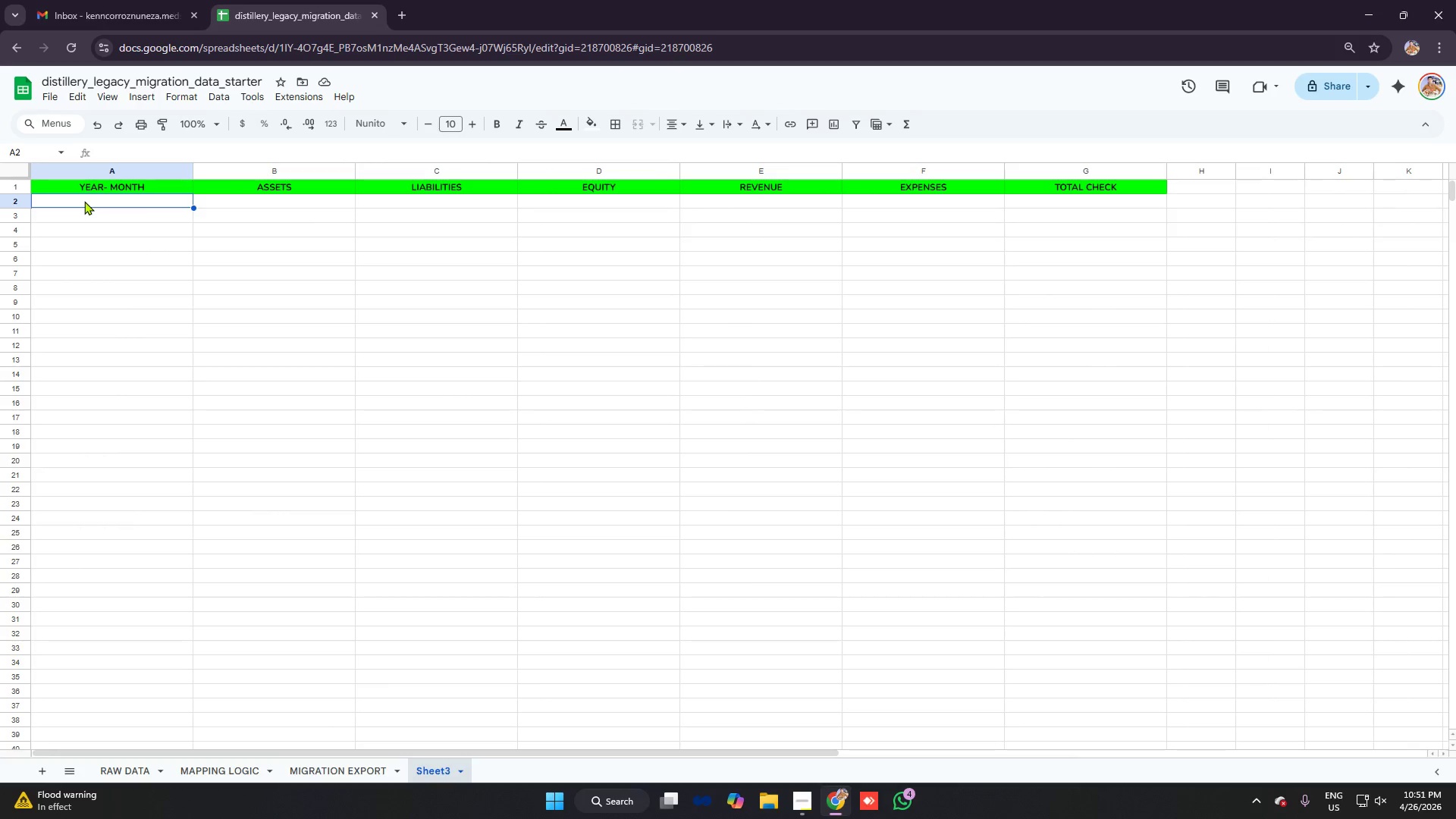 
key(Control+V)
 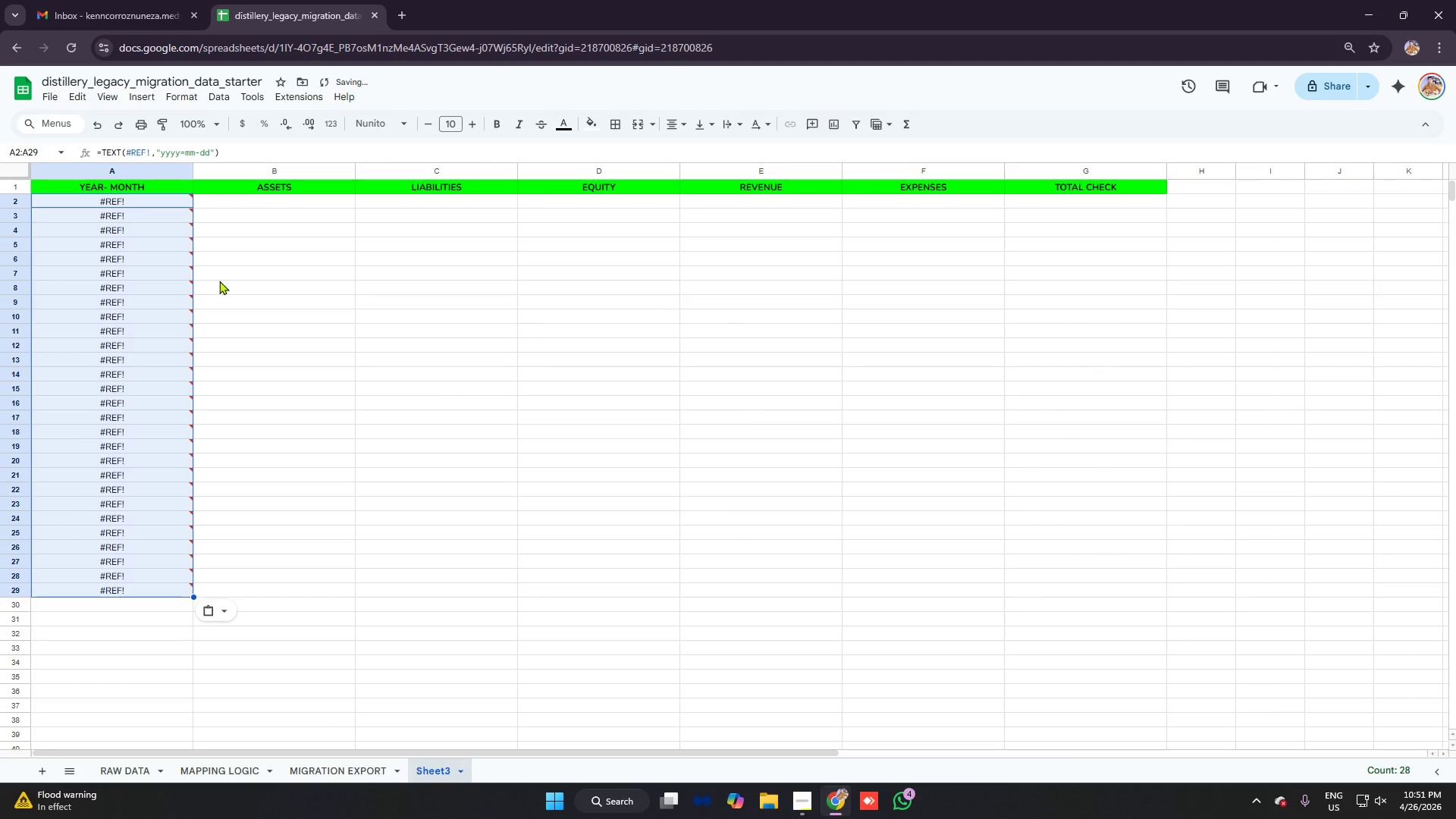 
key(Control+Z)
 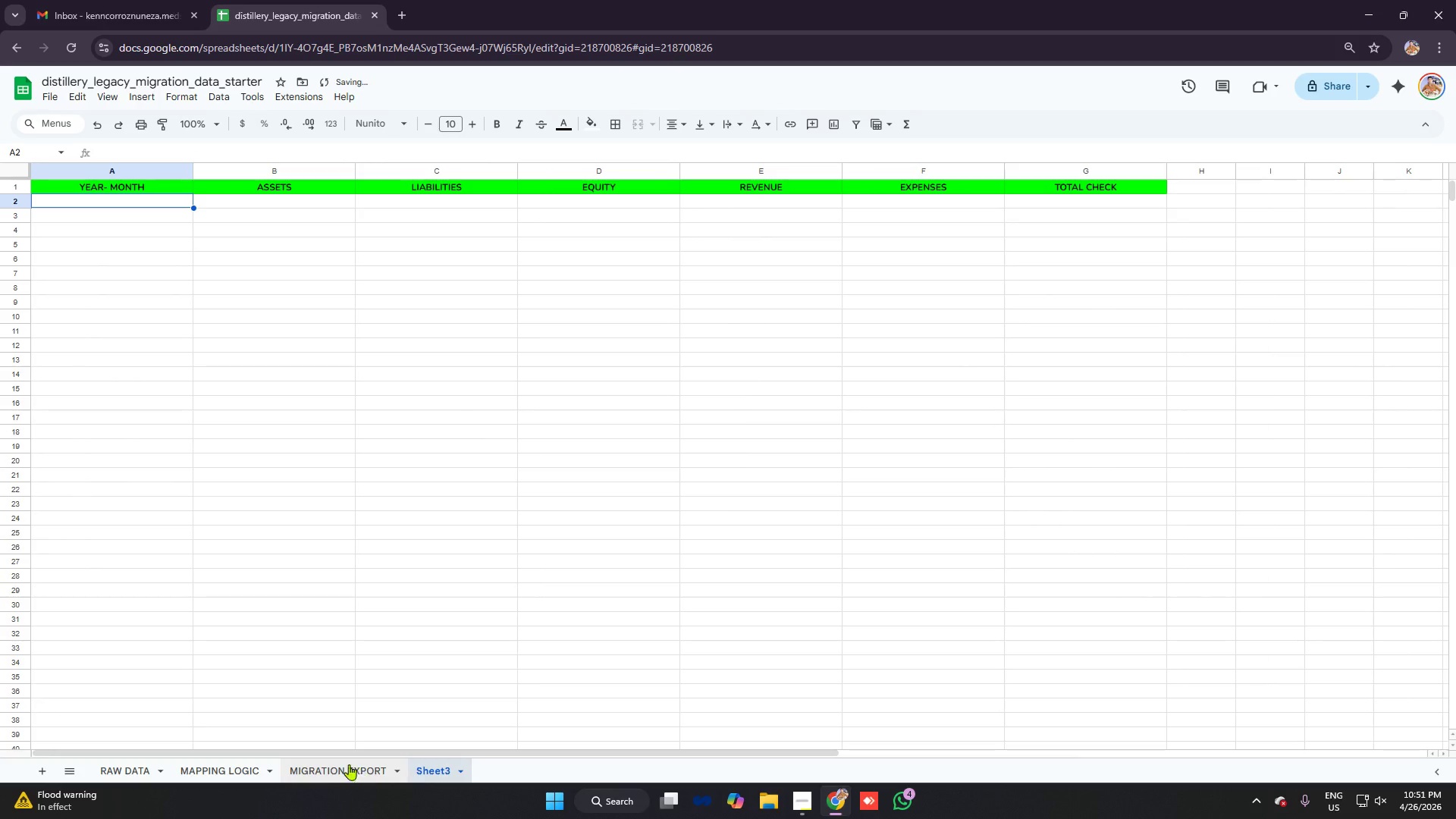 
left_click([318, 764])
 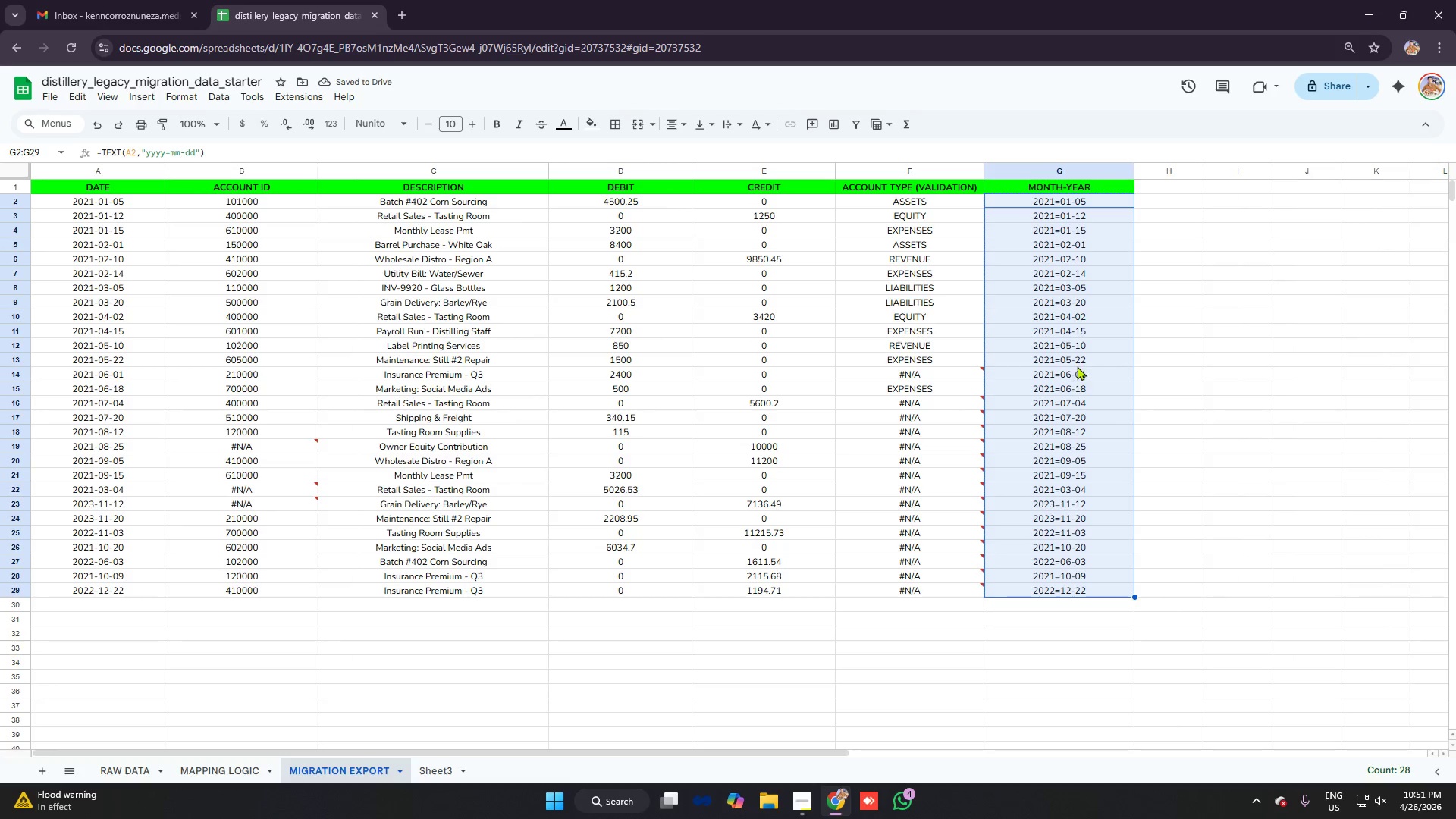 
left_click([1057, 326])
 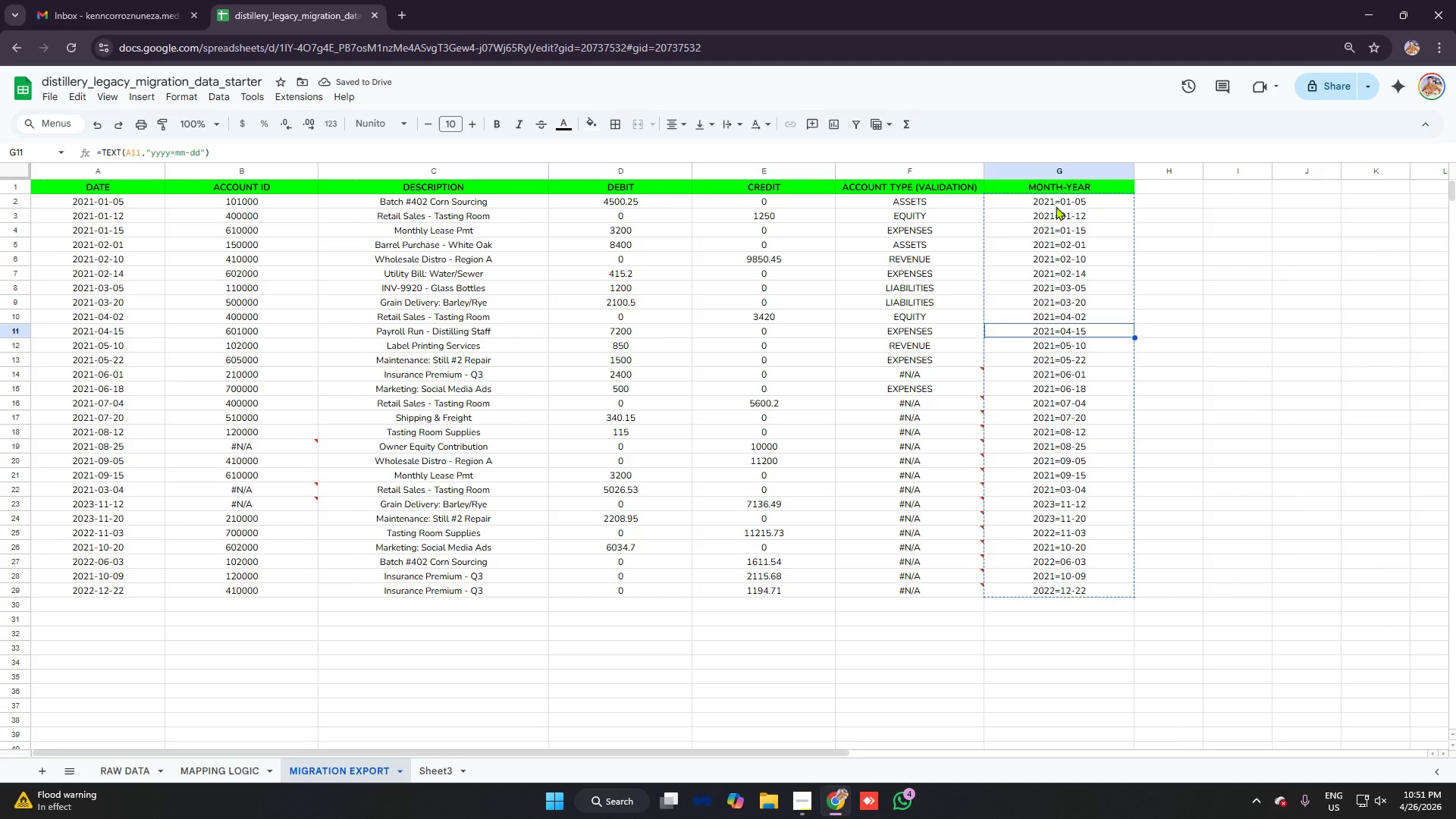 
left_click([1056, 203])
 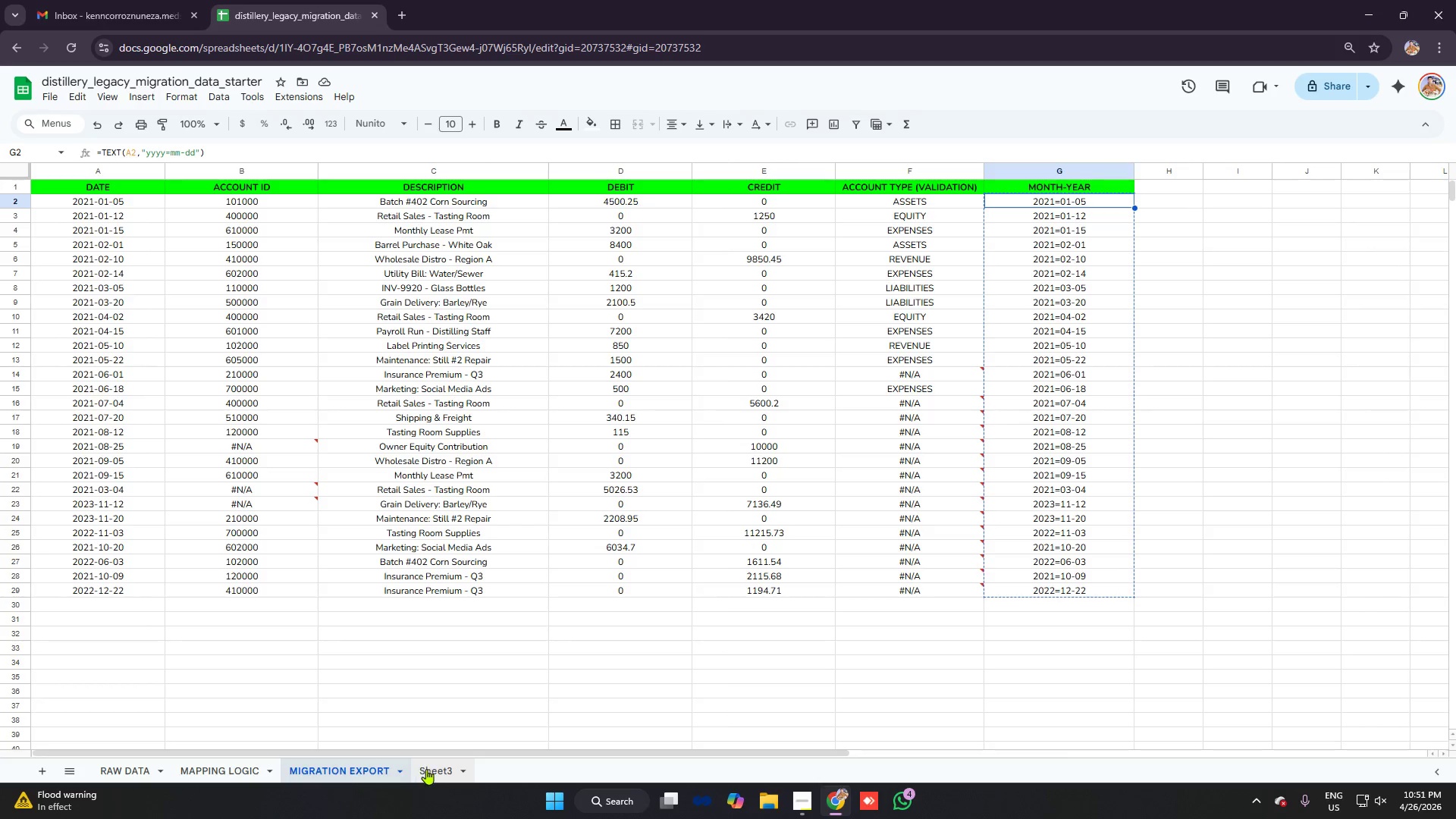 
wait(6.16)
 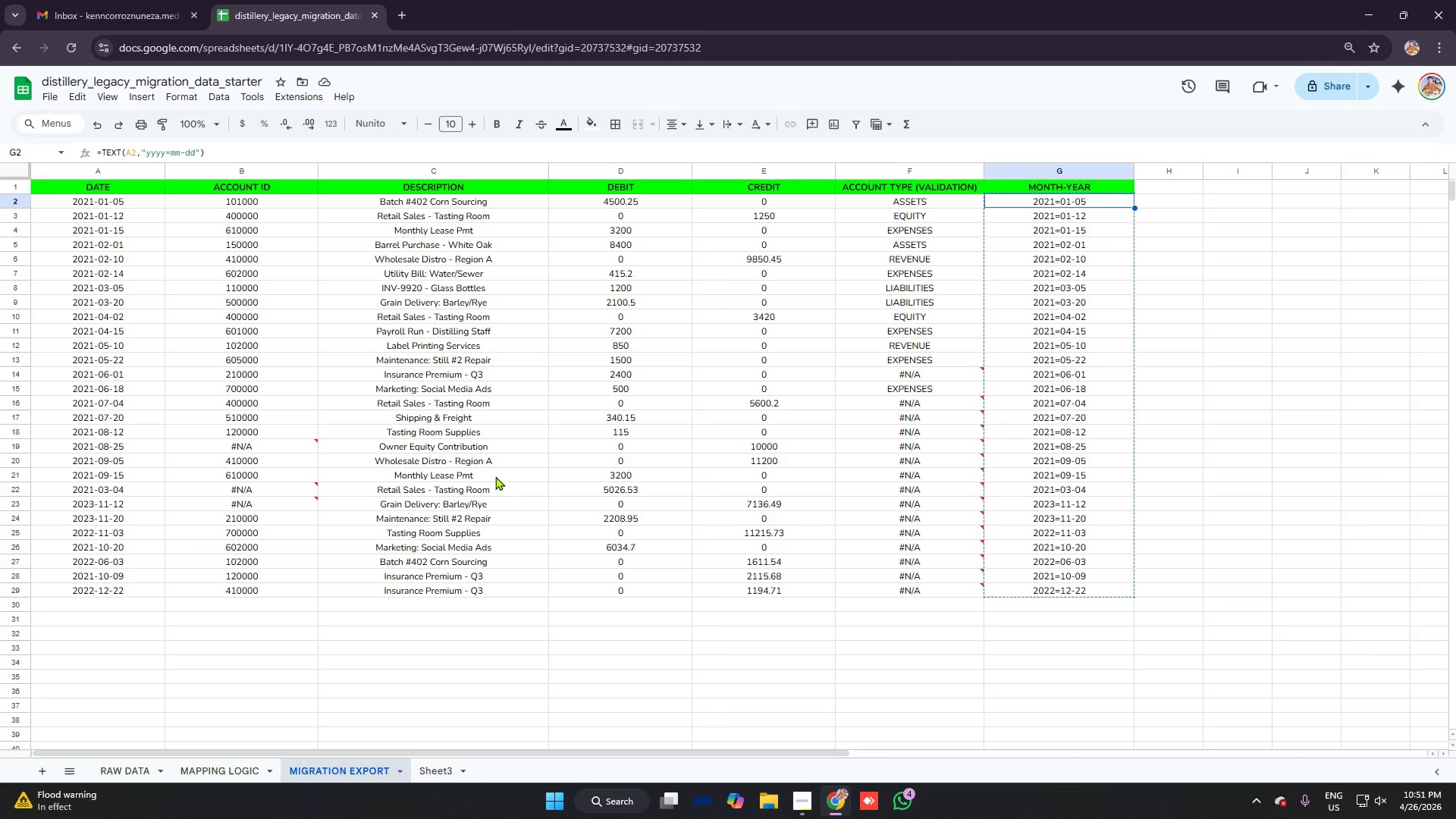 
left_click([431, 770])
 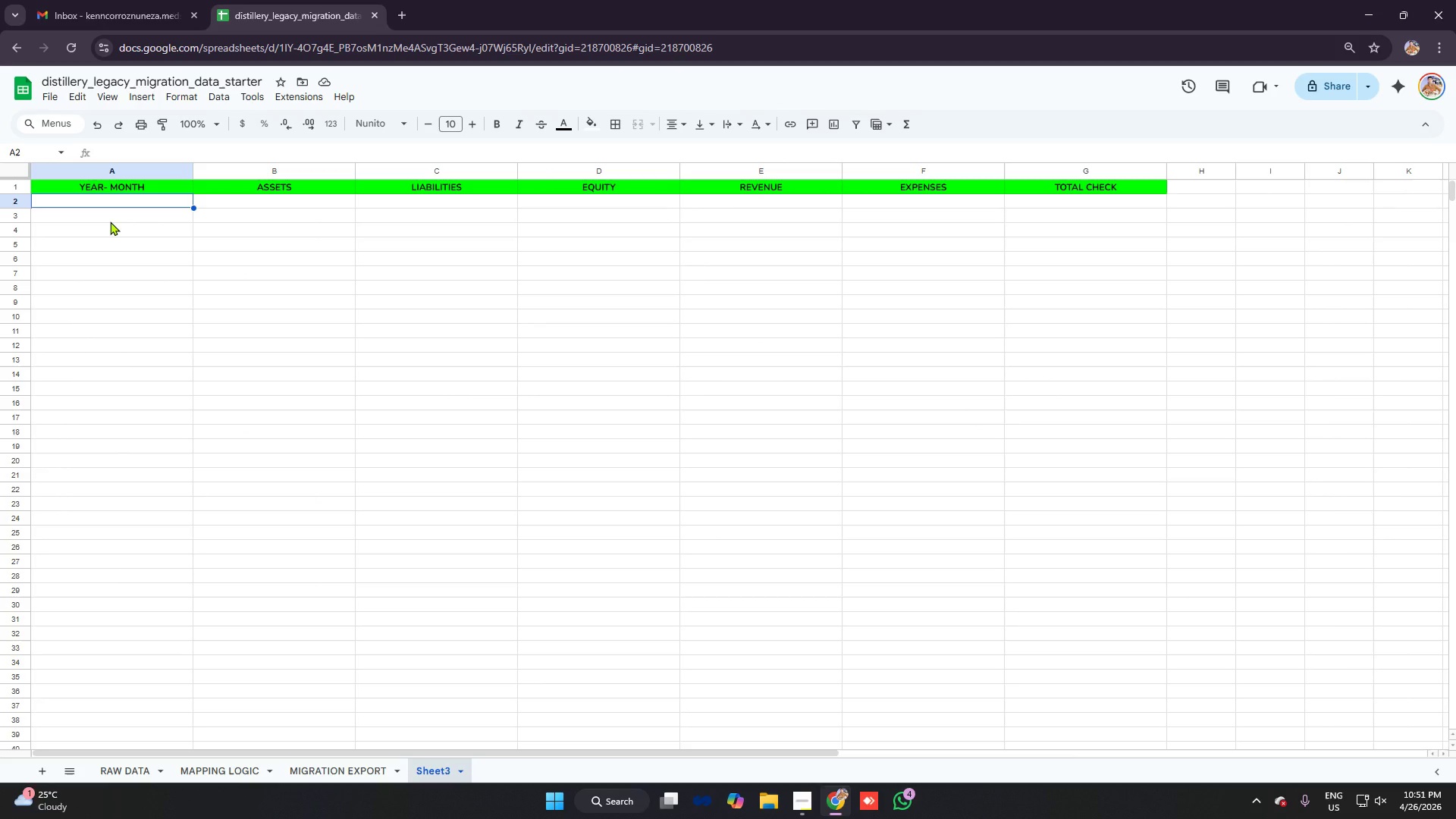 
key(Equal)
 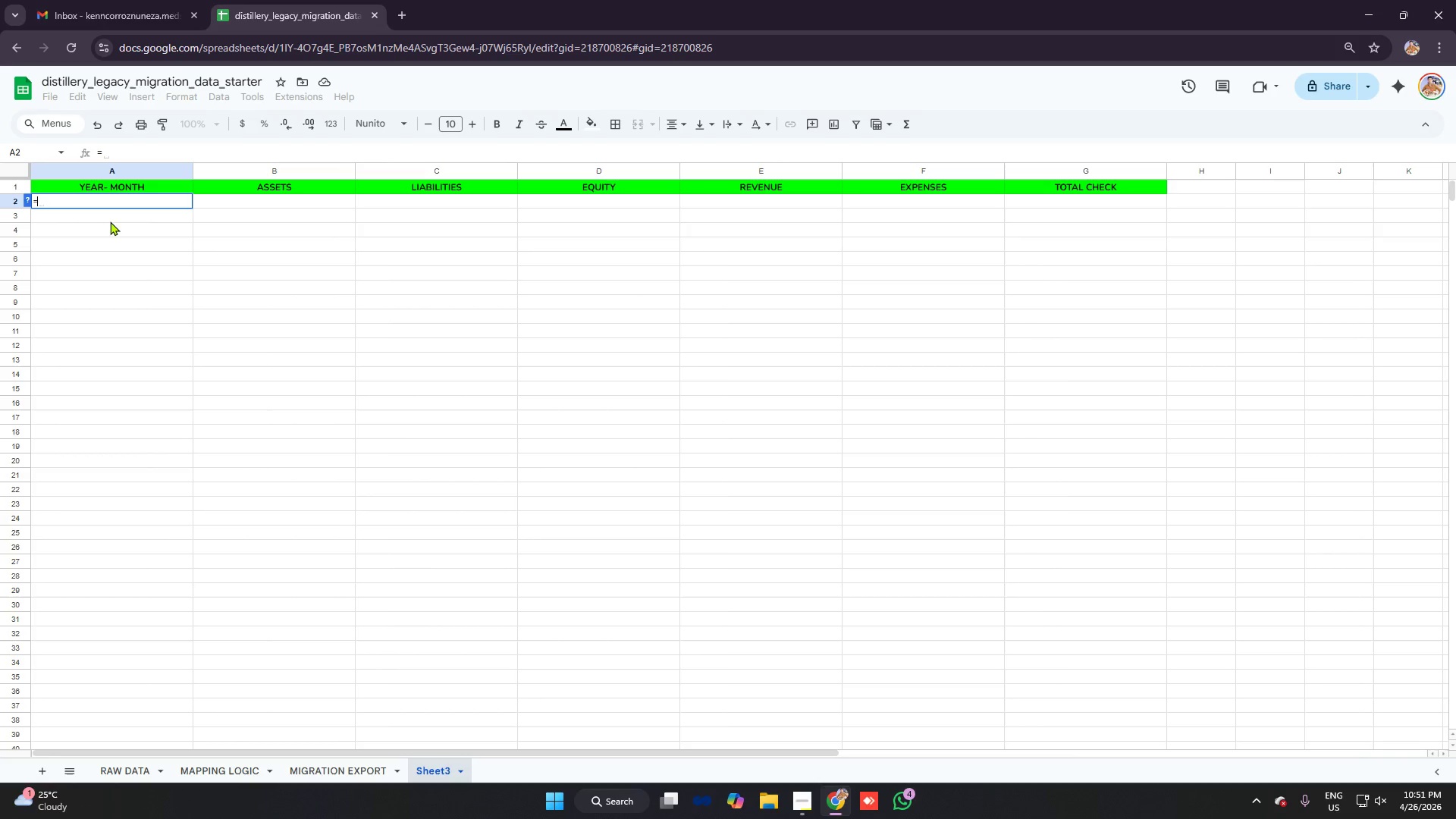 
type('migration export'!g2)
 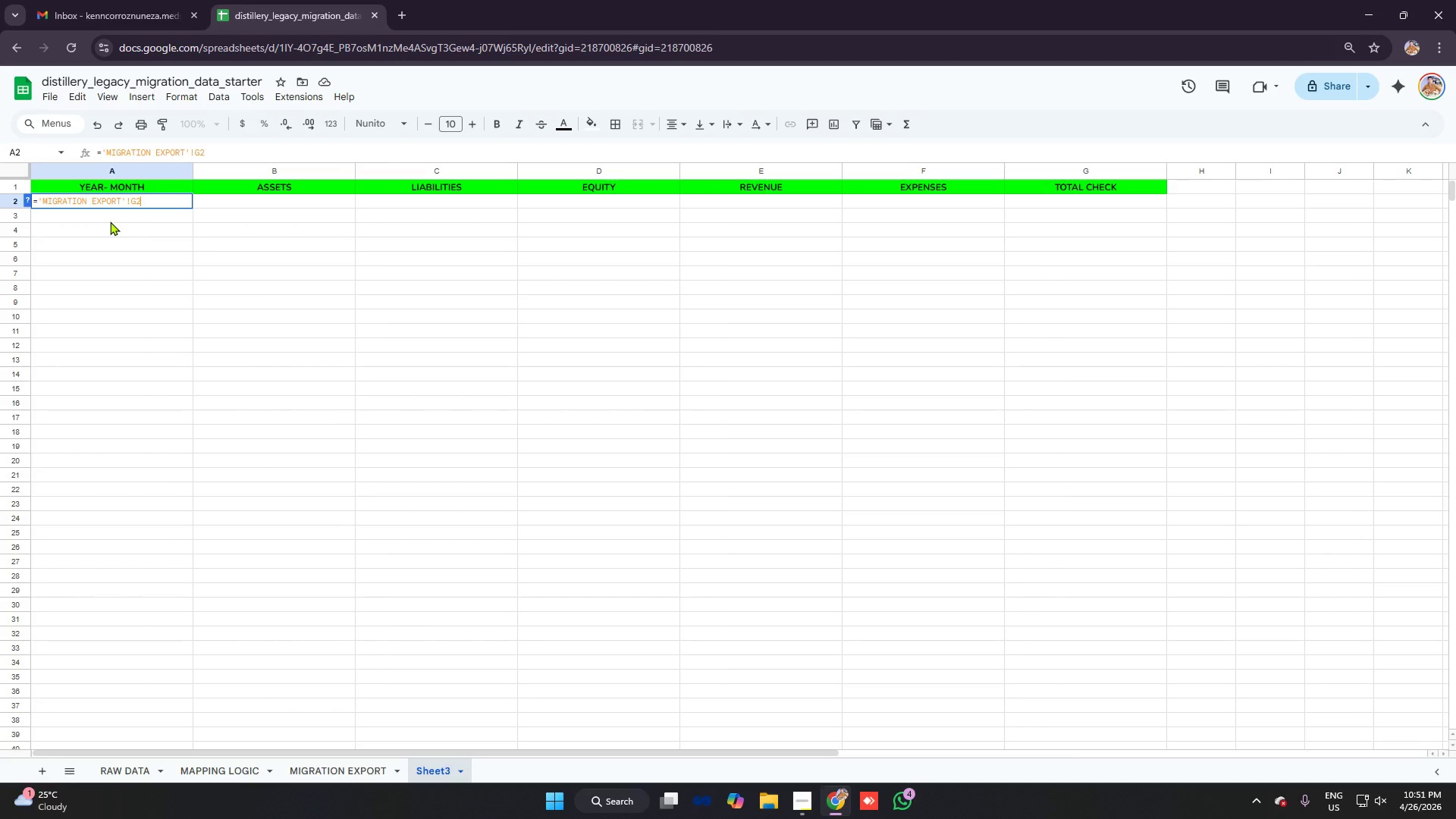 
key(Enter)
 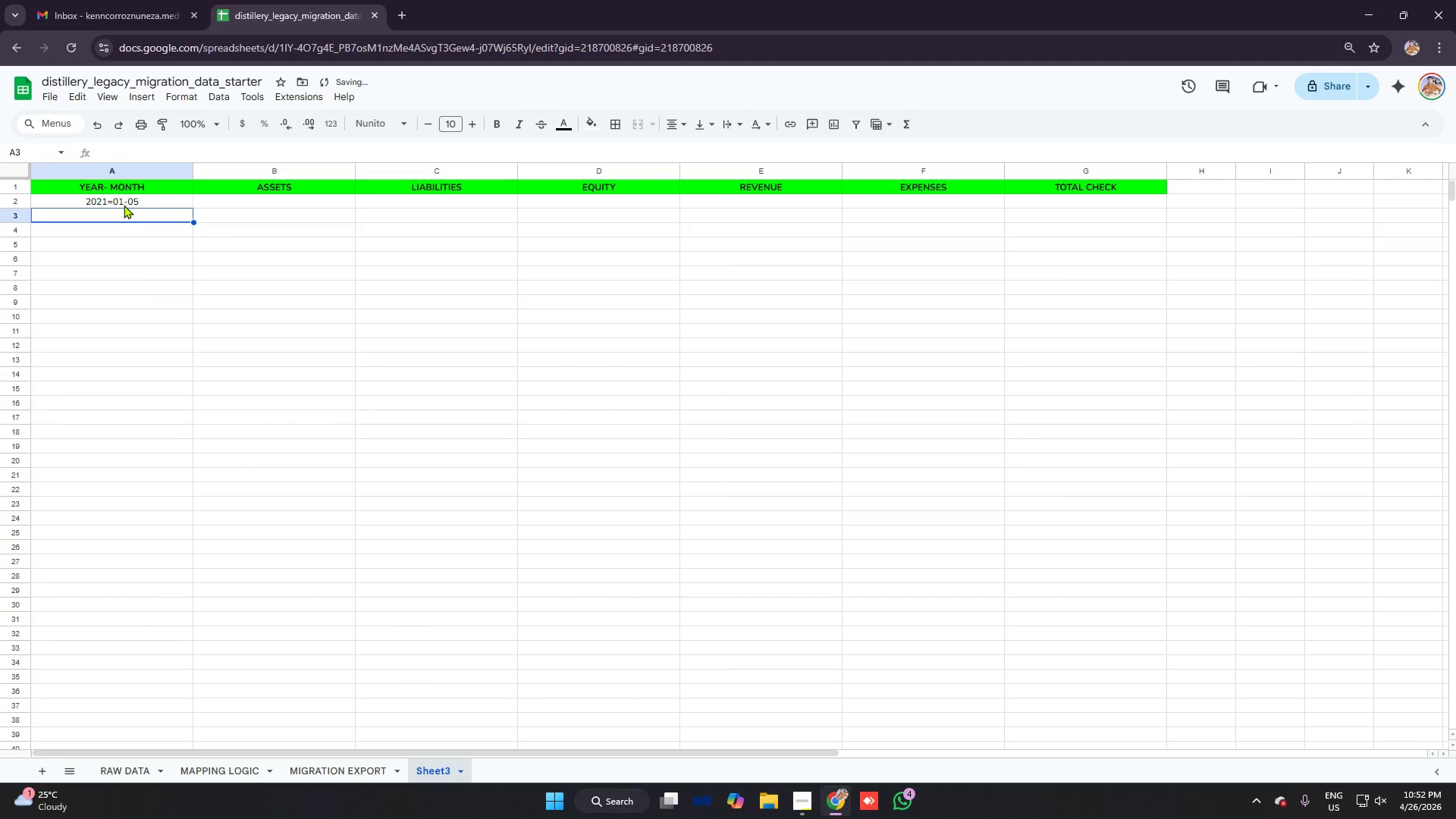 
left_click([124, 205])
 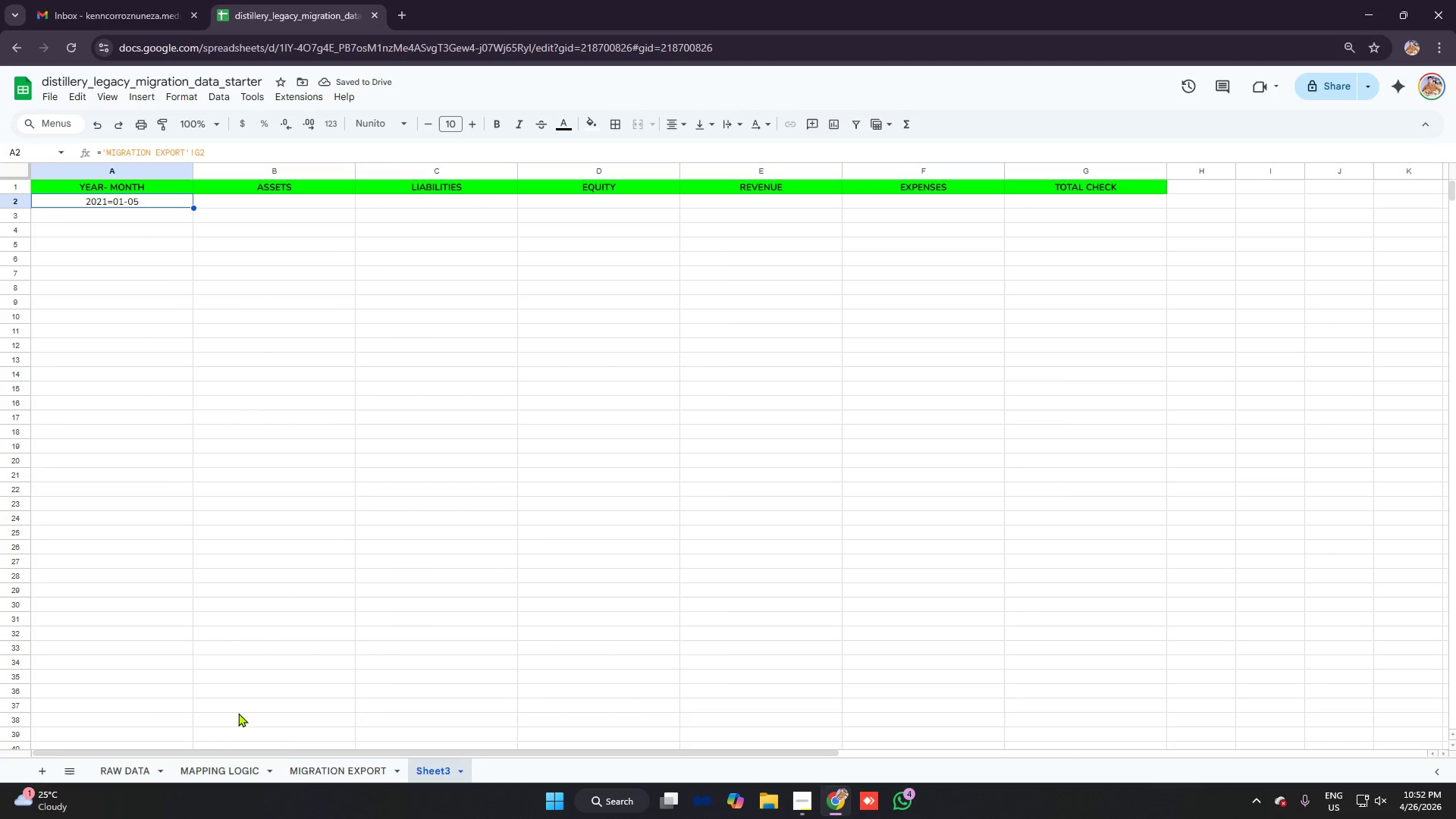 
left_click([312, 773])
 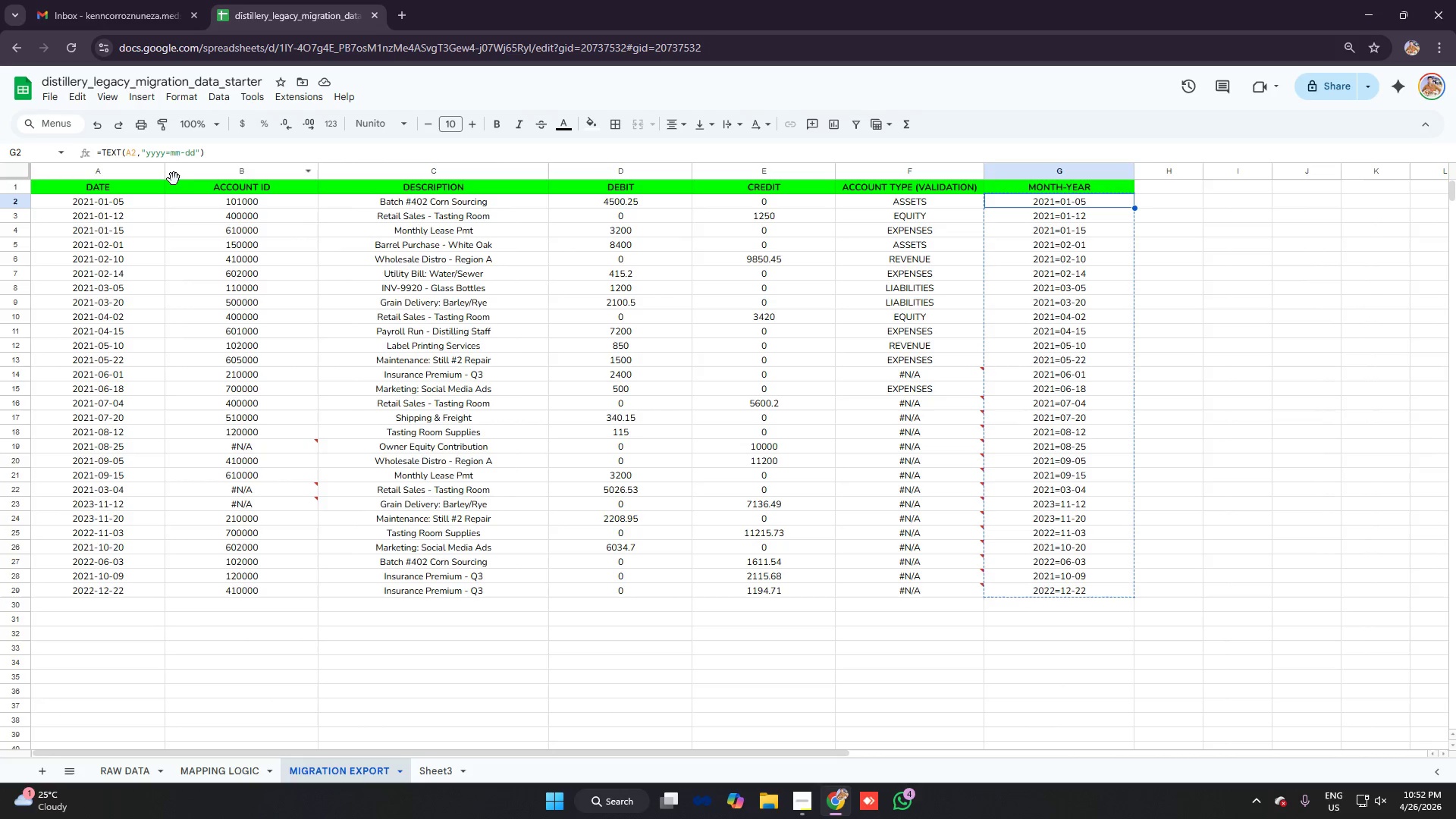 
left_click([169, 154])
 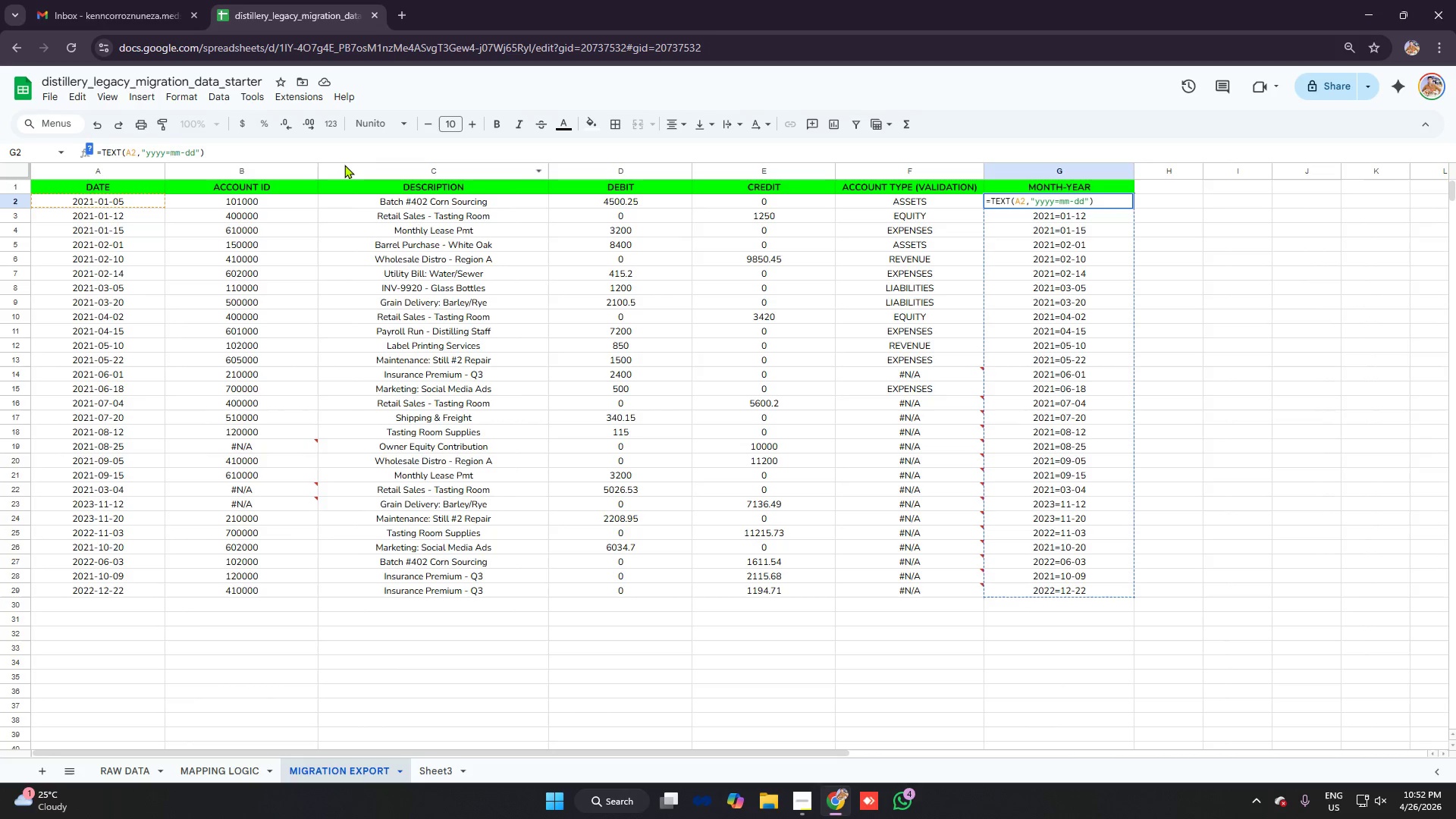 
key(Backspace)
 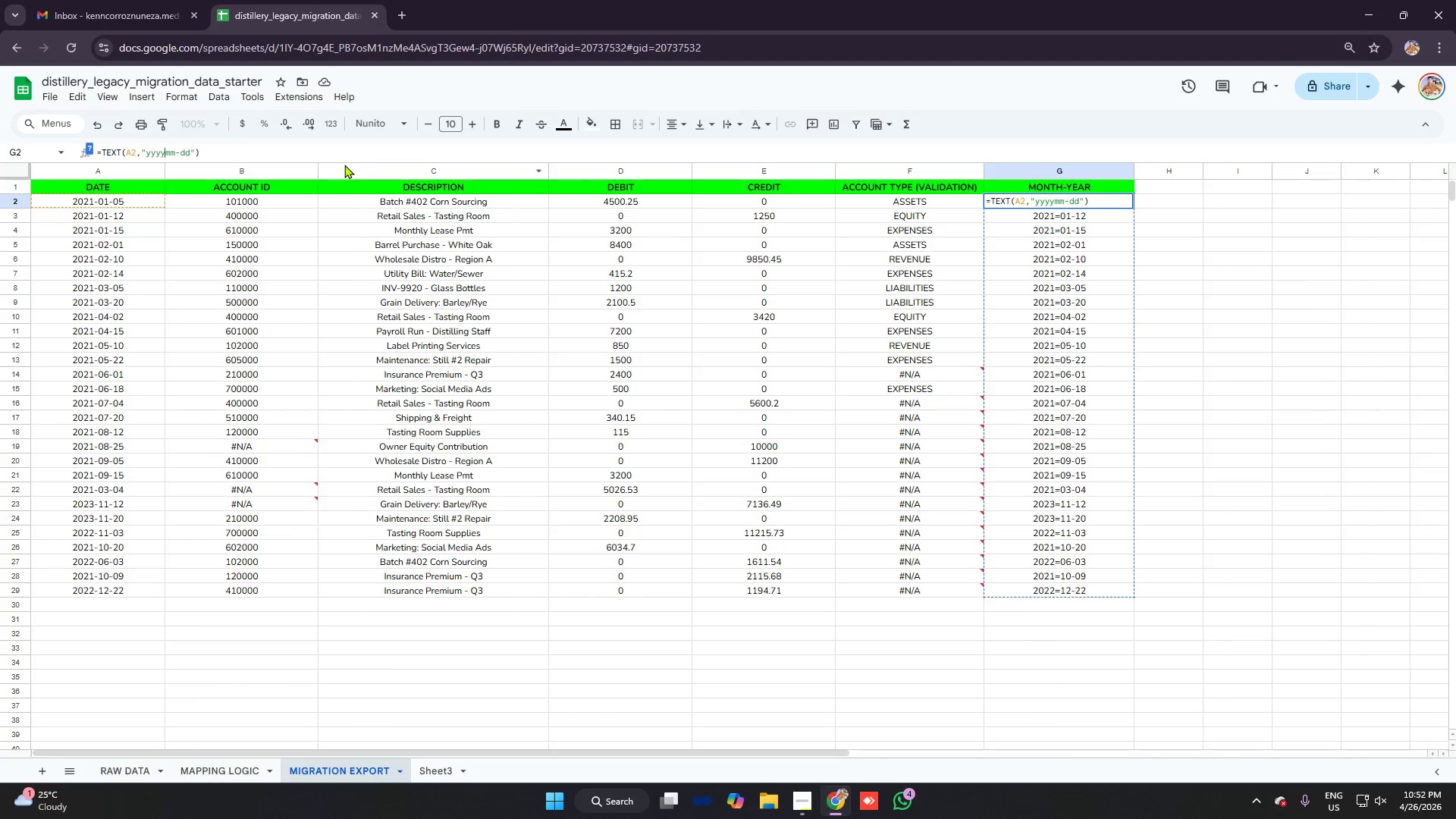 
key(Minus)
 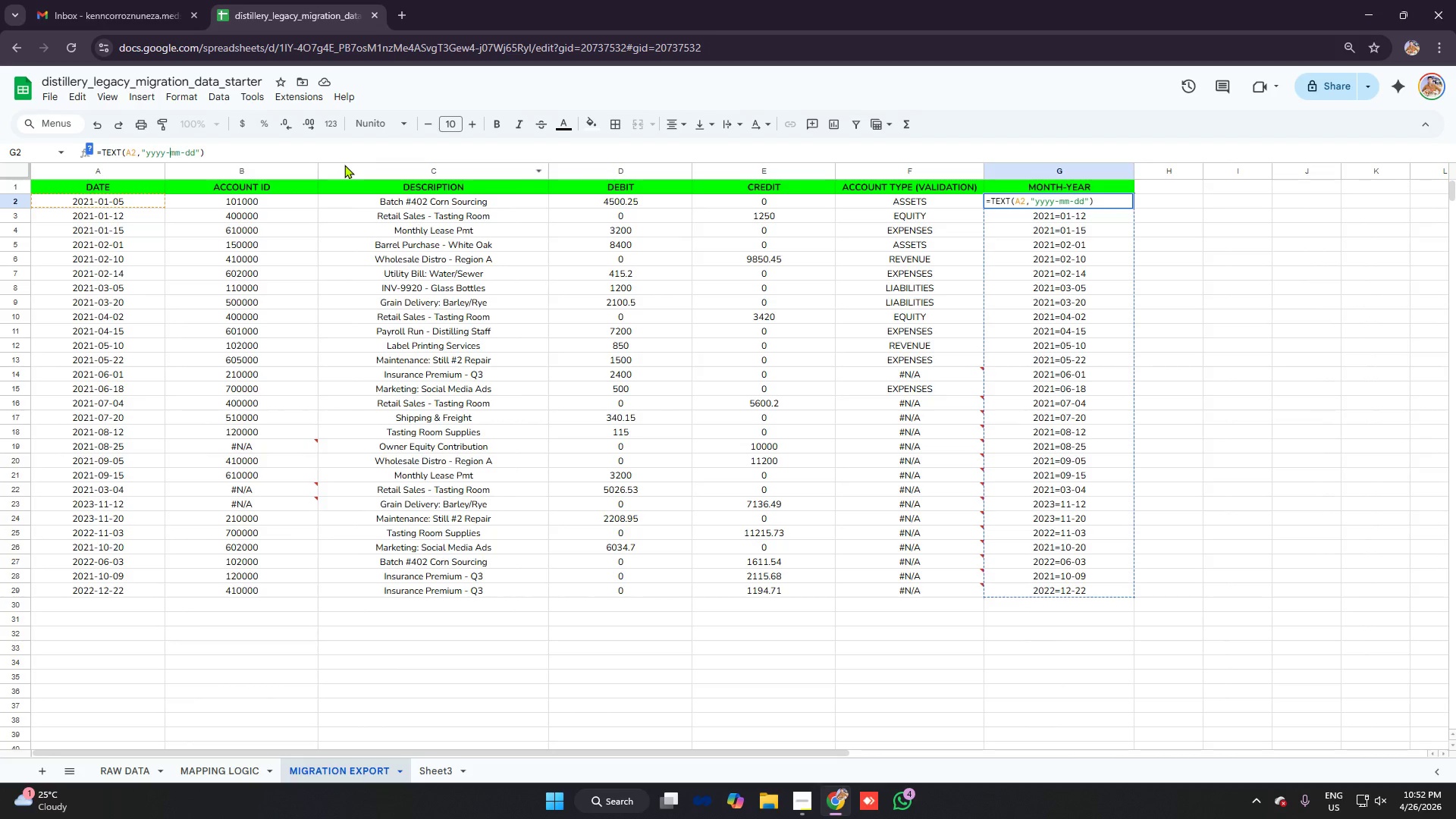 
key(Enter)
 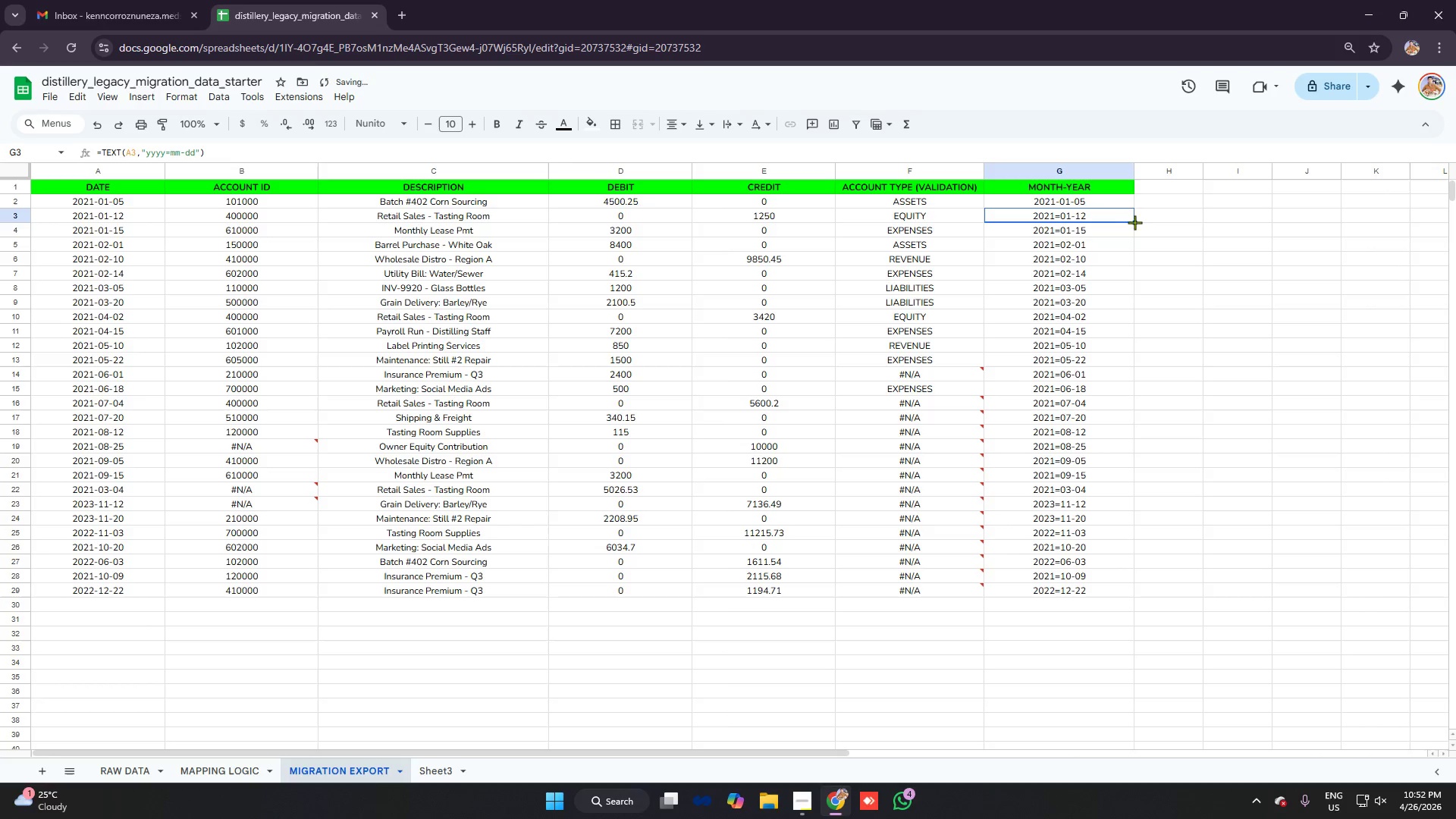 
left_click_drag(start_coordinate=[1112, 215], to_coordinate=[1091, 590])
 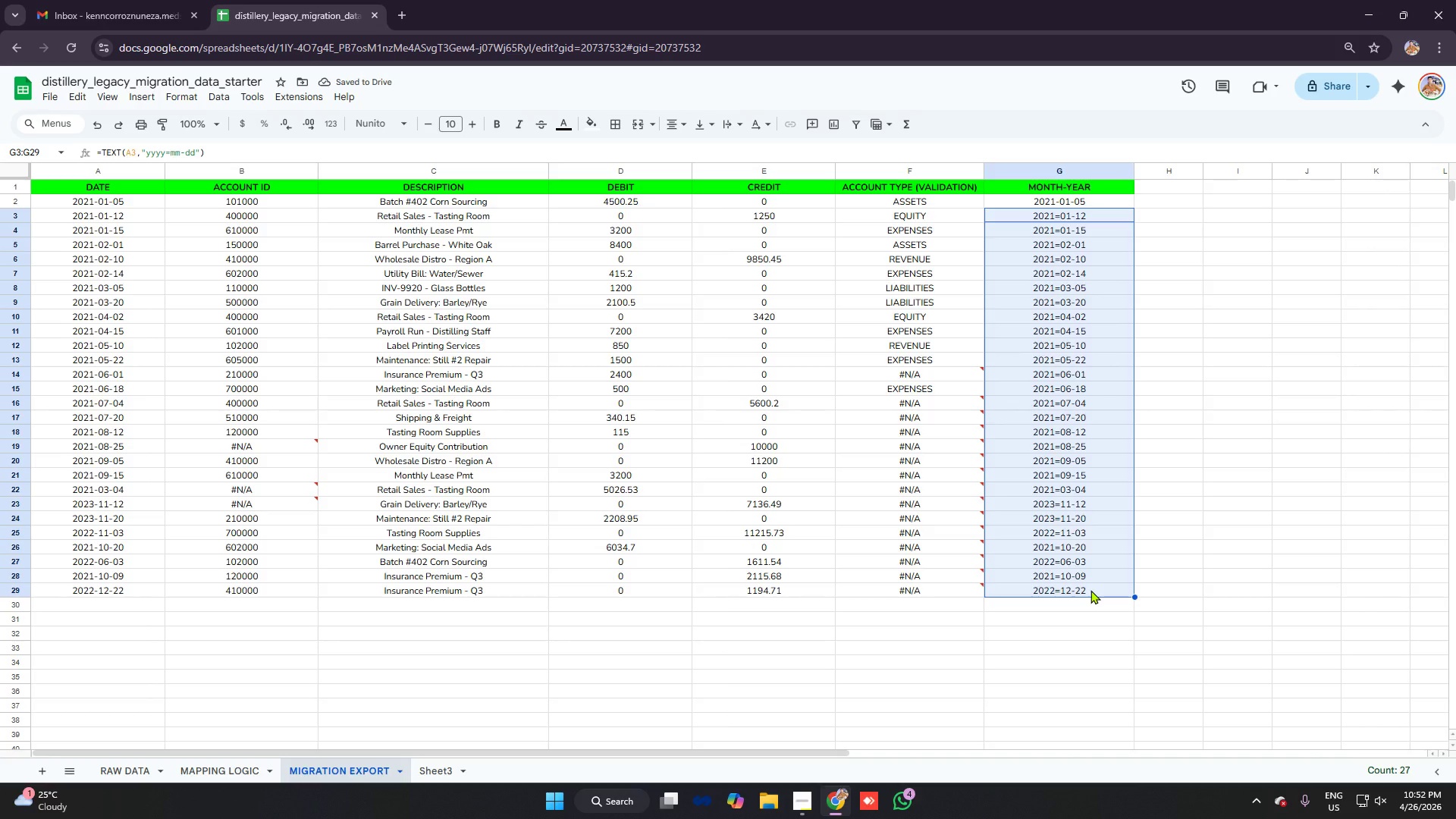 
key(Backspace)
 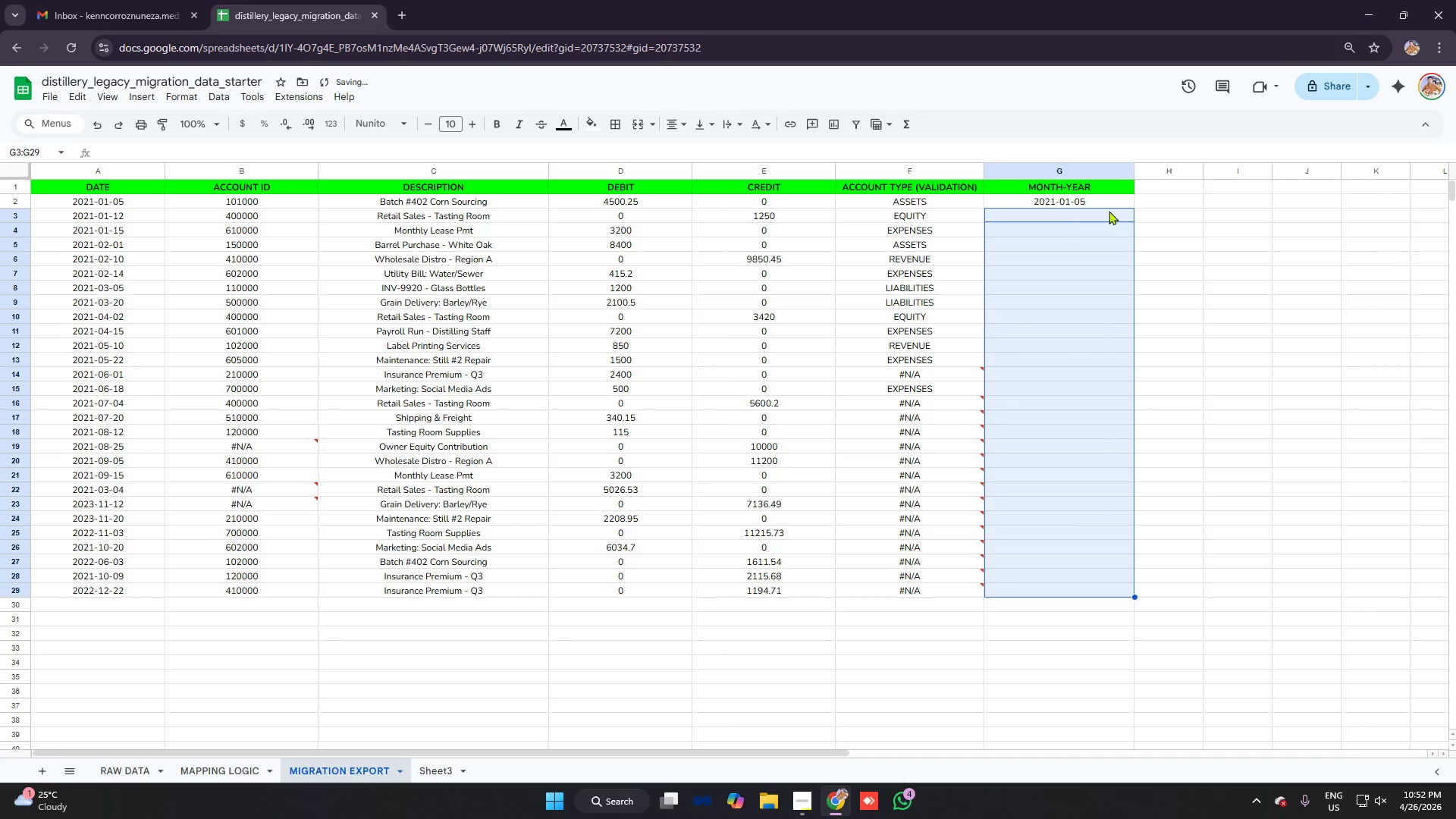 
left_click([1105, 199])
 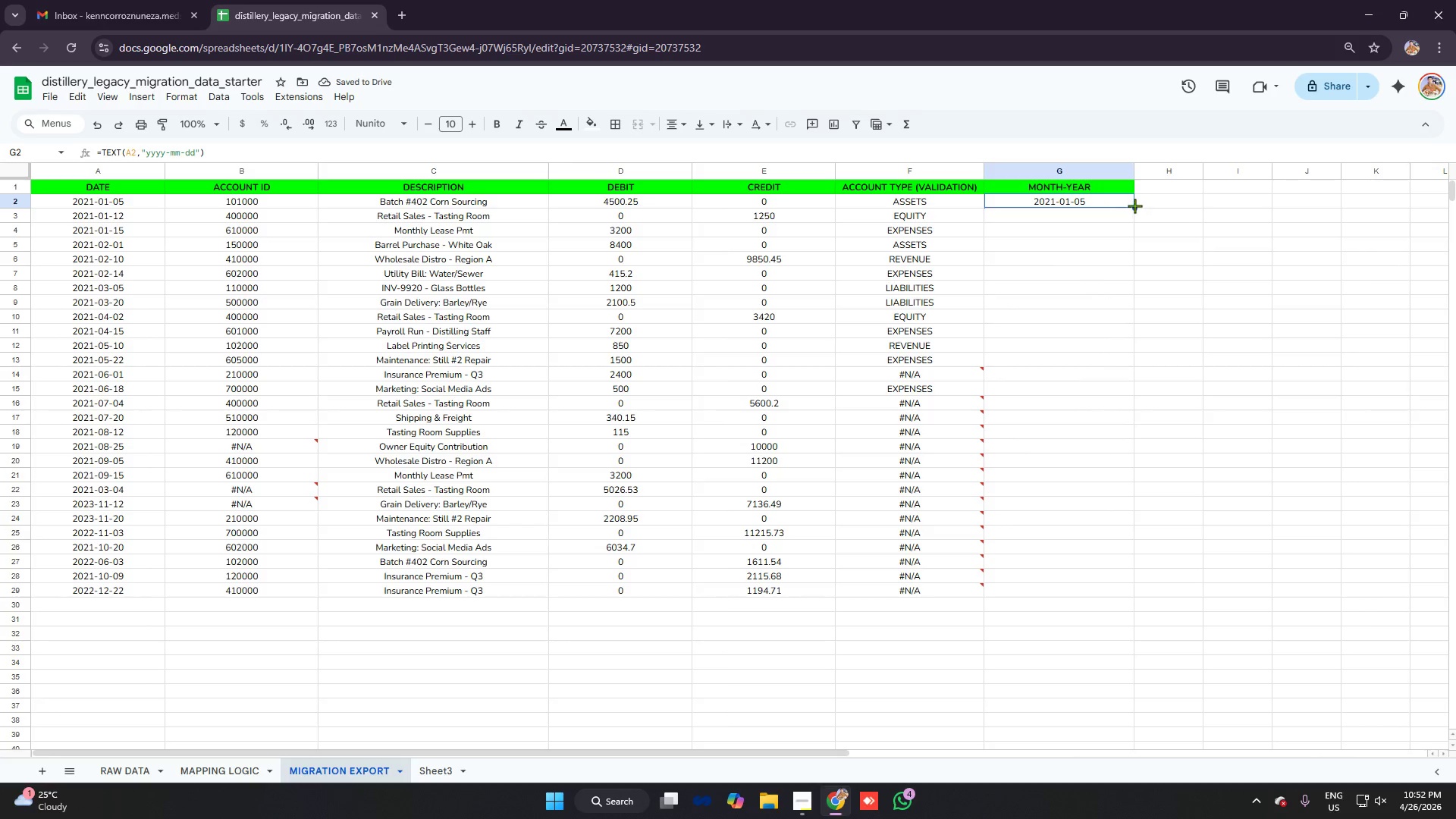 
left_click_drag(start_coordinate=[1134, 206], to_coordinate=[1147, 575])
 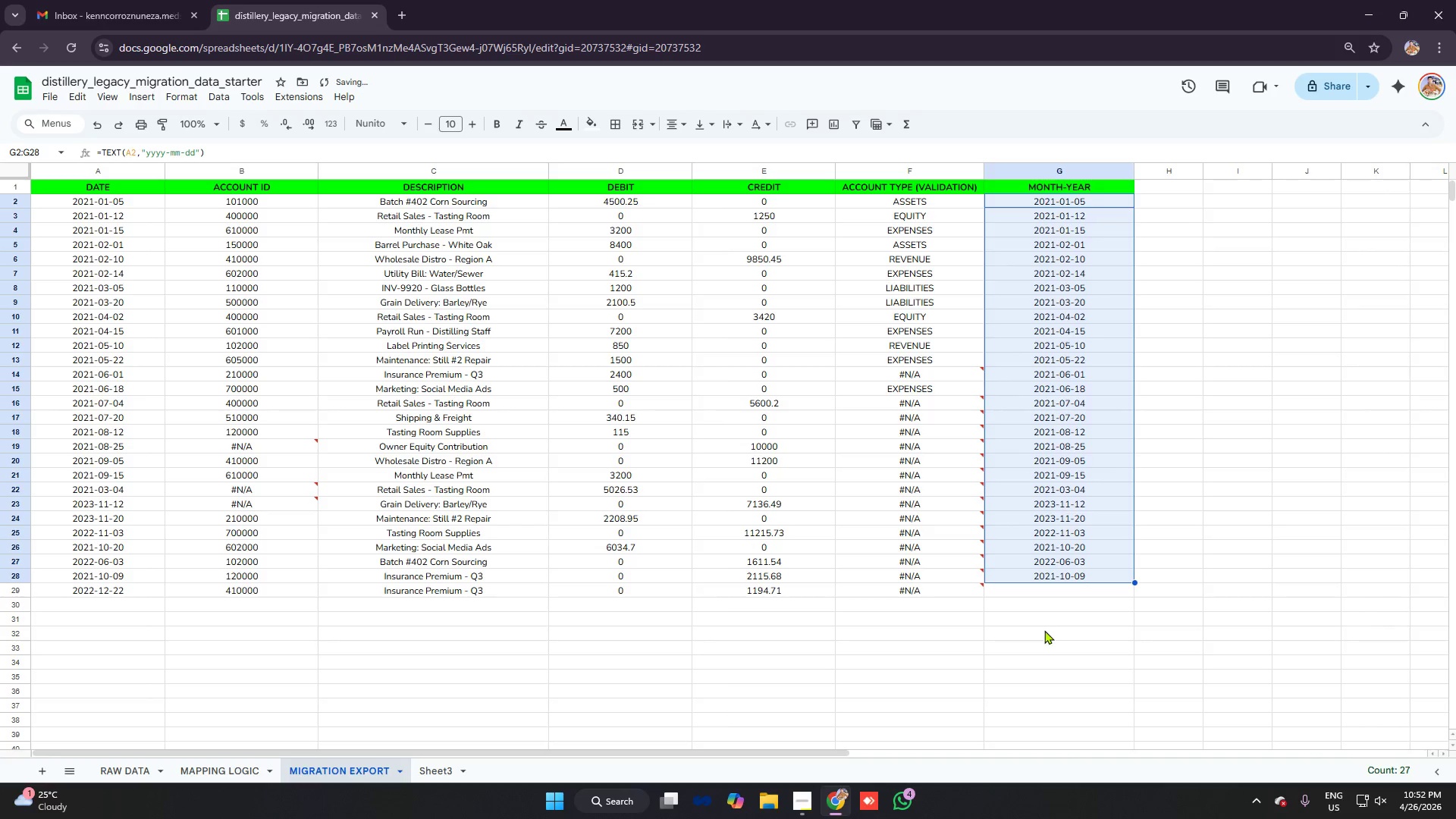 
left_click([1043, 630])
 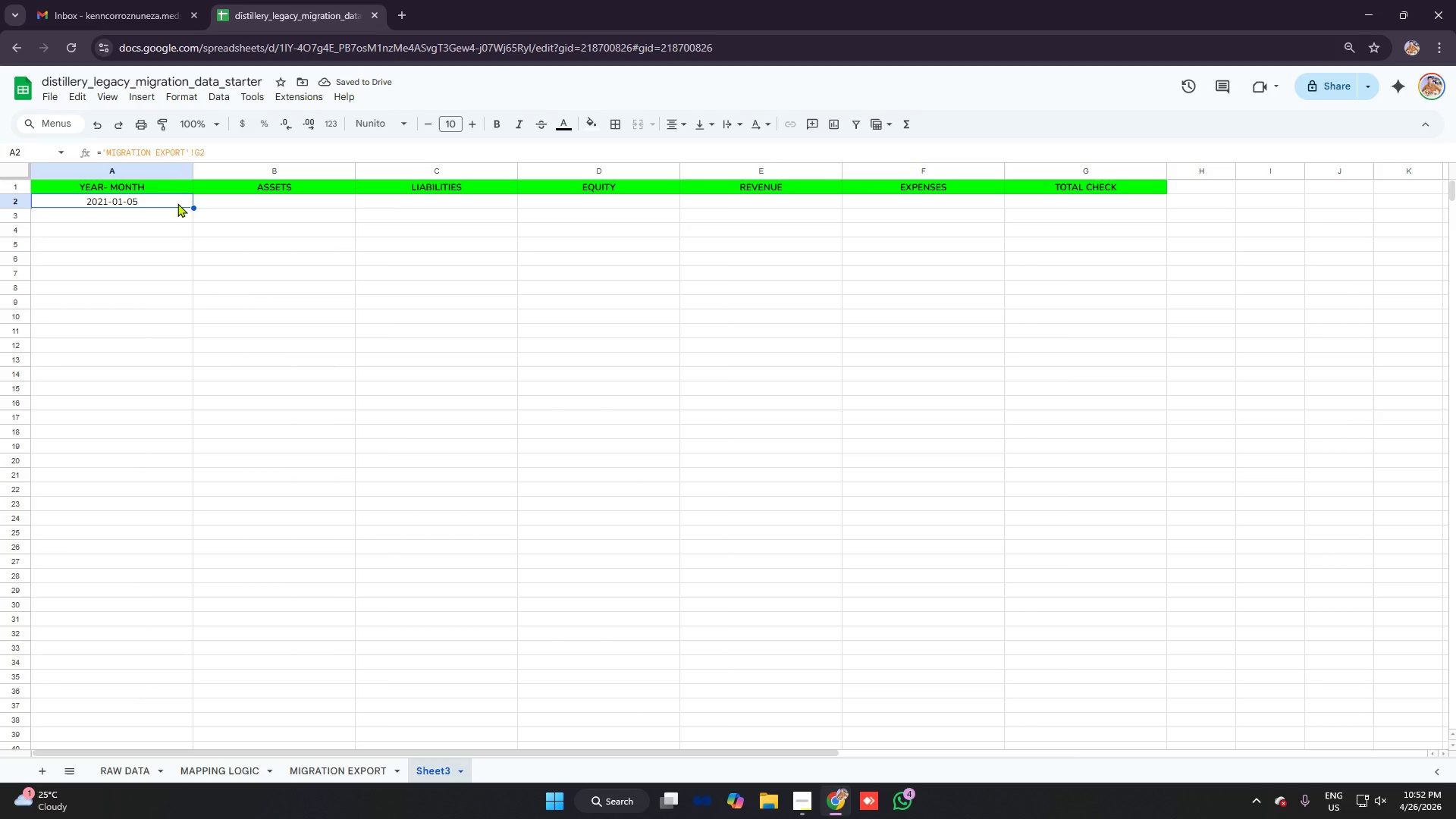 
left_click_drag(start_coordinate=[194, 210], to_coordinate=[208, 579])
 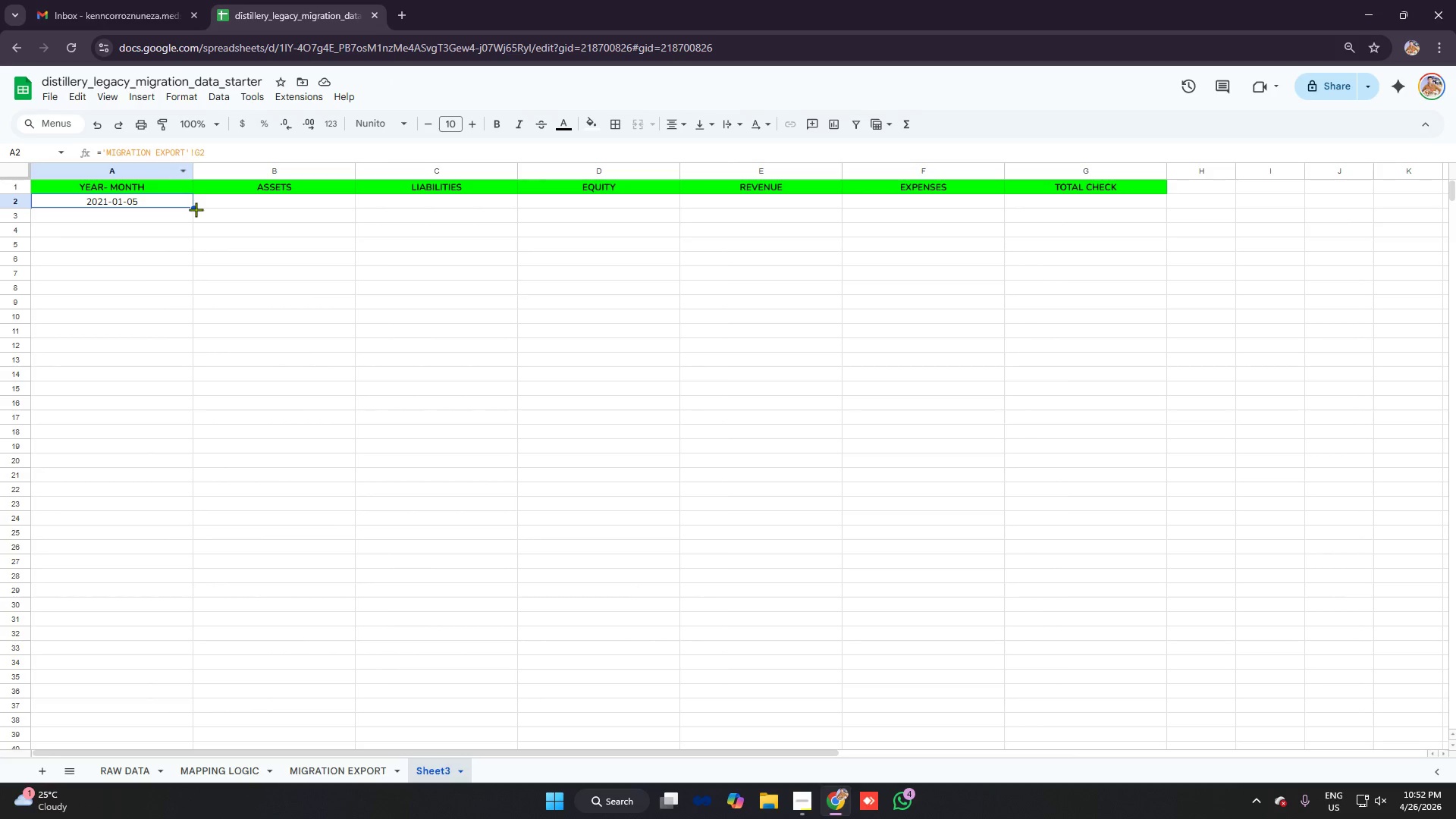 
left_click_drag(start_coordinate=[195, 209], to_coordinate=[168, 604])
 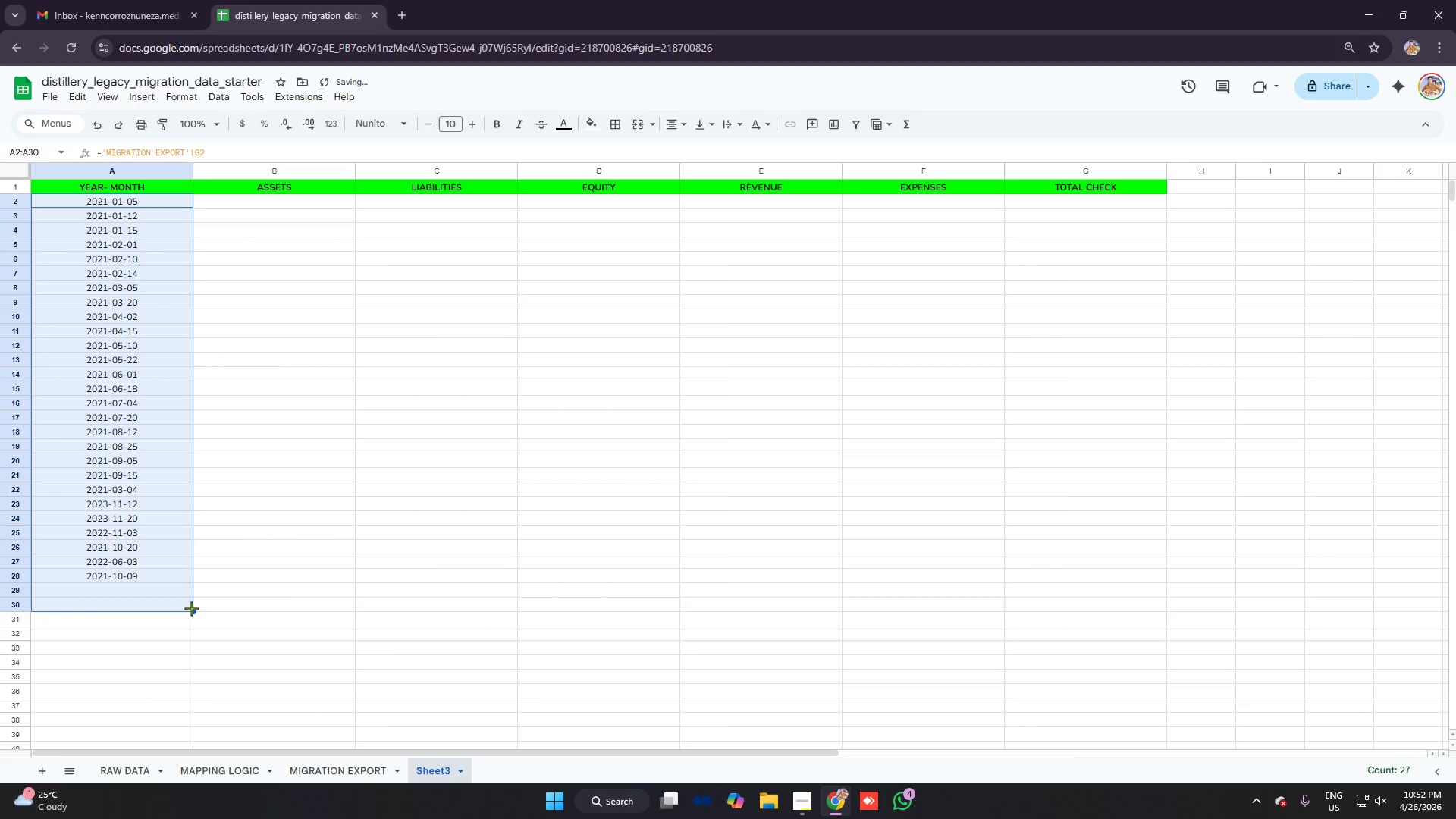 
left_click_drag(start_coordinate=[191, 610], to_coordinate=[193, 587])
 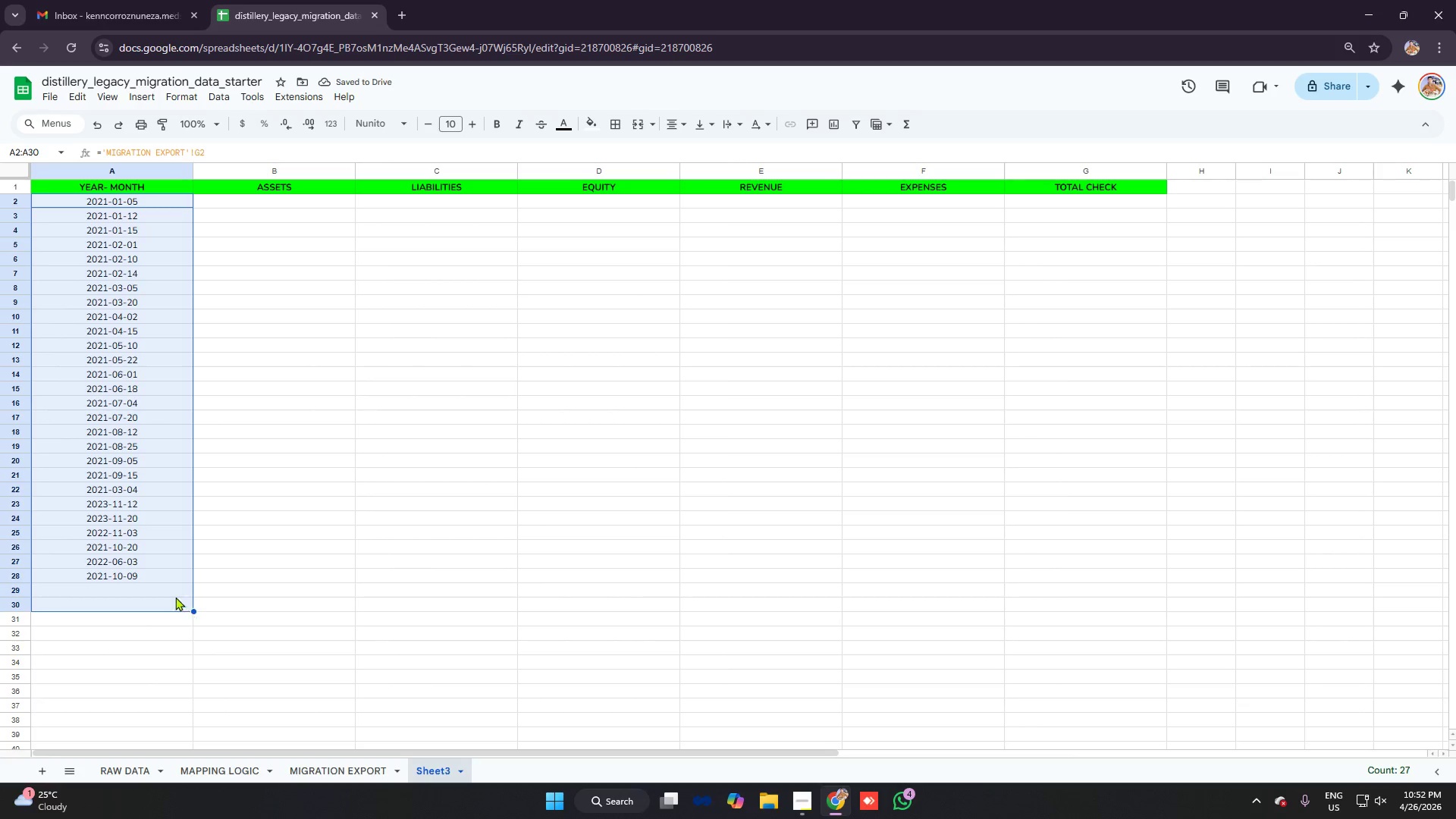 
left_click([170, 588])
 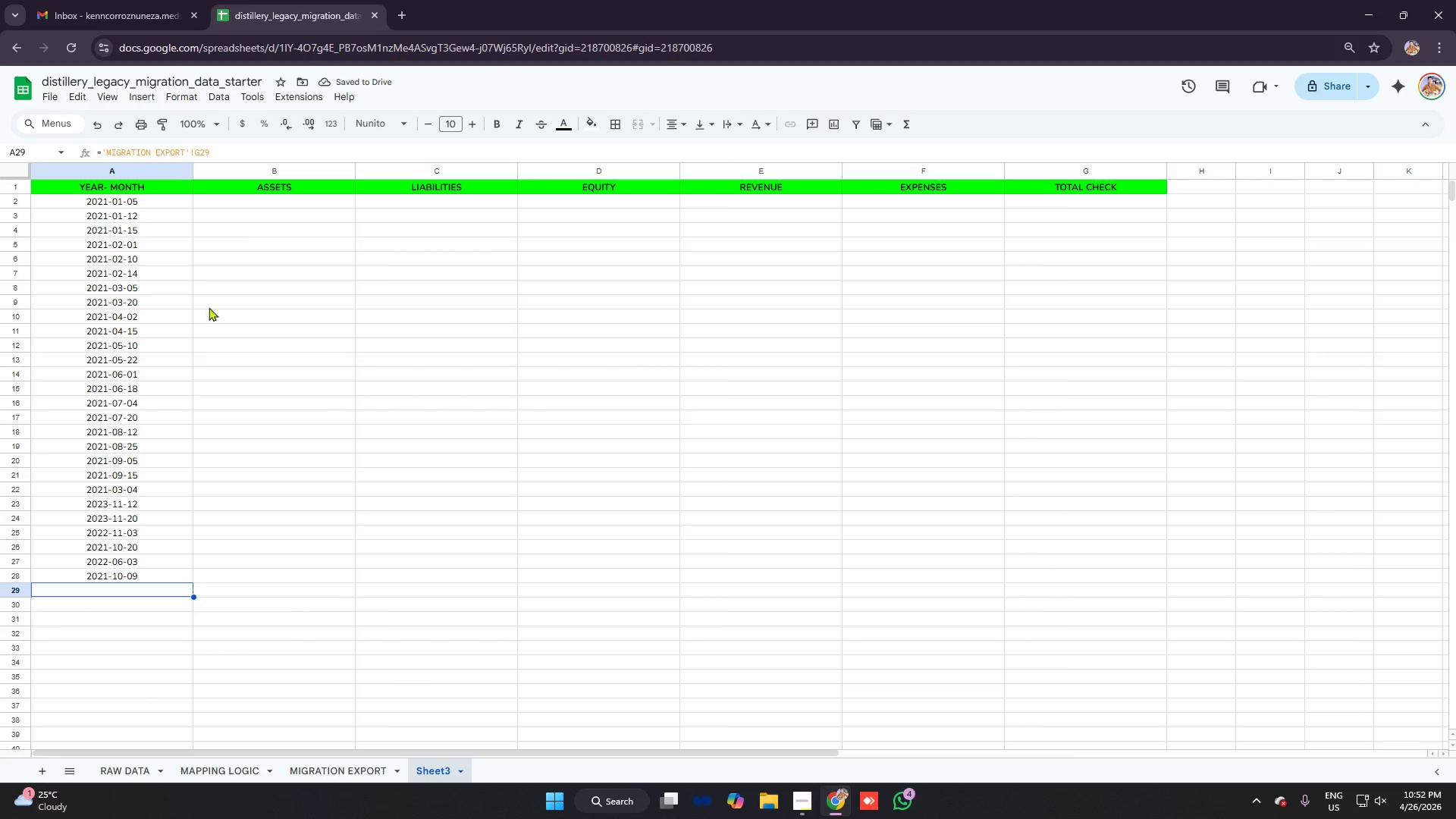 
left_click([109, 604])
 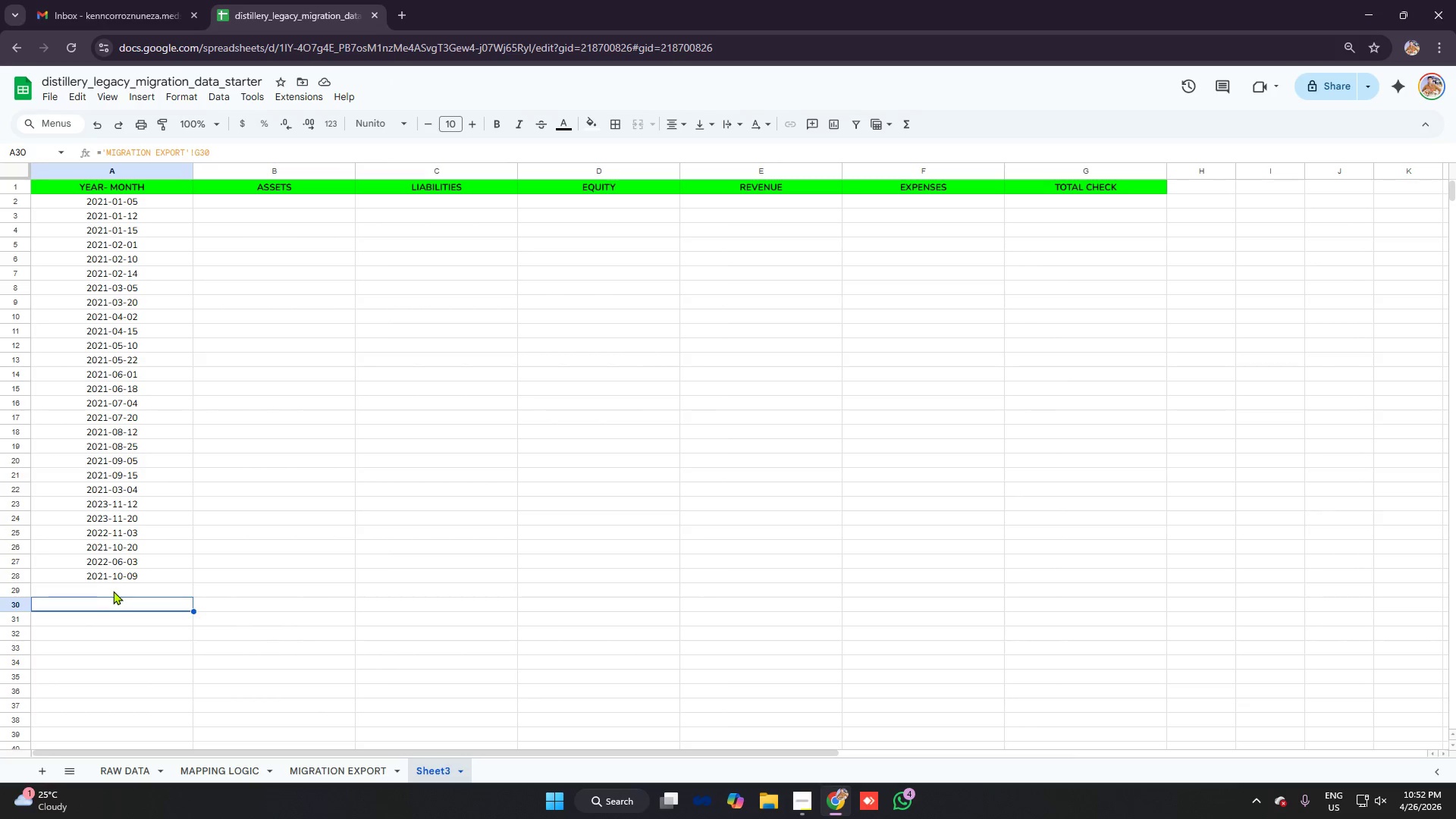 
left_click_drag(start_coordinate=[114, 591], to_coordinate=[128, 606])
 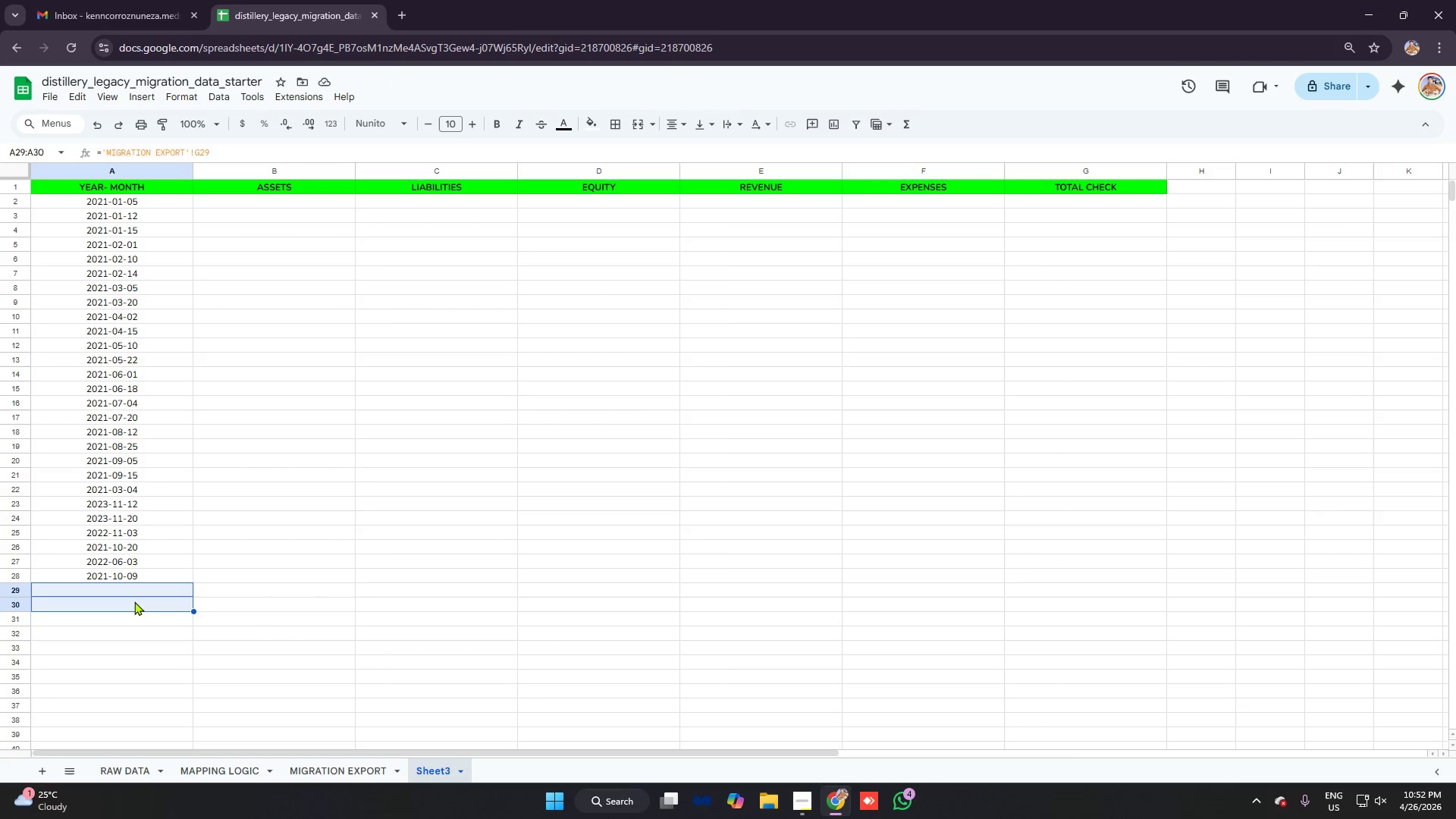 
key(Backspace)
 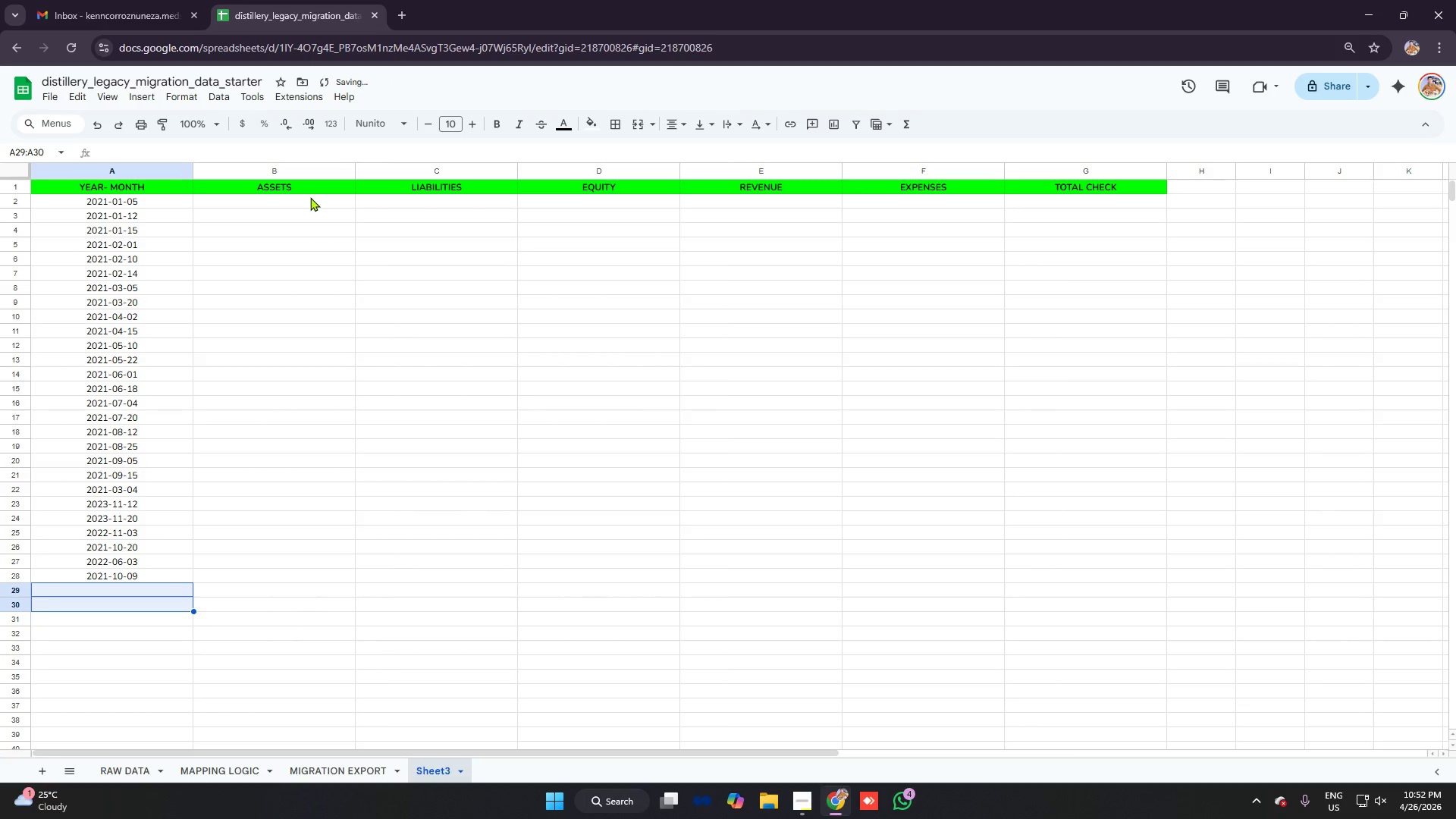 
left_click([310, 197])
 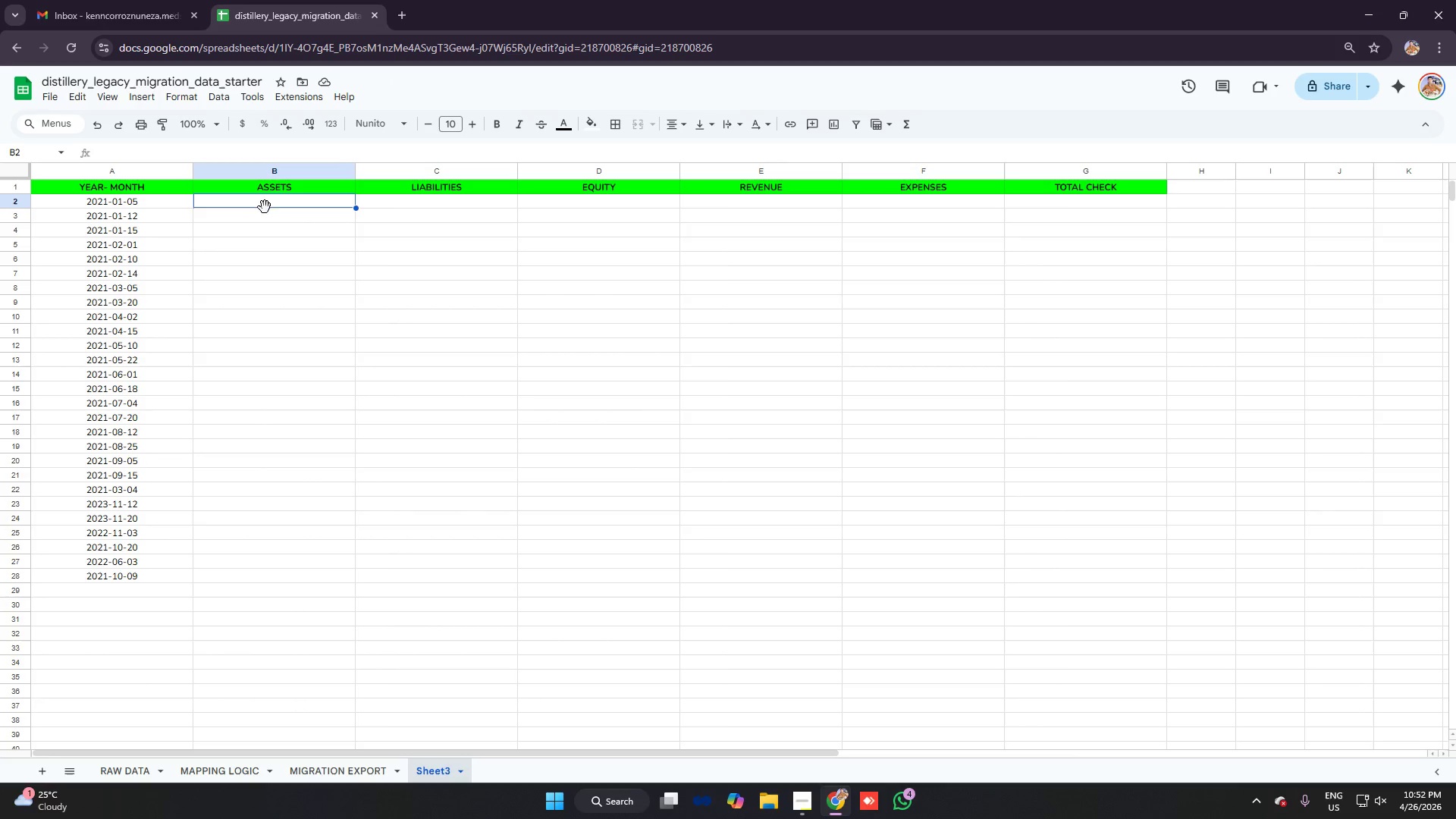 
wait(6.12)
 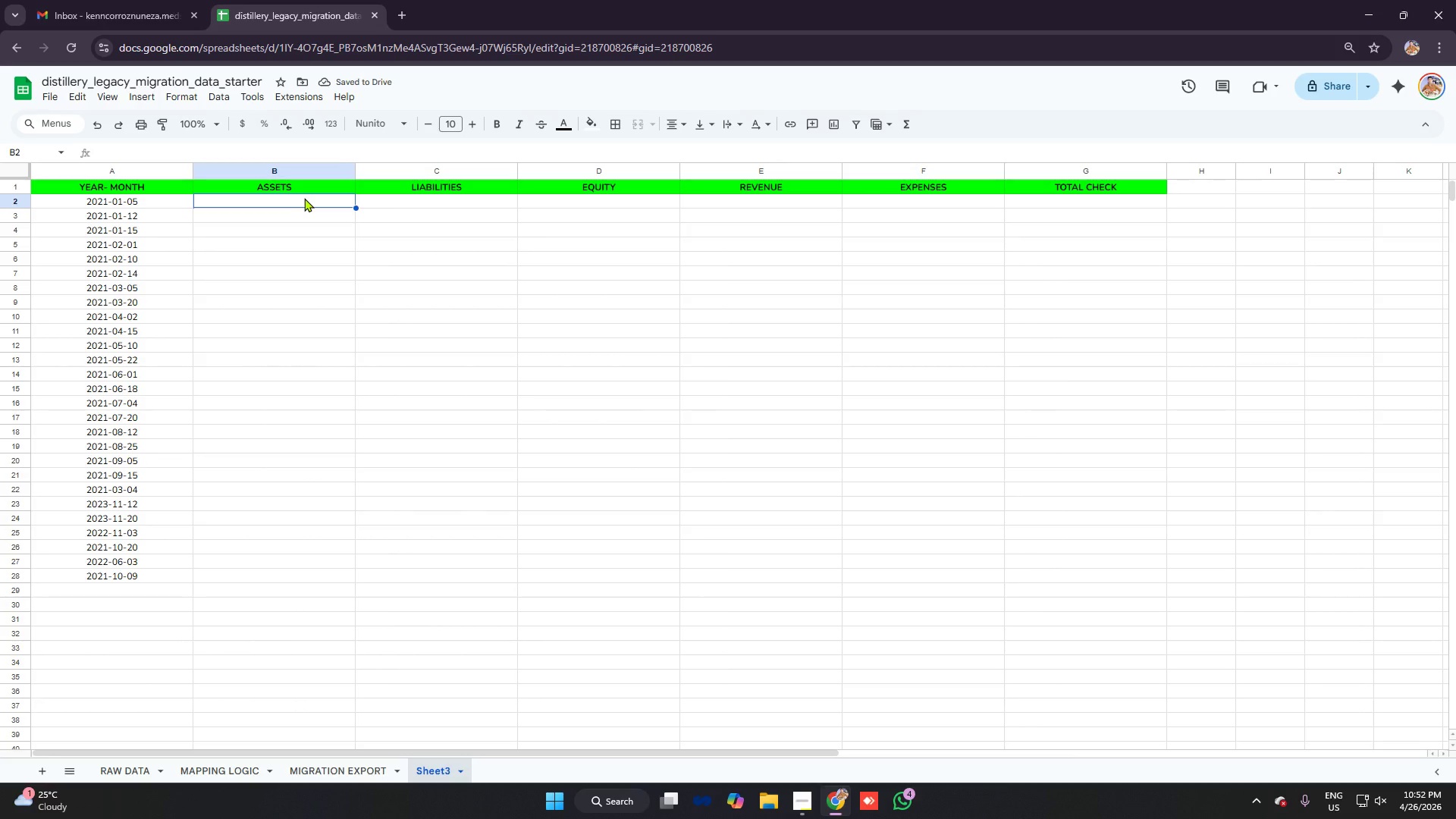 
left_click([13, 188])
 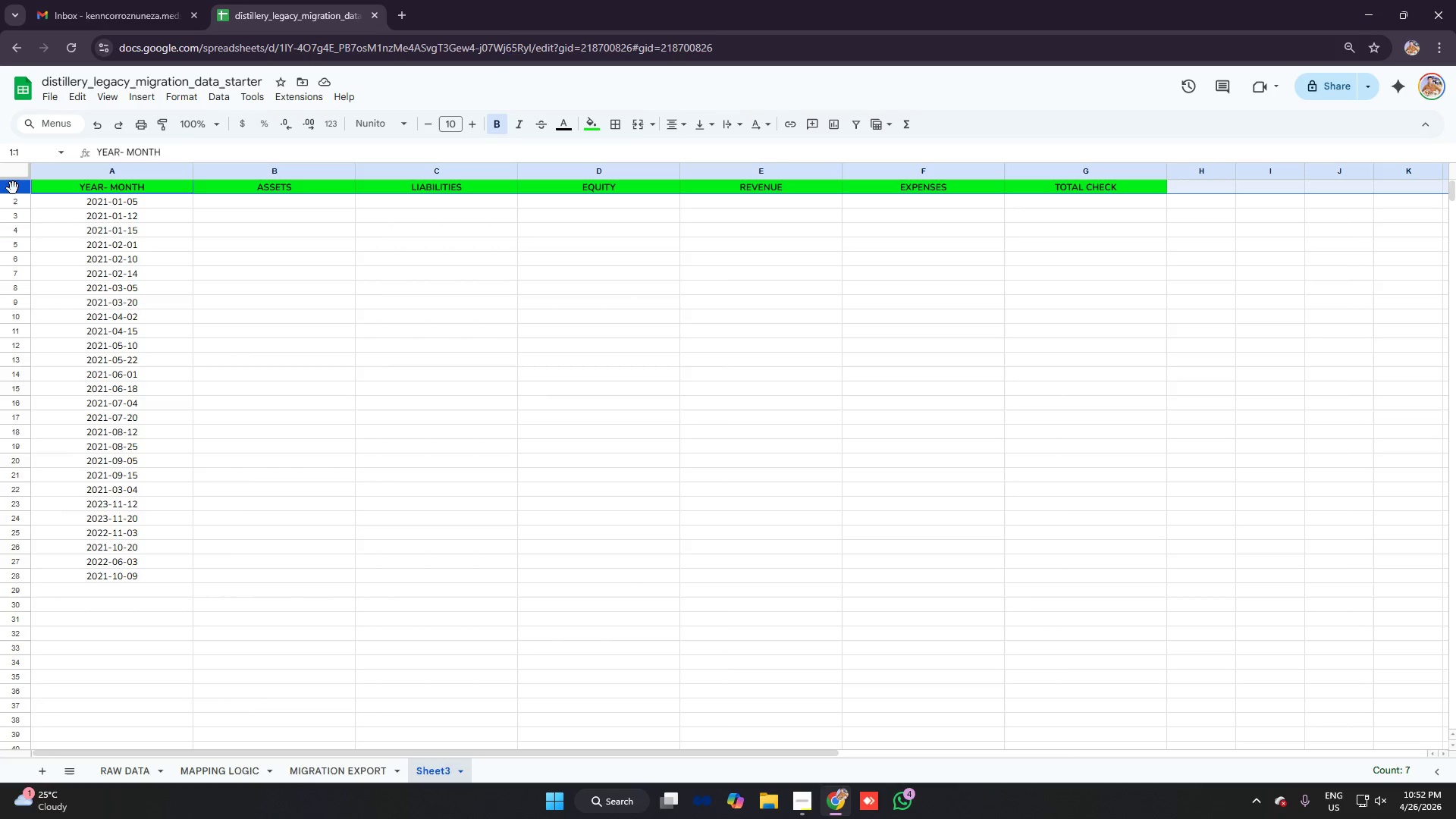 
right_click([13, 188])
 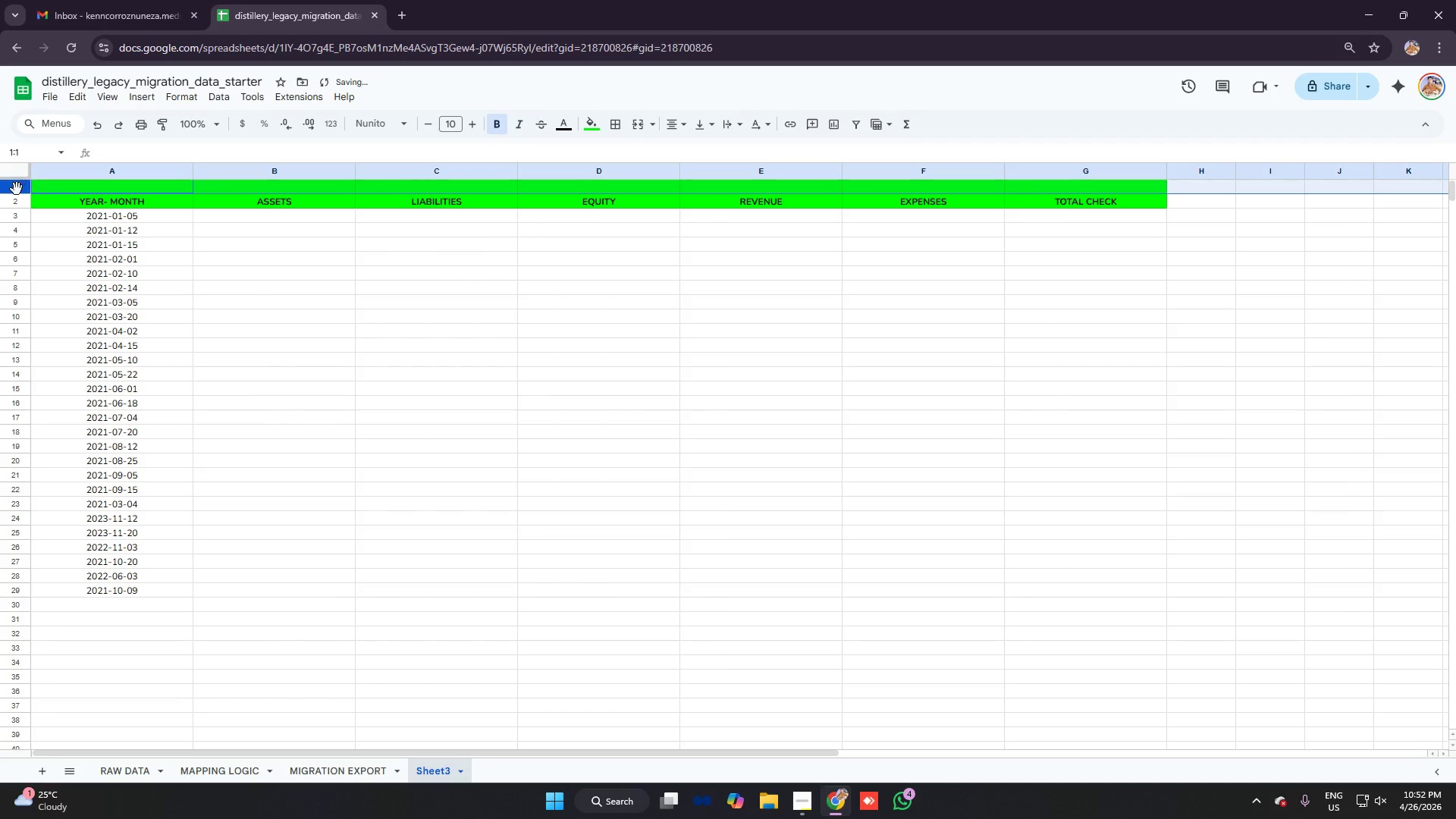 
right_click([17, 189])
 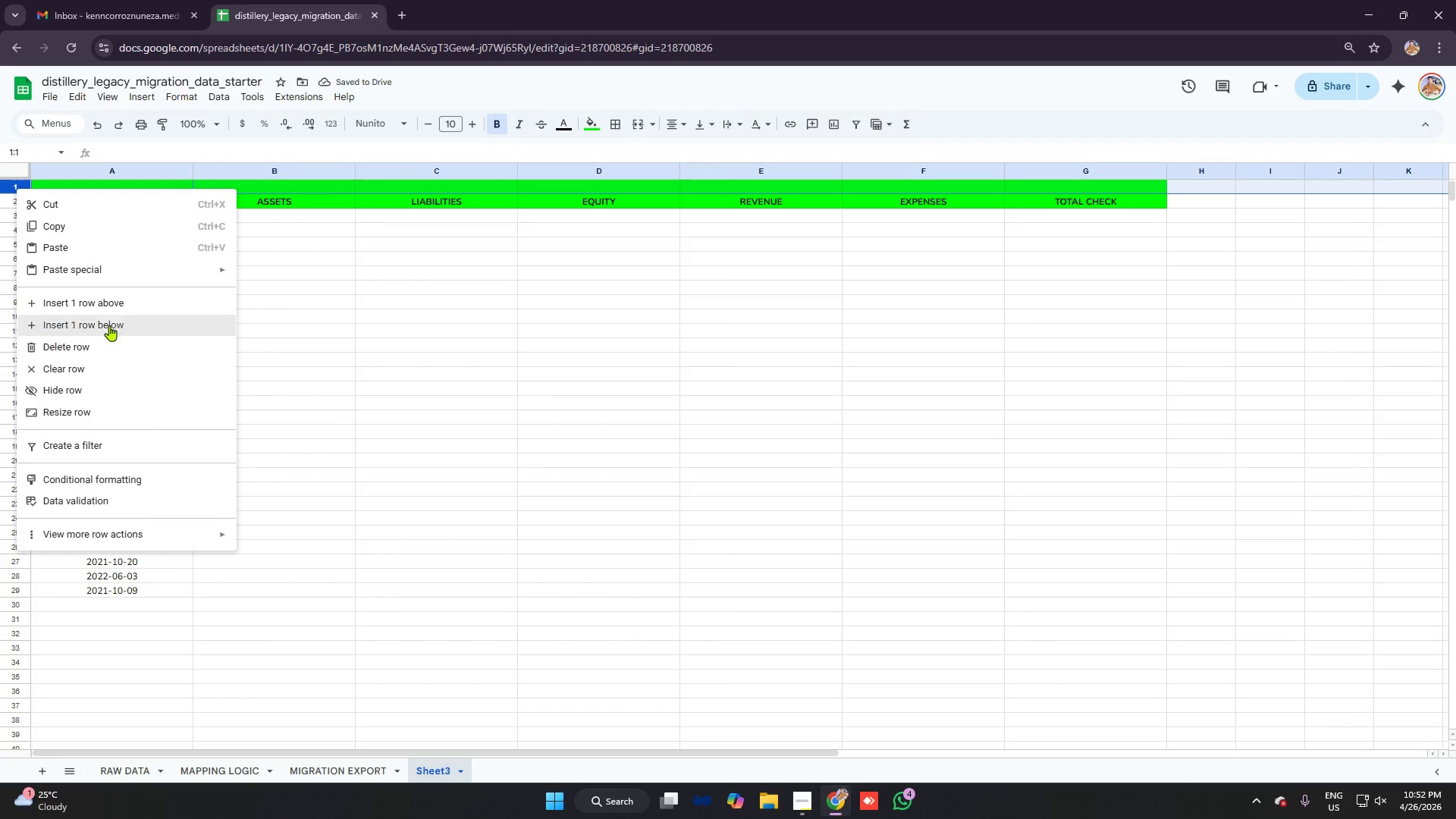 
left_click([110, 307])
 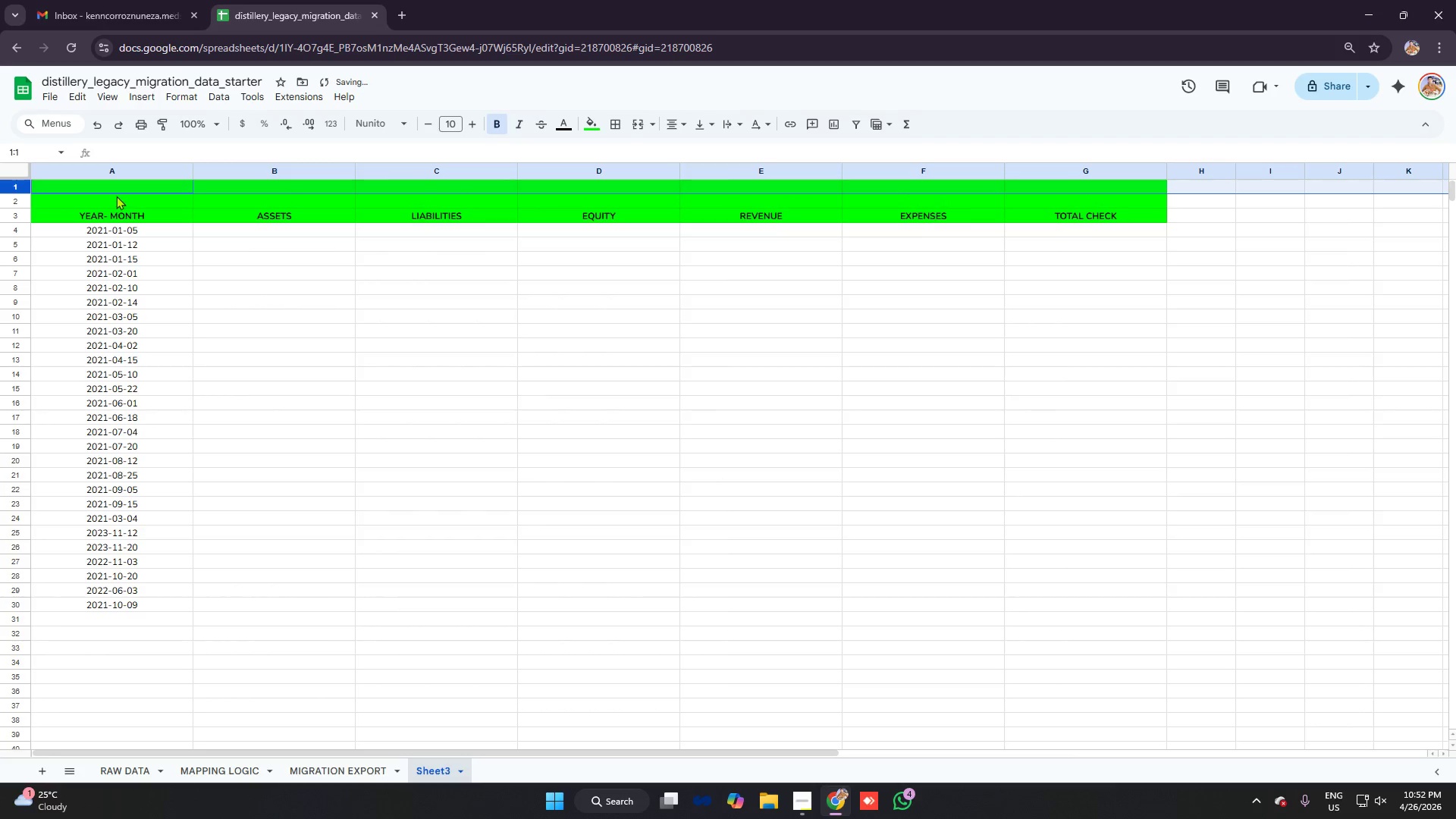 
left_click([118, 193])
 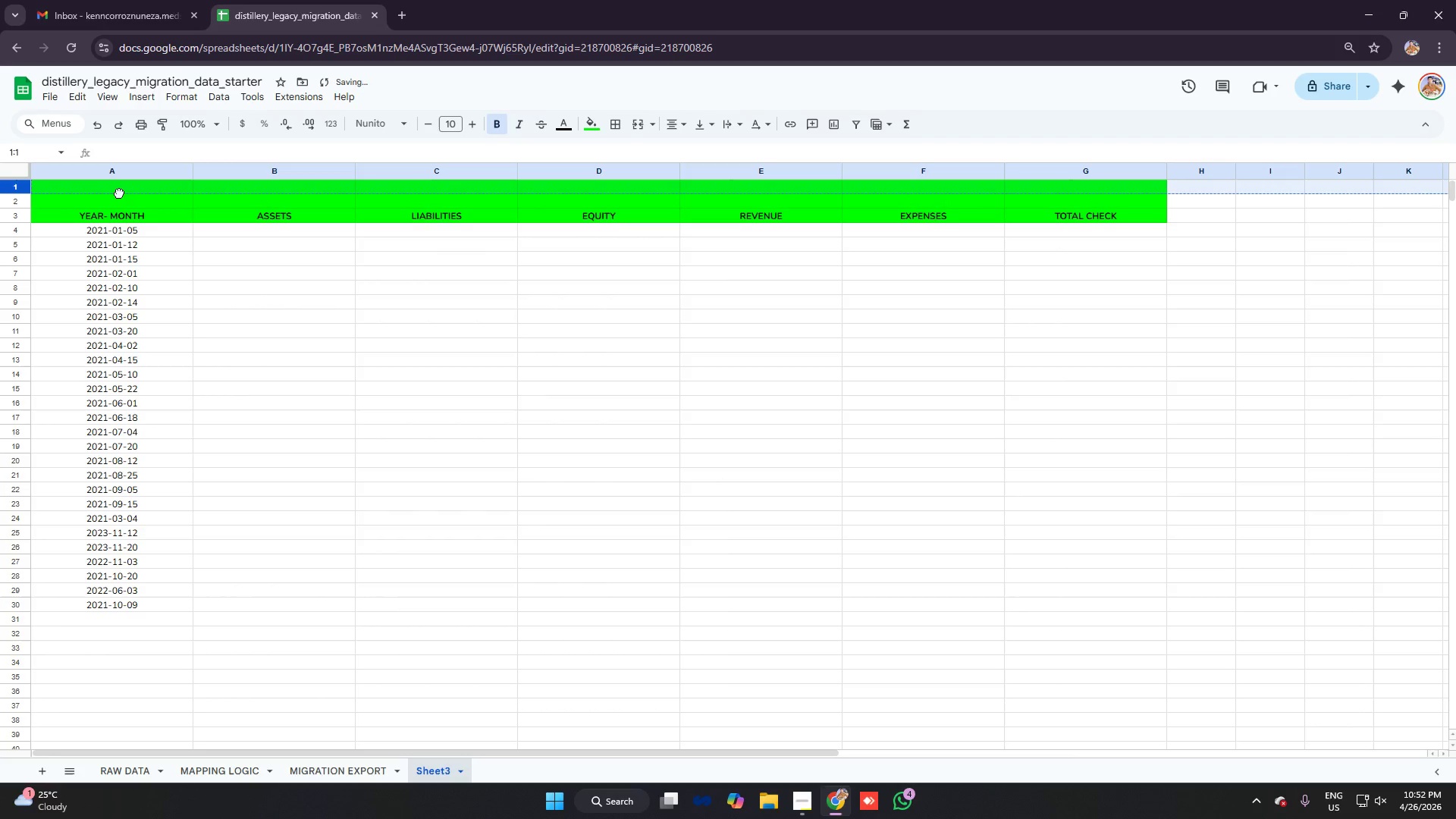 
left_click_drag(start_coordinate=[118, 193], to_coordinate=[596, 209])
 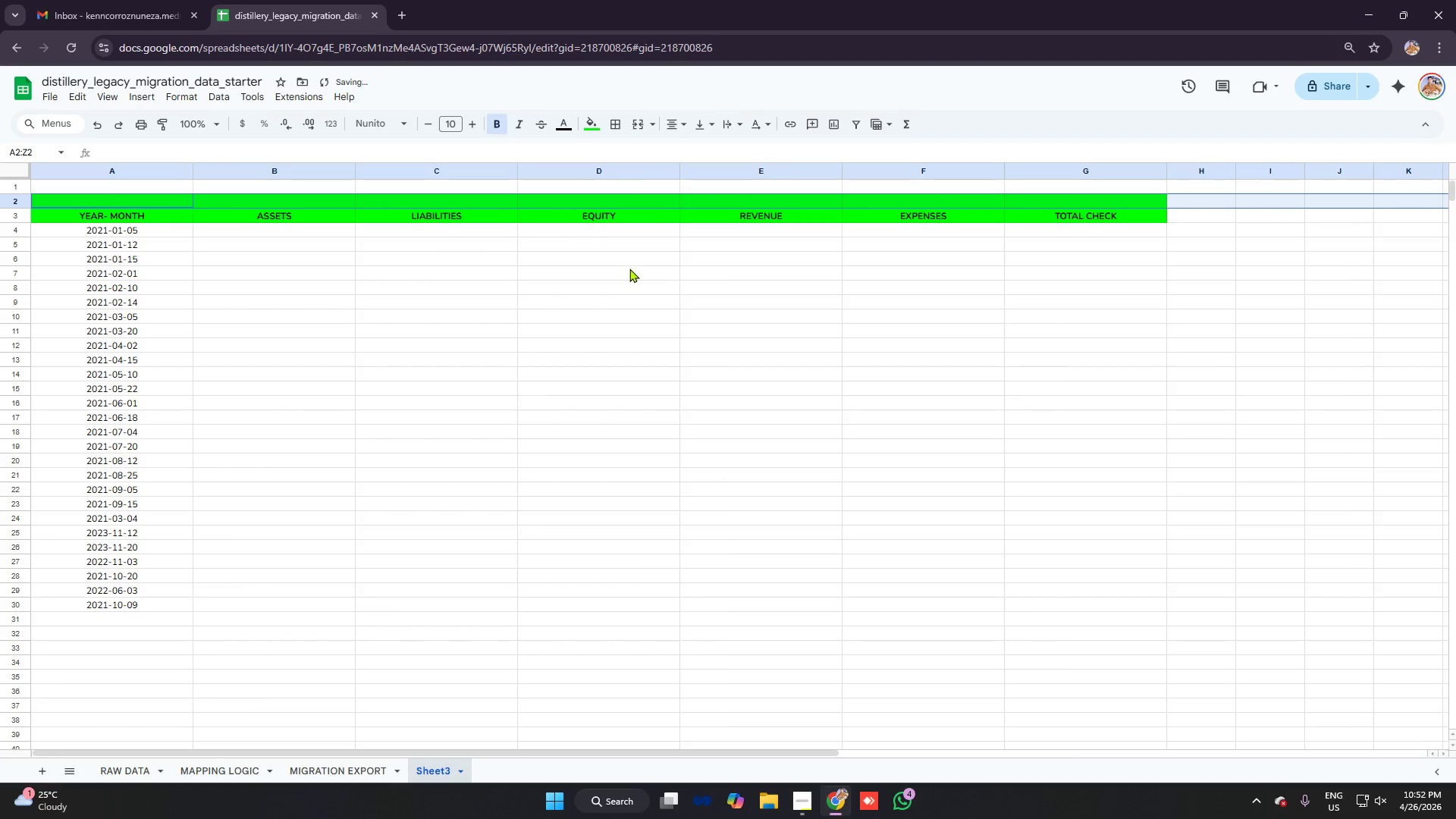 
left_click_drag(start_coordinate=[552, 320], to_coordinate=[548, 320])
 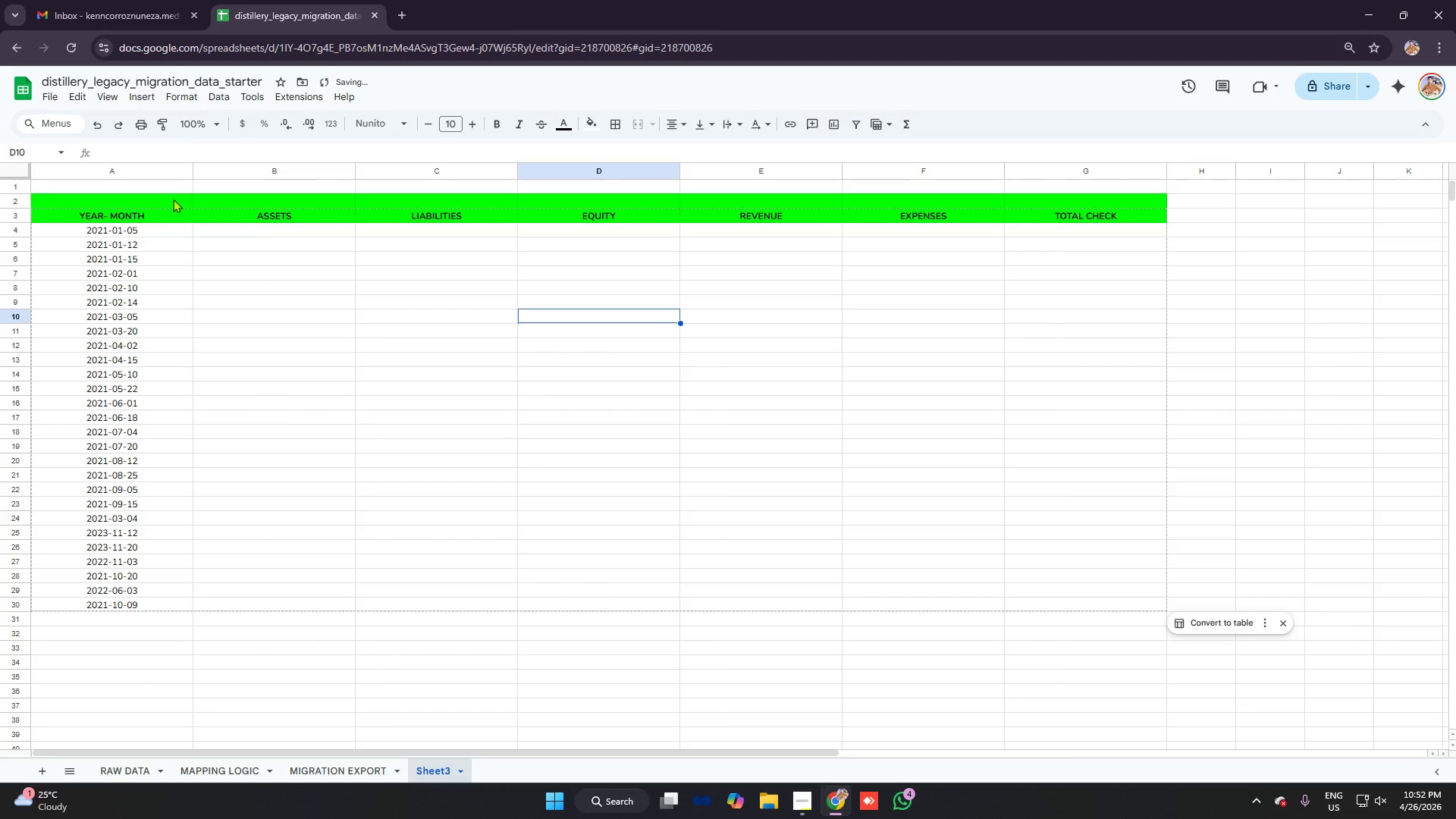 
left_click_drag(start_coordinate=[161, 194], to_coordinate=[1092, 199])
 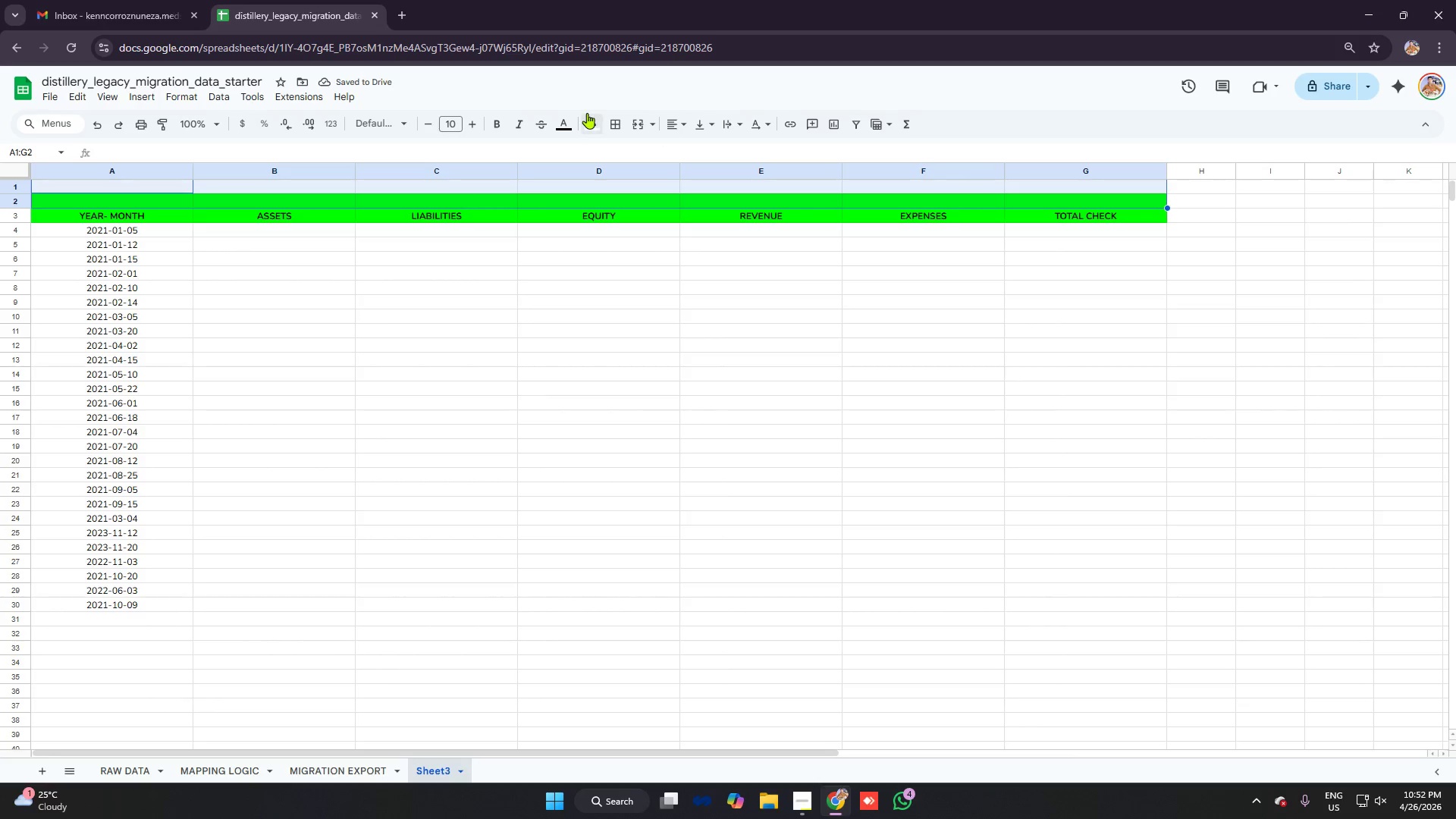 
left_click([588, 122])
 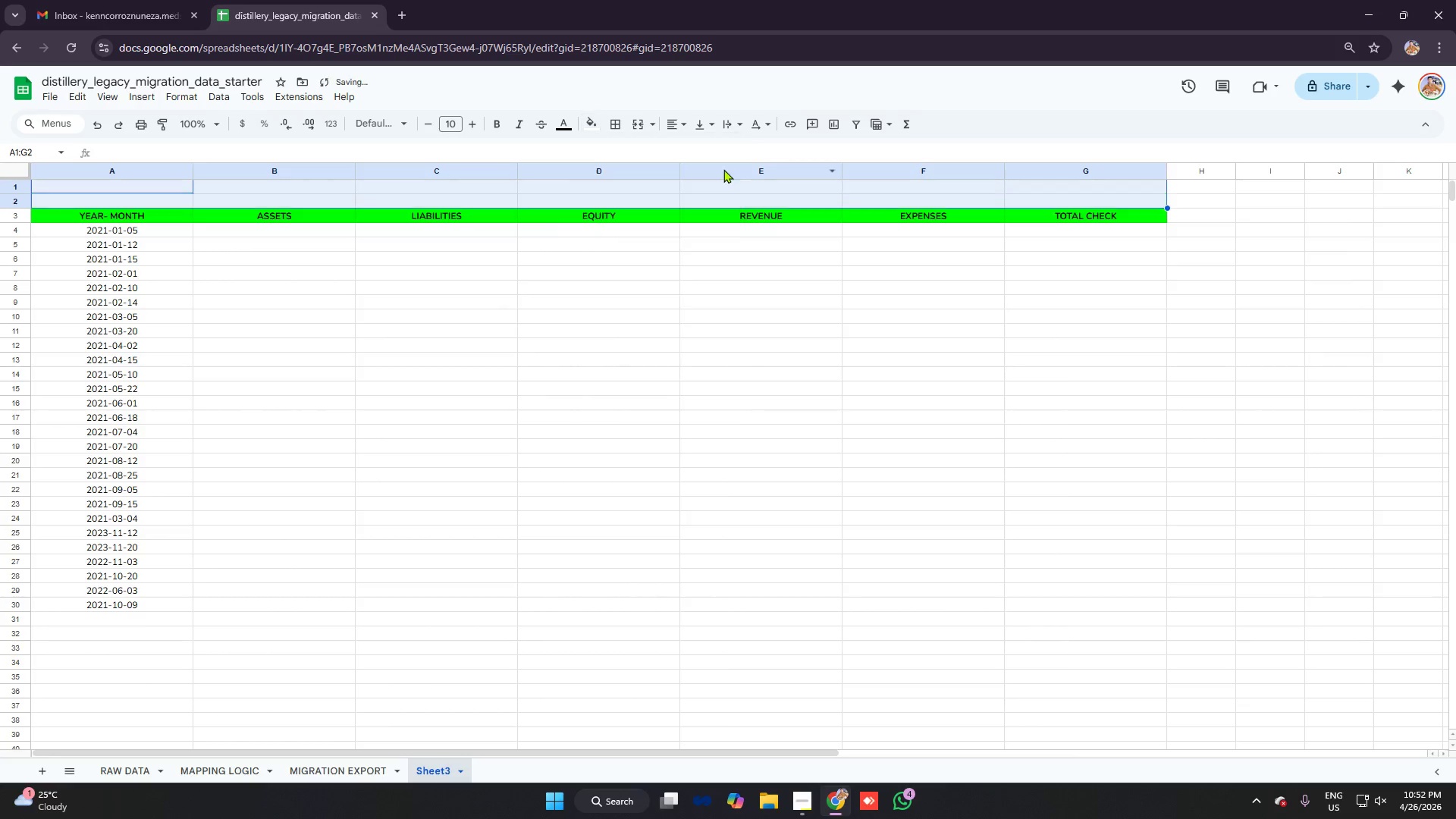 
double_click([975, 318])
 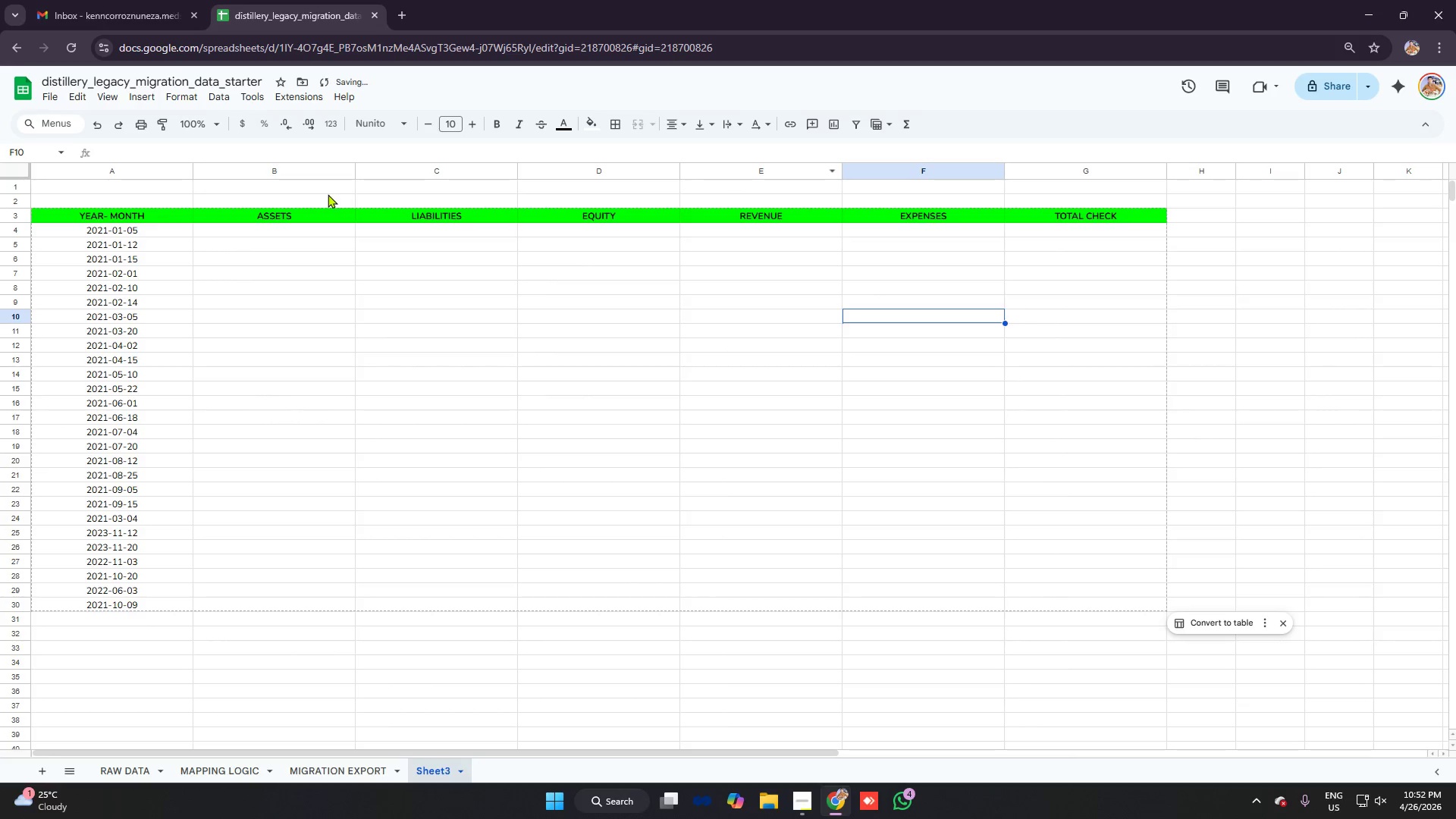 
left_click_drag(start_coordinate=[240, 193], to_coordinate=[760, 203])
 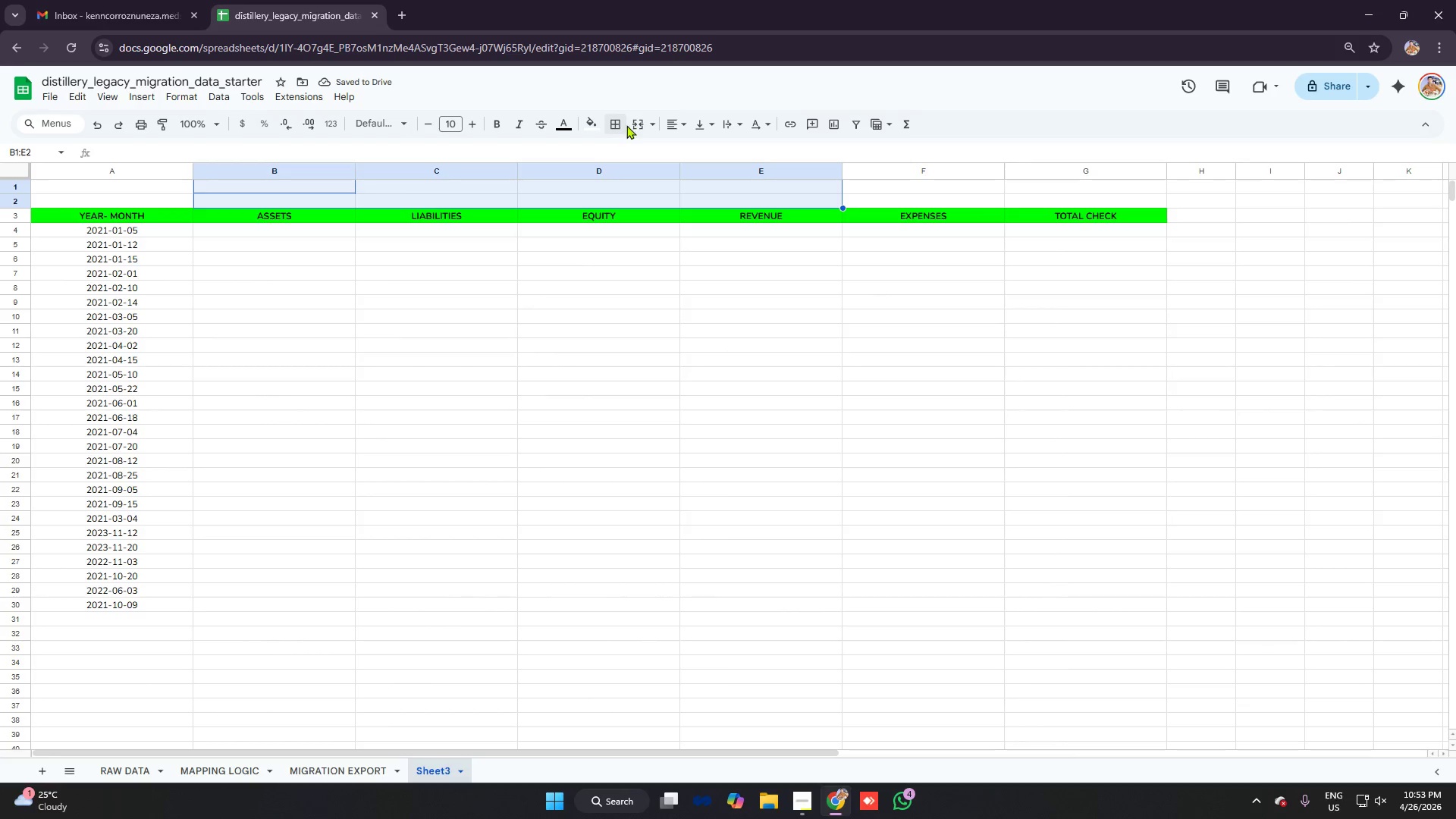 
left_click([637, 124])
 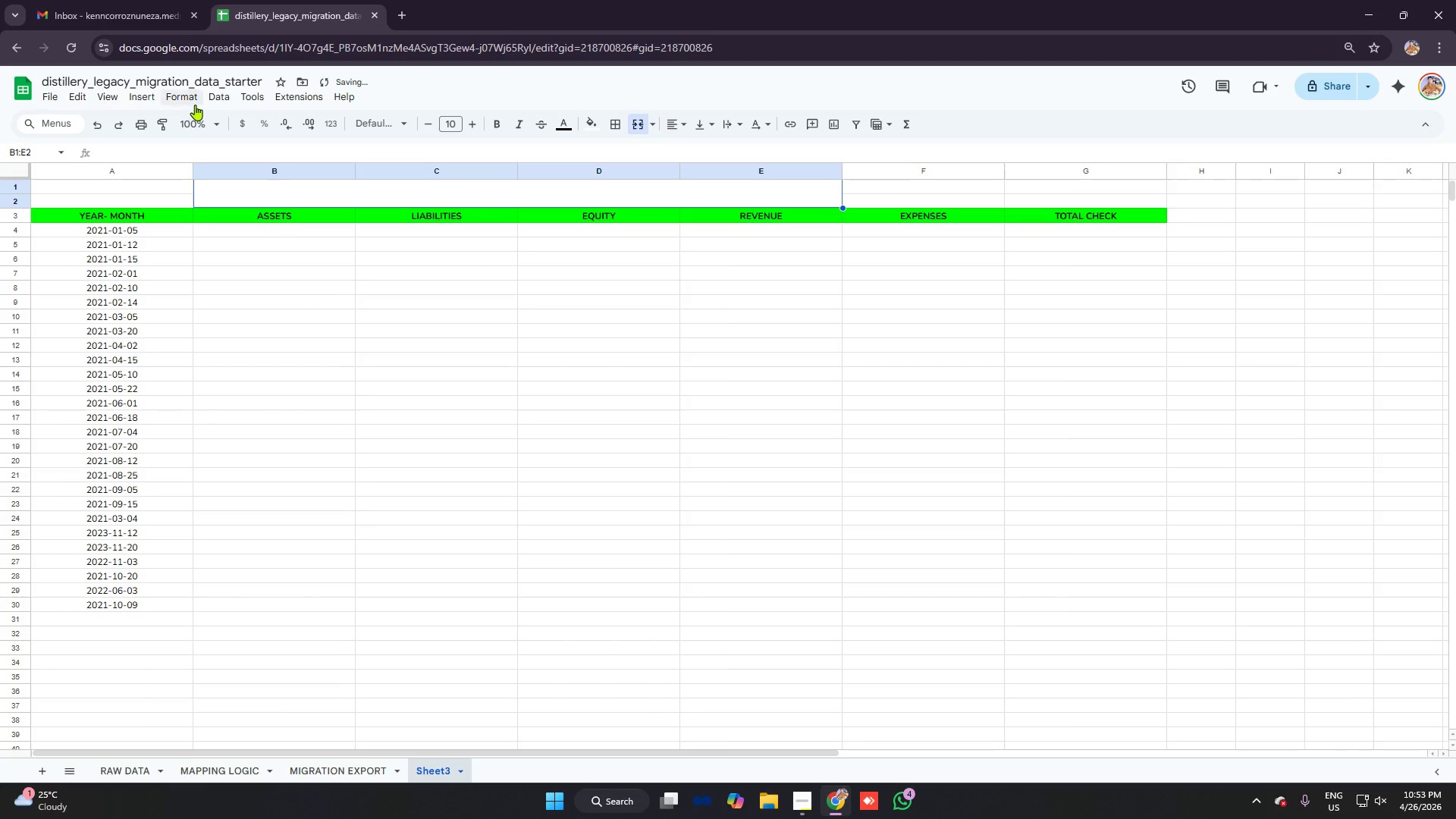 
left_click([194, 104])
 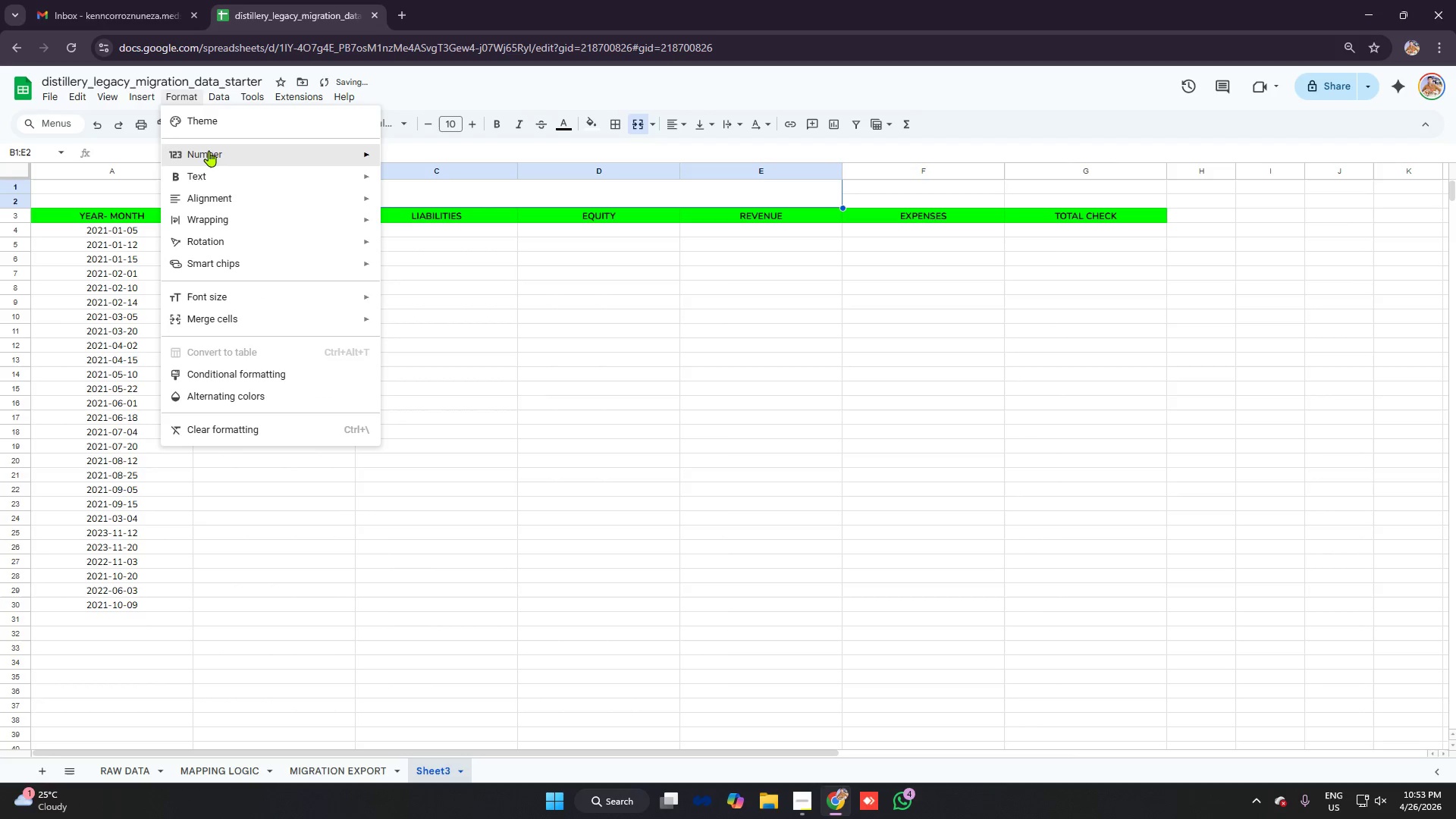 
mouse_move([228, 191])
 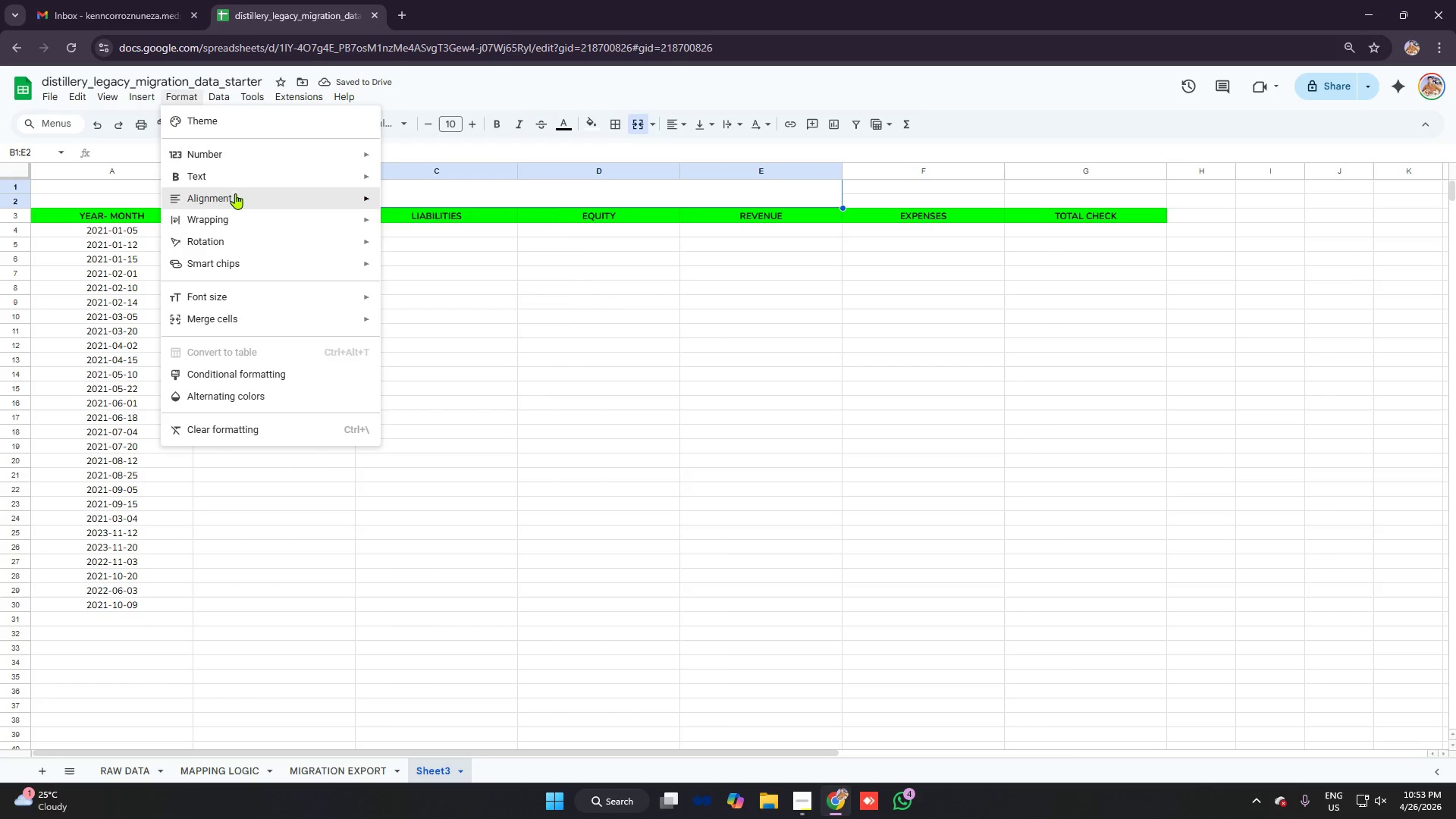 
left_click([235, 196])
 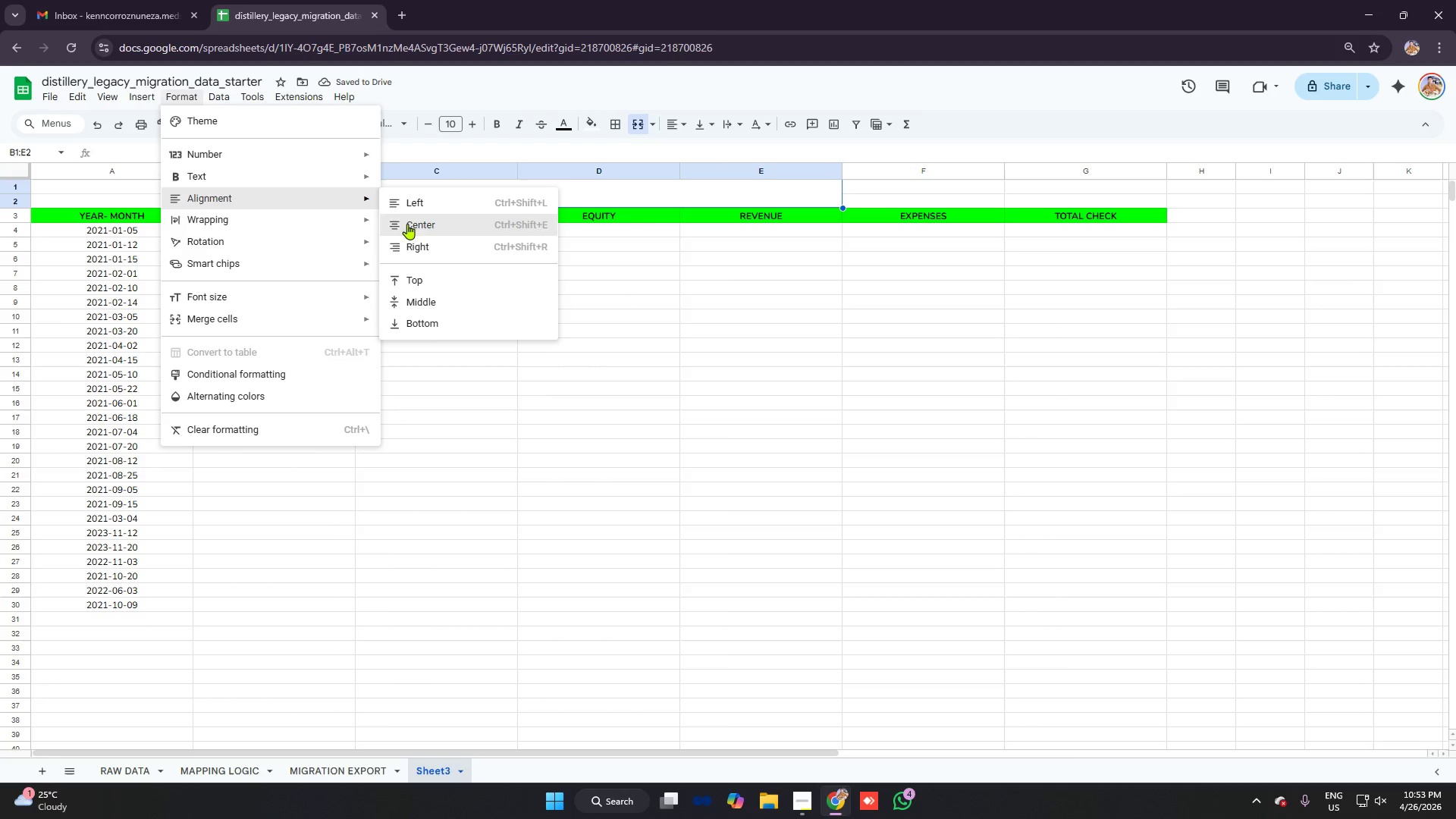 
left_click([412, 223])
 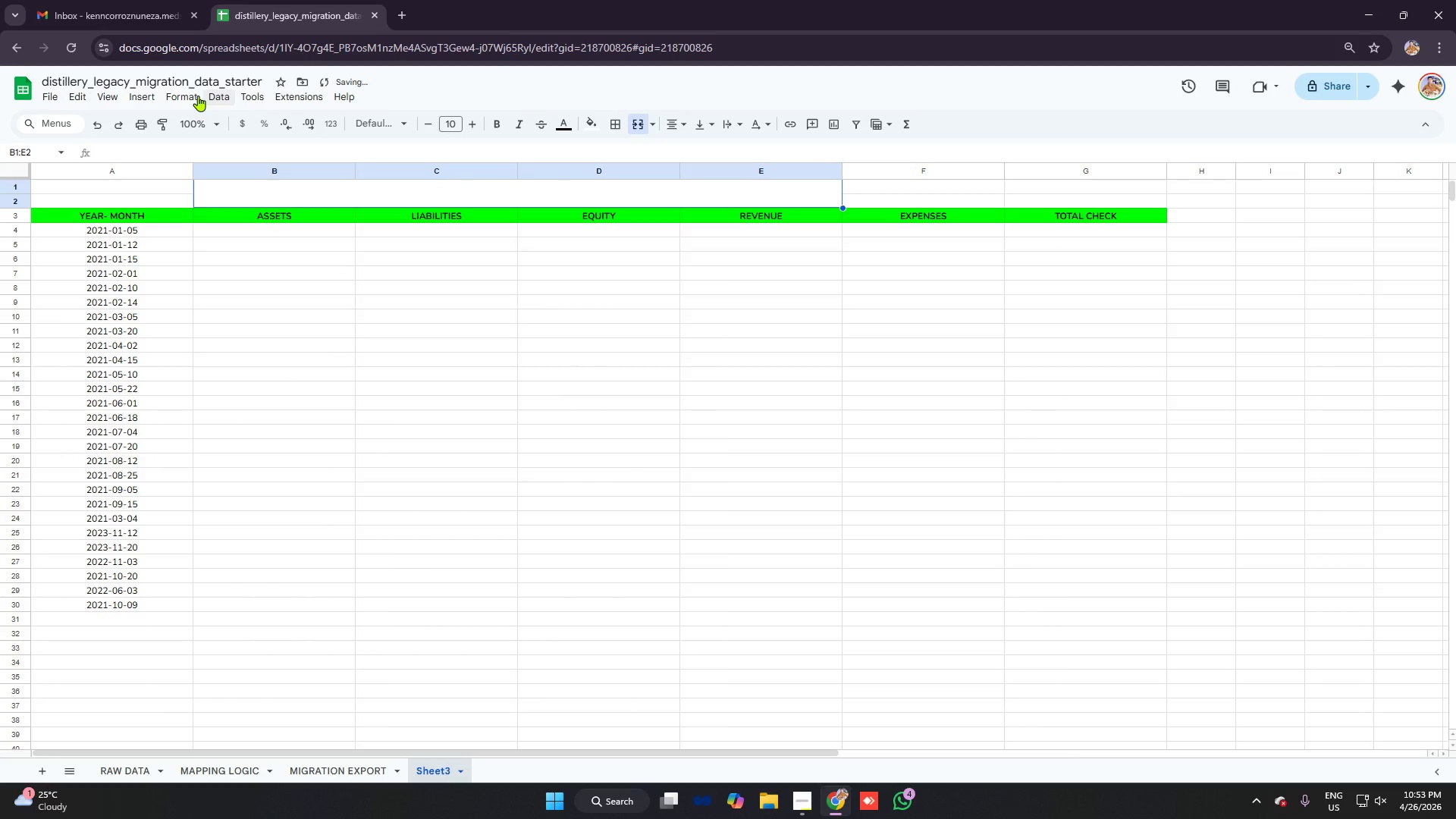 
left_click([187, 95])
 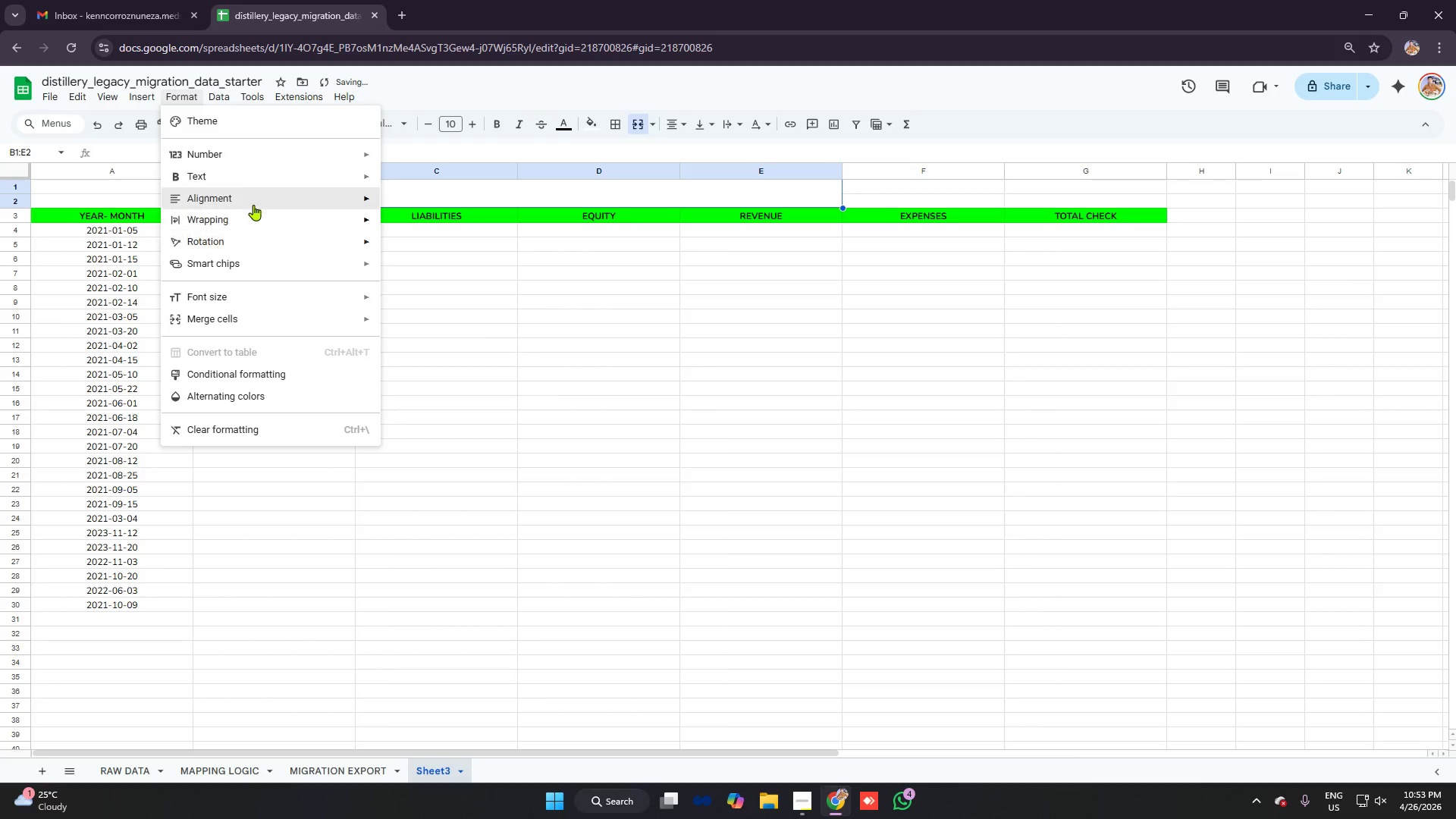 
left_click([253, 200])
 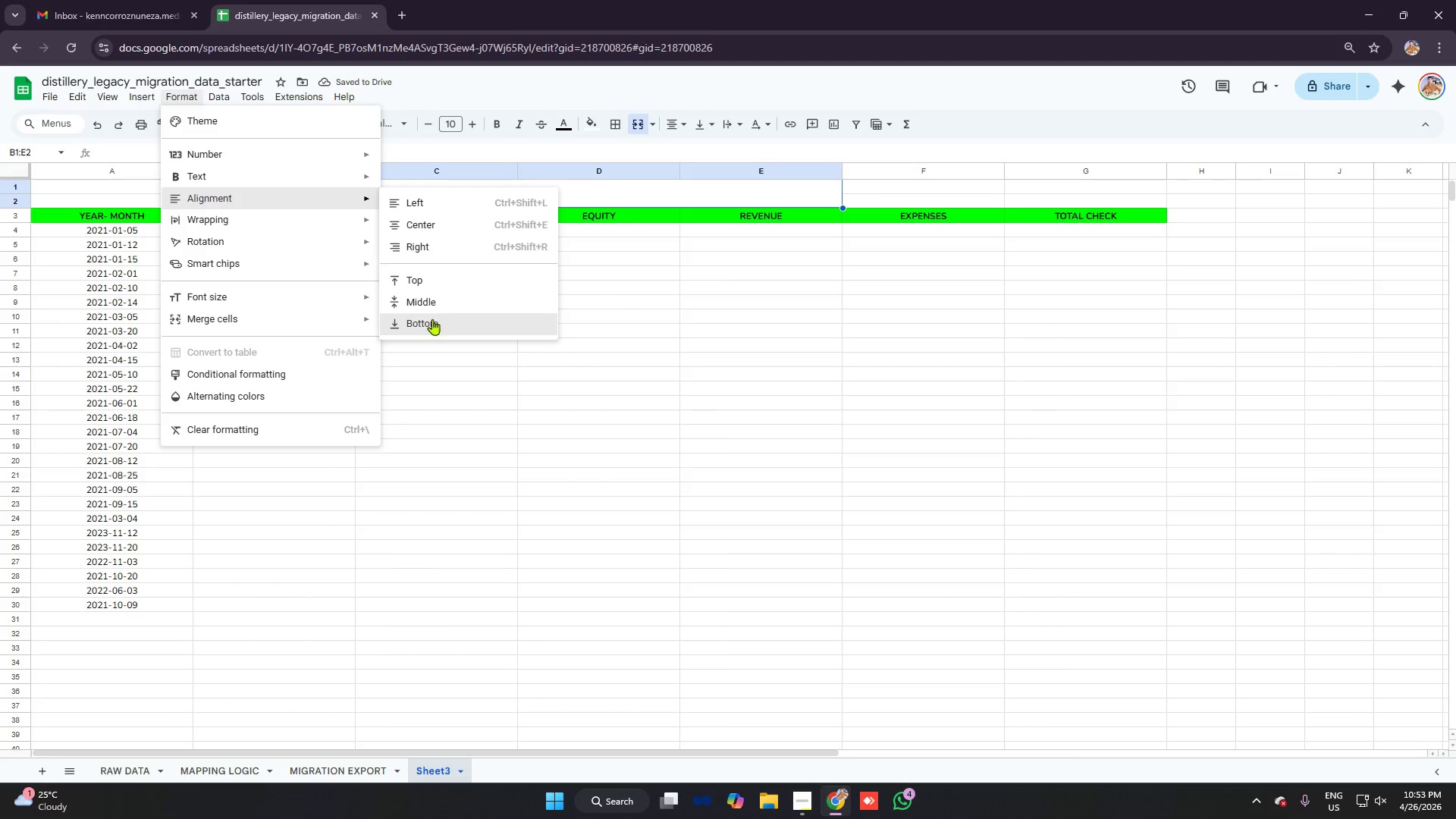 
left_click([426, 299])
 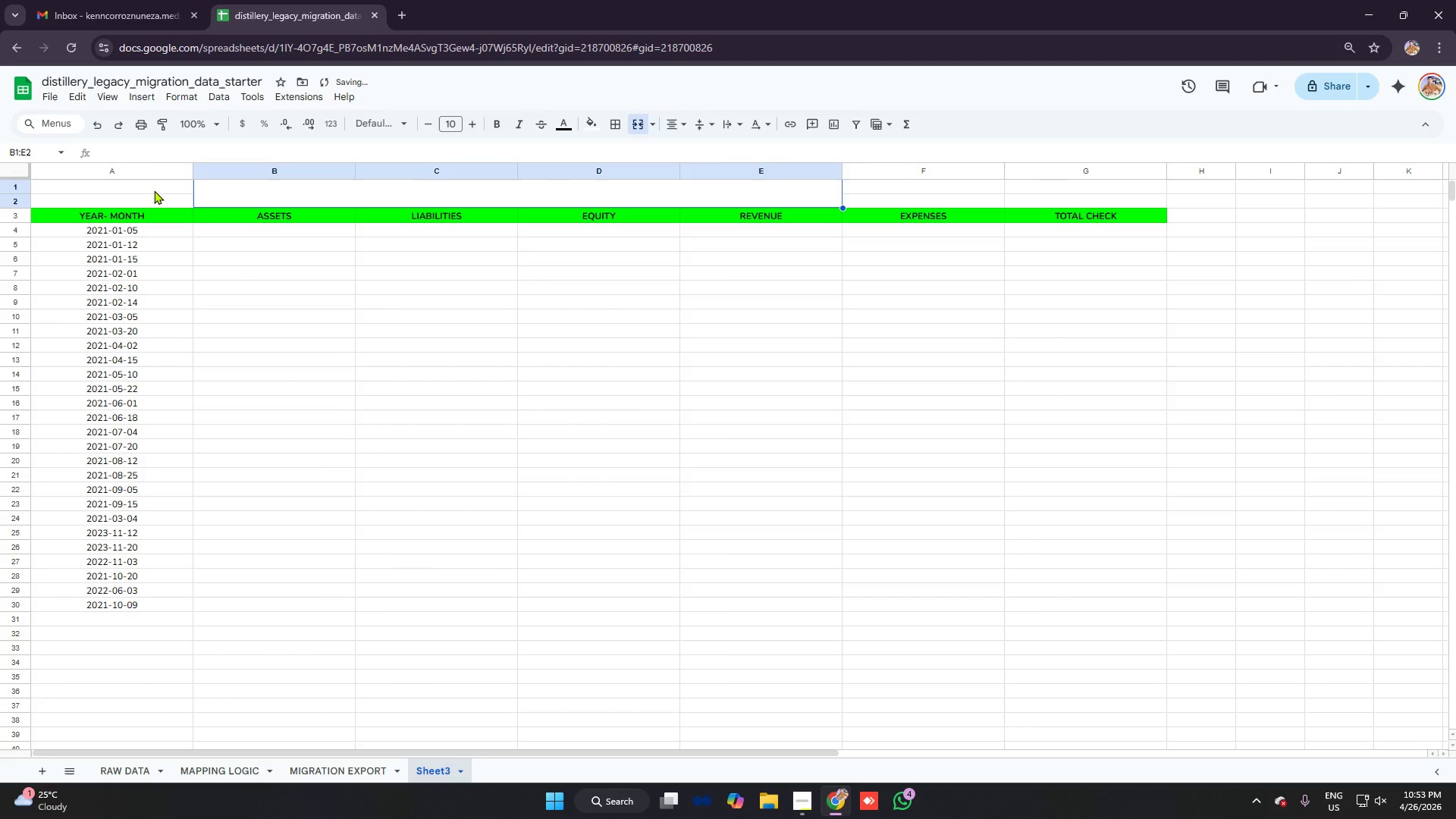 
left_click_drag(start_coordinate=[152, 189], to_coordinate=[1051, 196])
 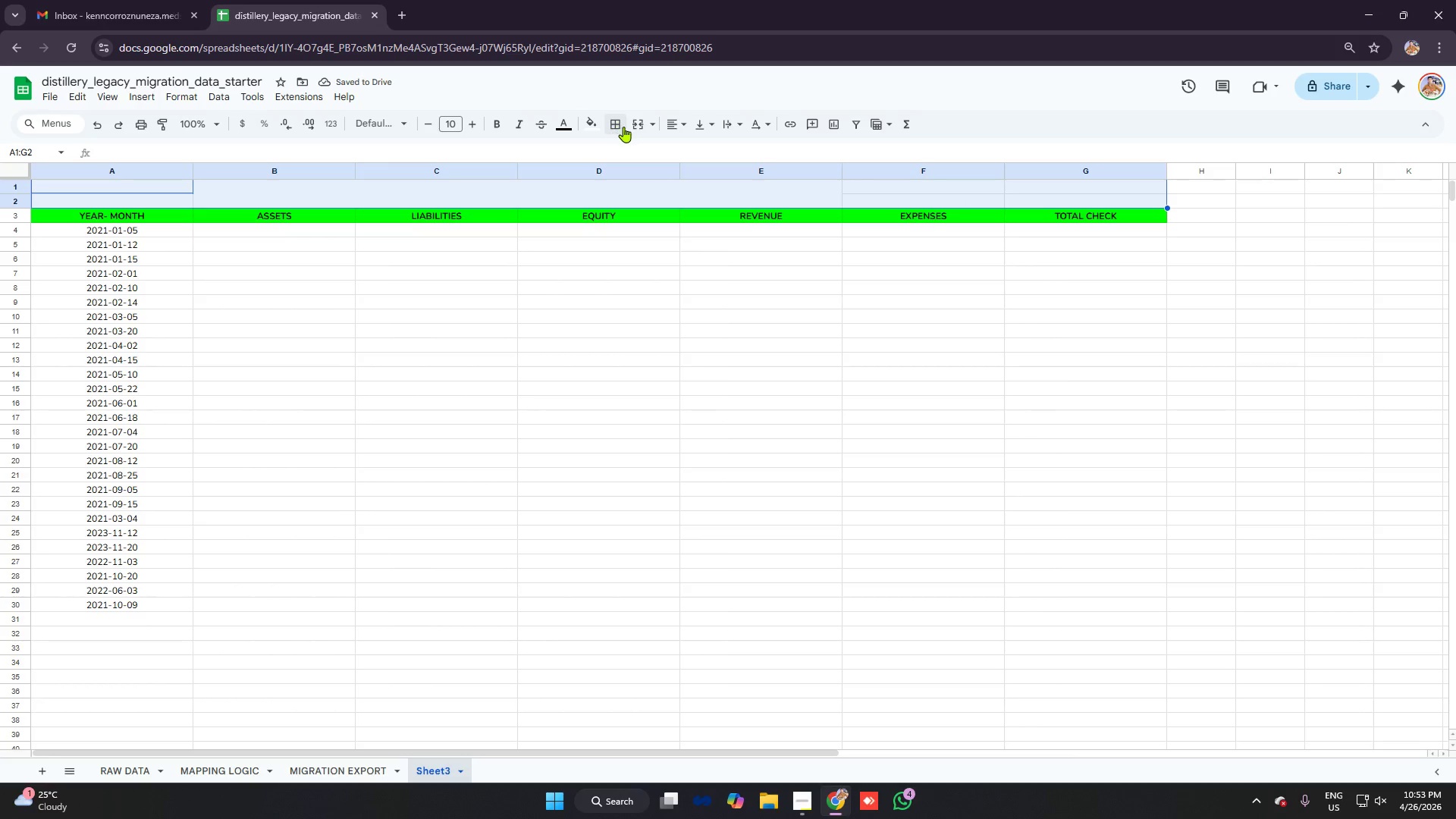 
left_click([633, 129])
 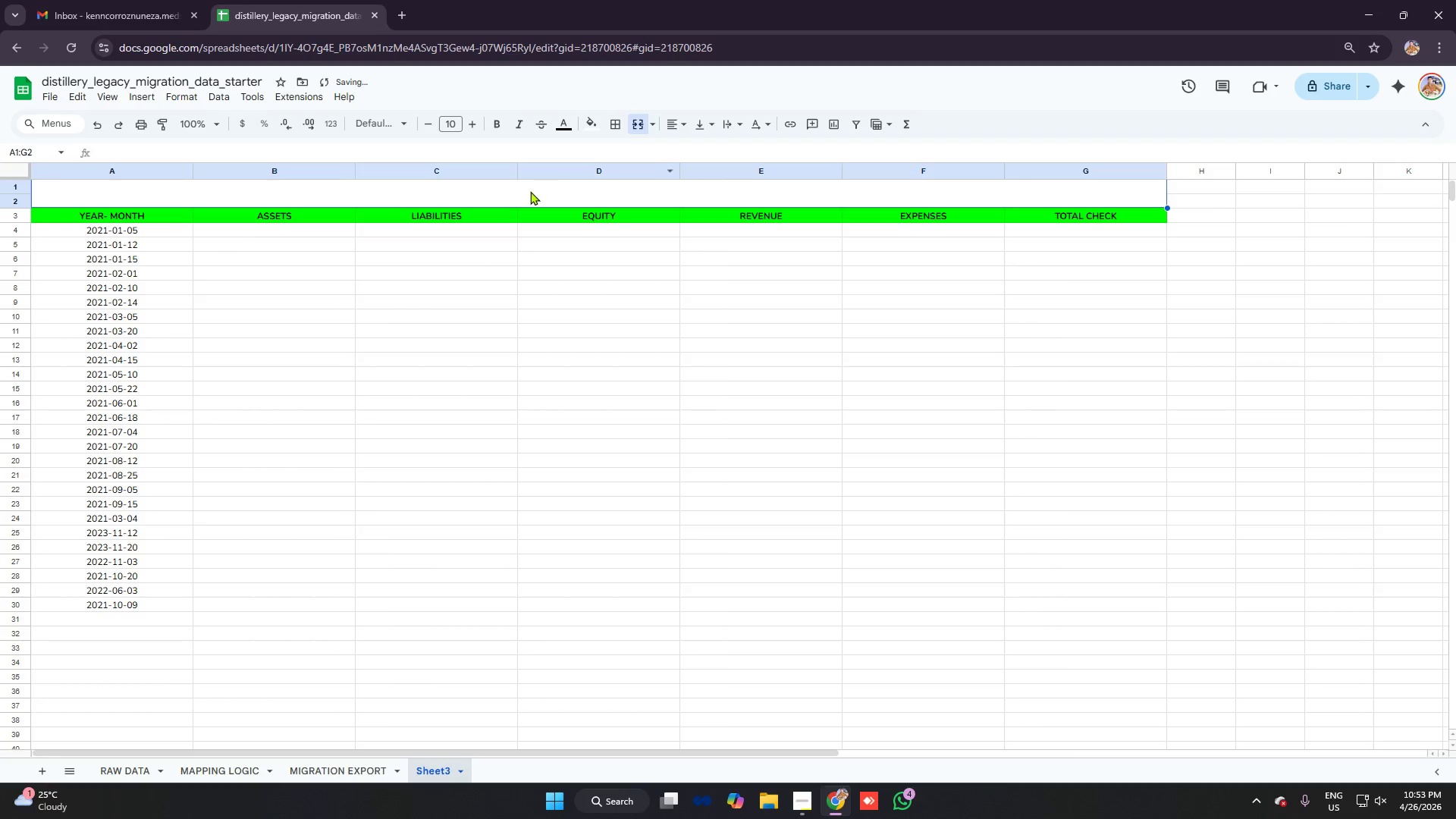 
left_click([530, 191])
 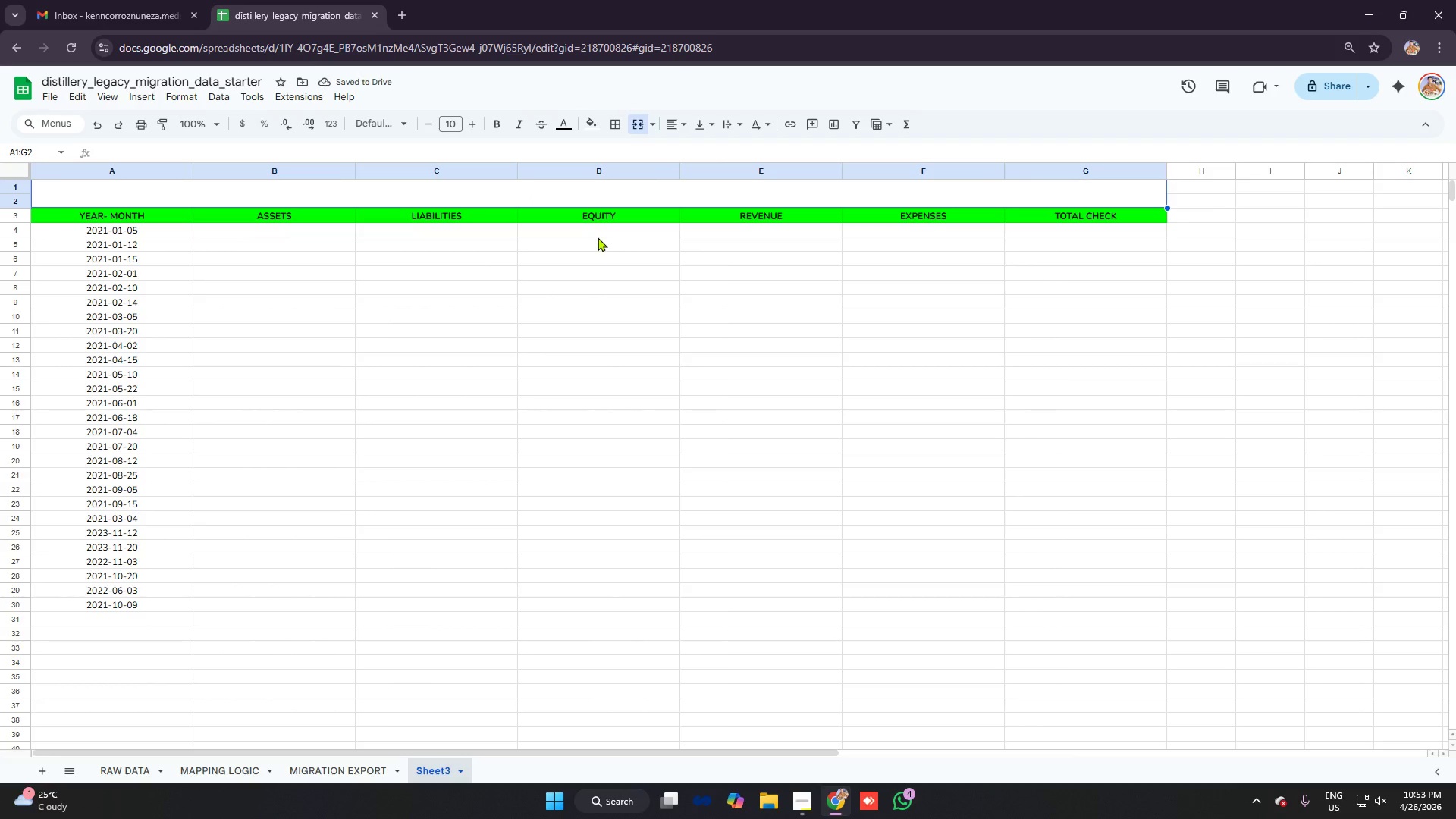 
type(reconcia)
key(Backspace)
 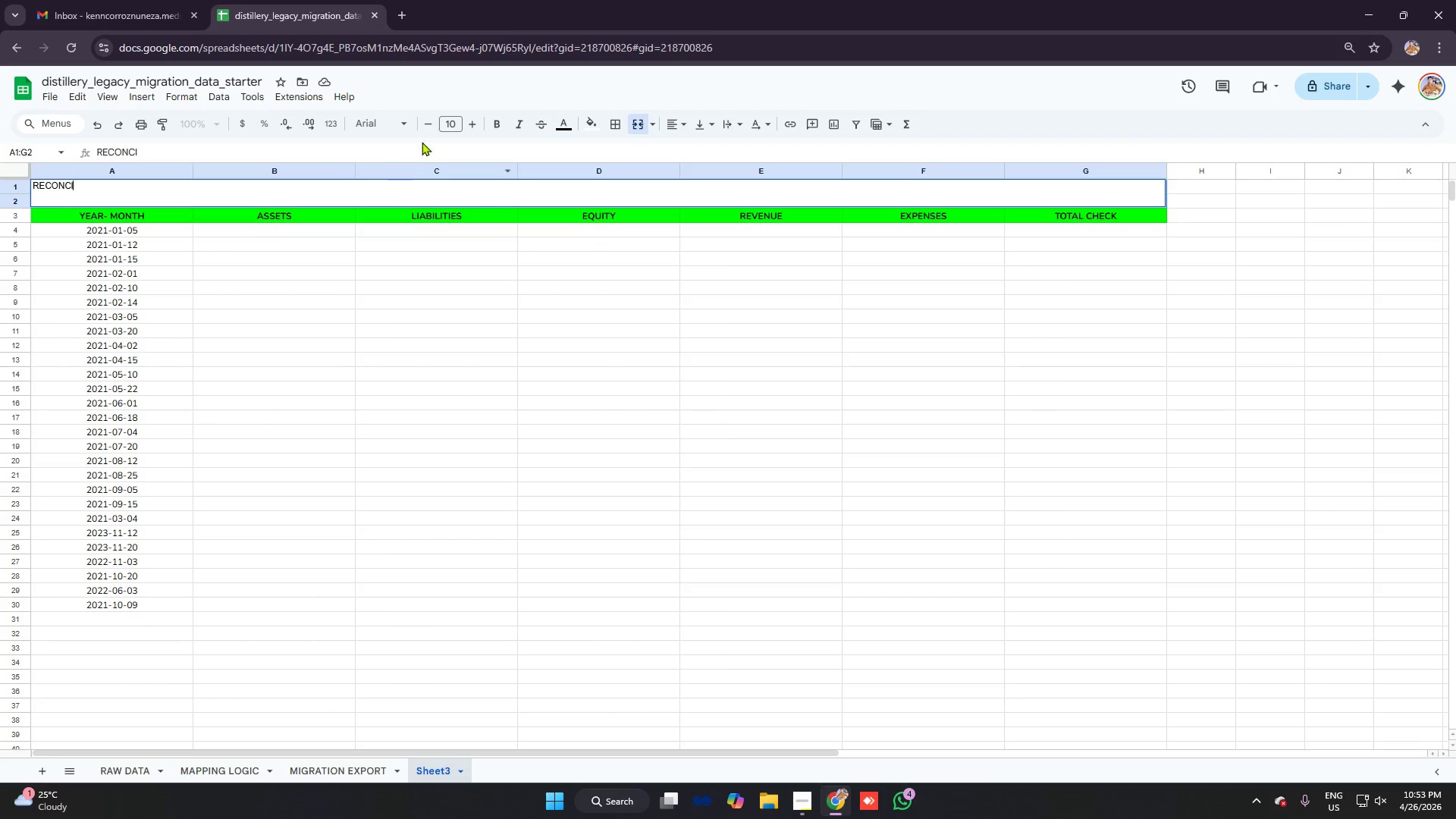 
key(Control+A)
 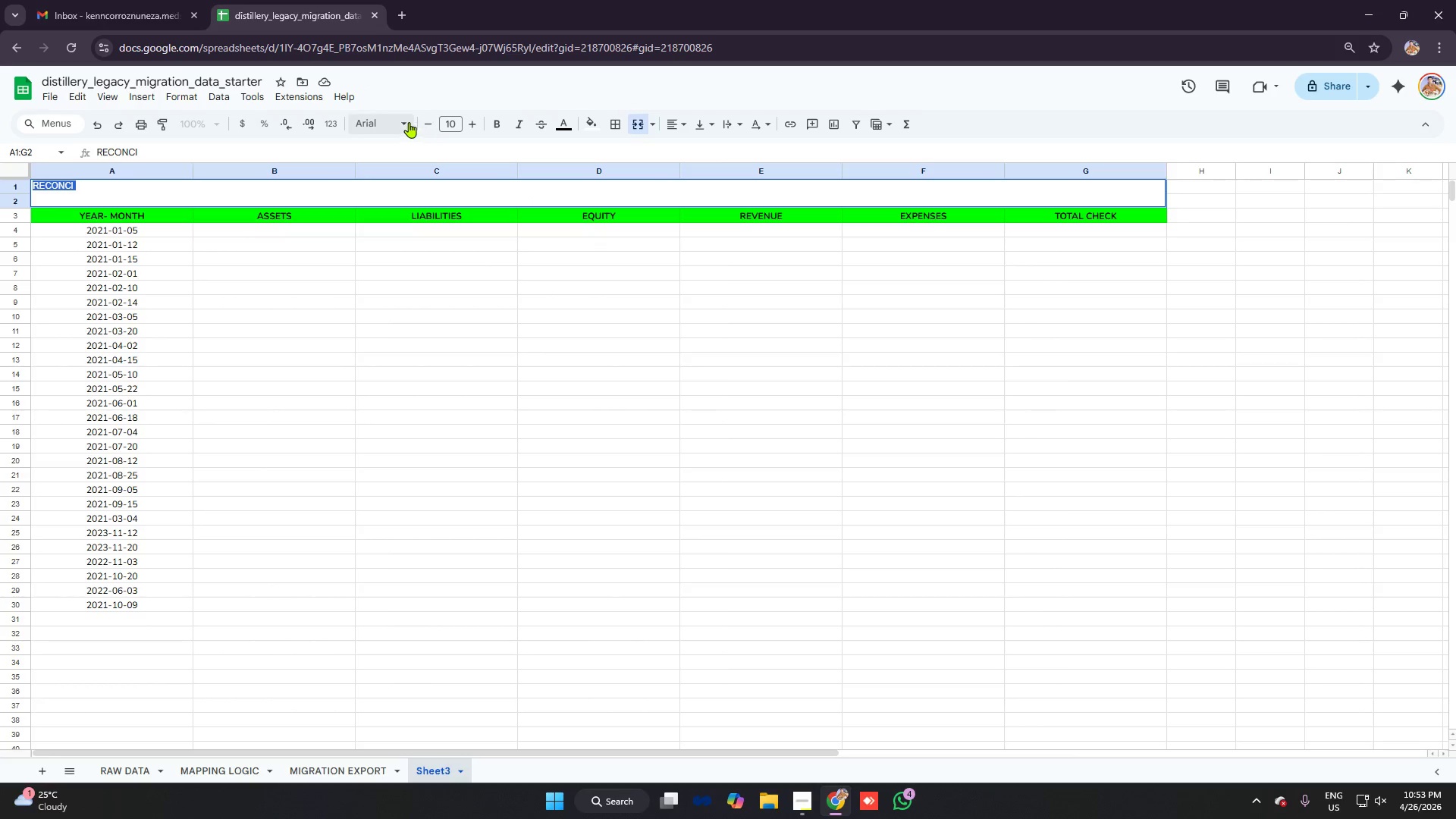 
left_click([407, 122])
 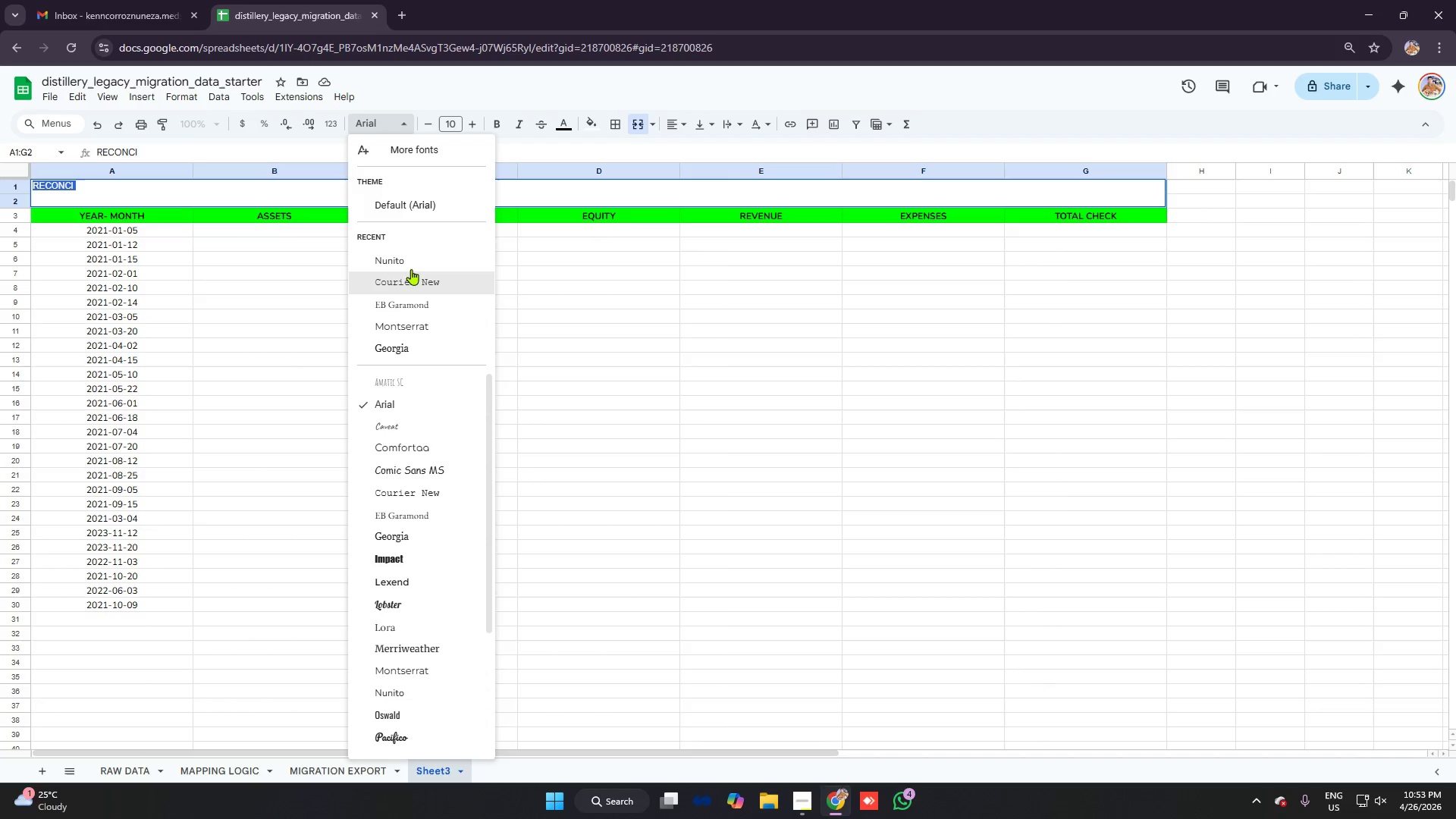 
left_click([413, 262])
 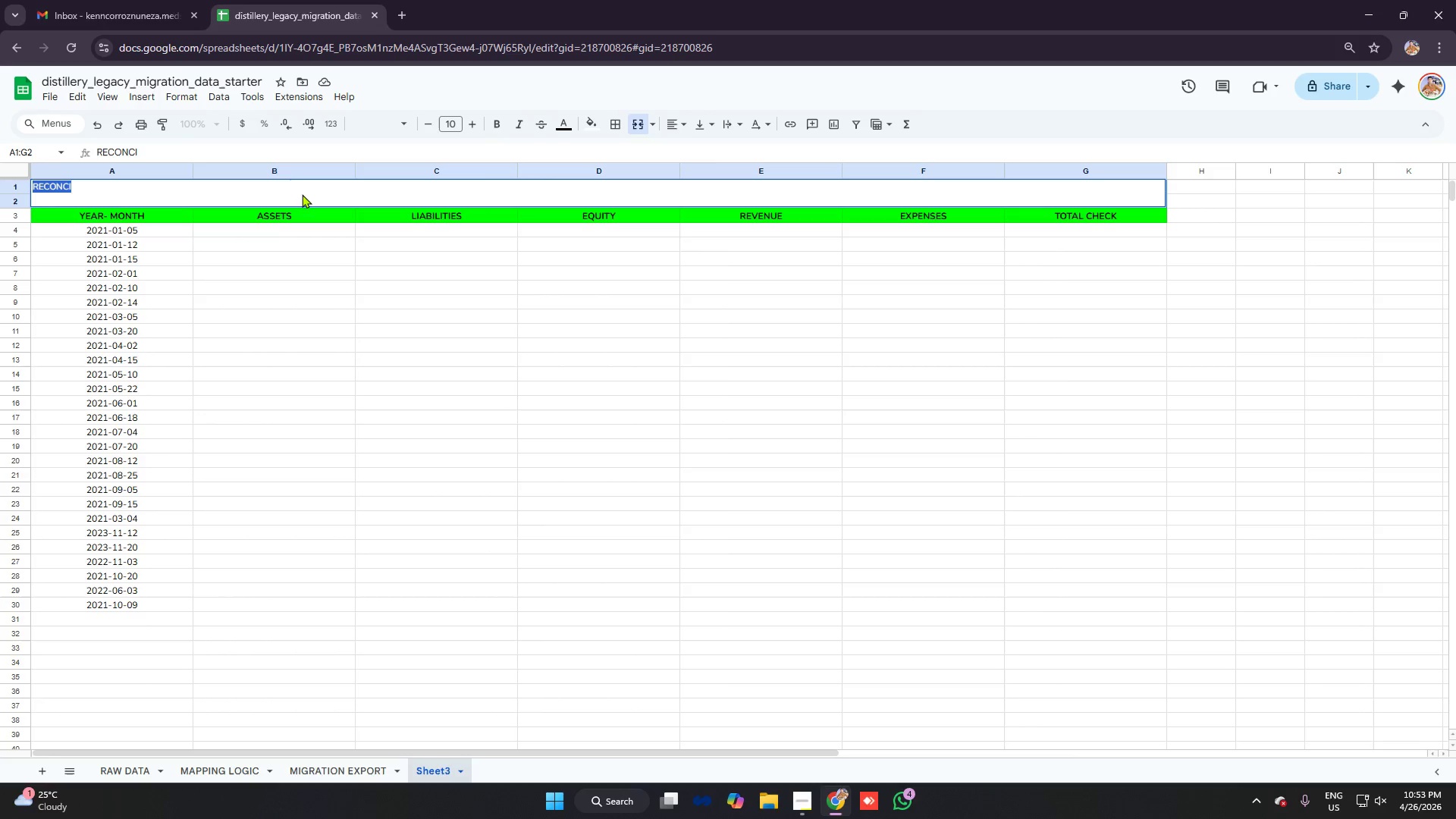 
left_click([300, 186])
 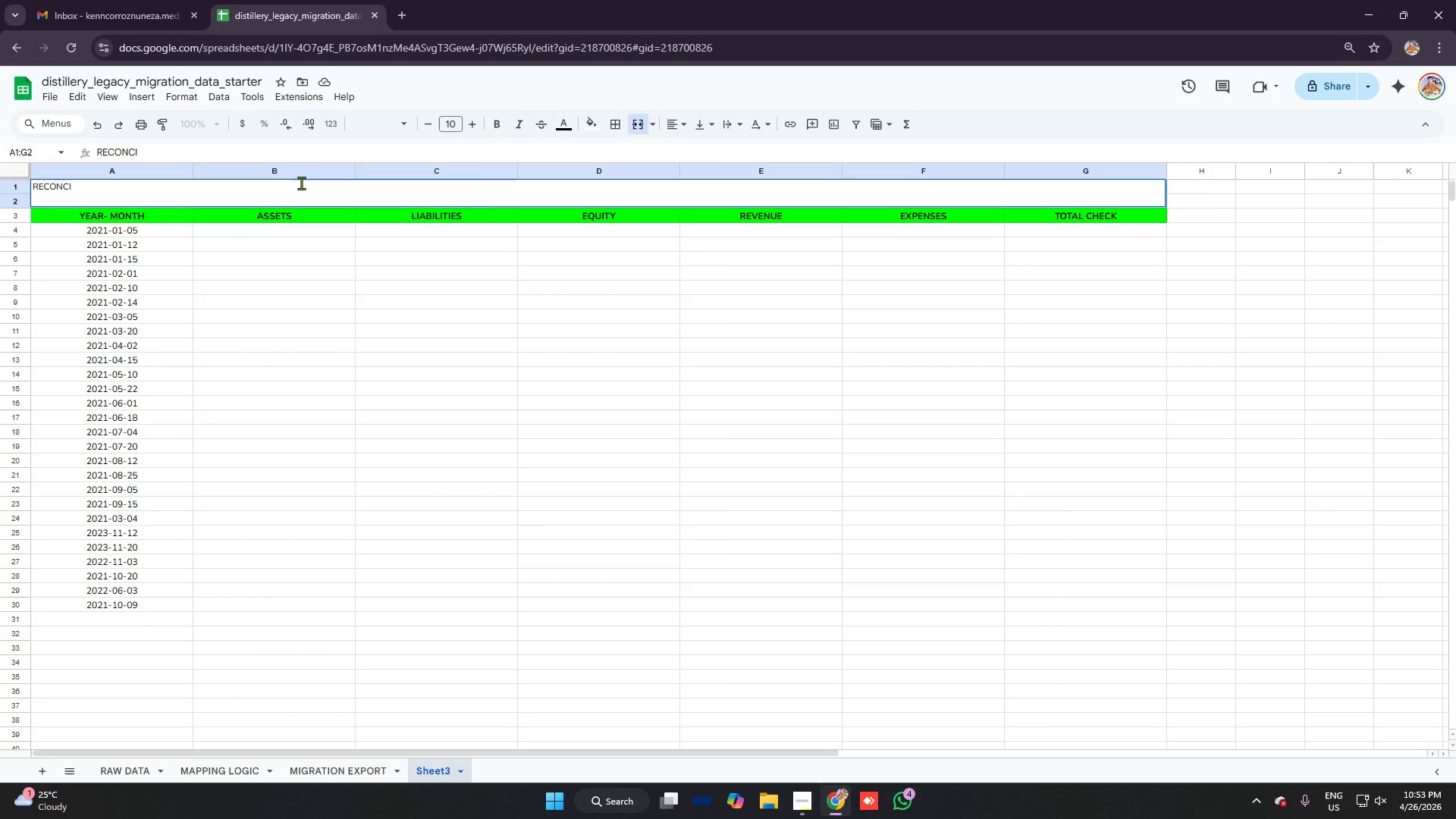 
type(ali)
 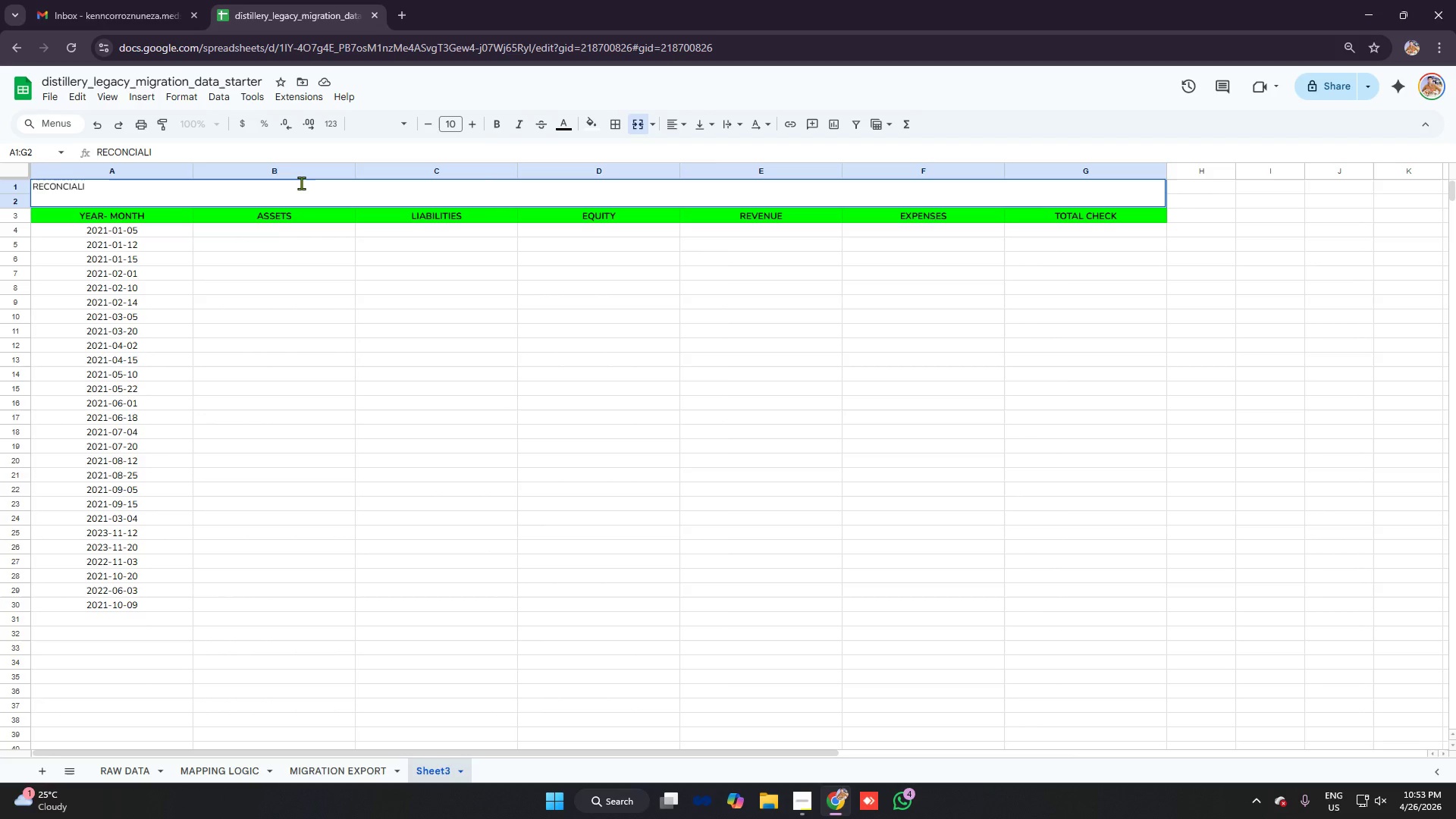 
key(Backspace)
key(Backspace)
key(Backspace)
type(liation summary ))
key(Backspace)
type((aggregated by month adn )
key(Backspace)
key(Backspace)
key(Backspace)
type(nd type))
 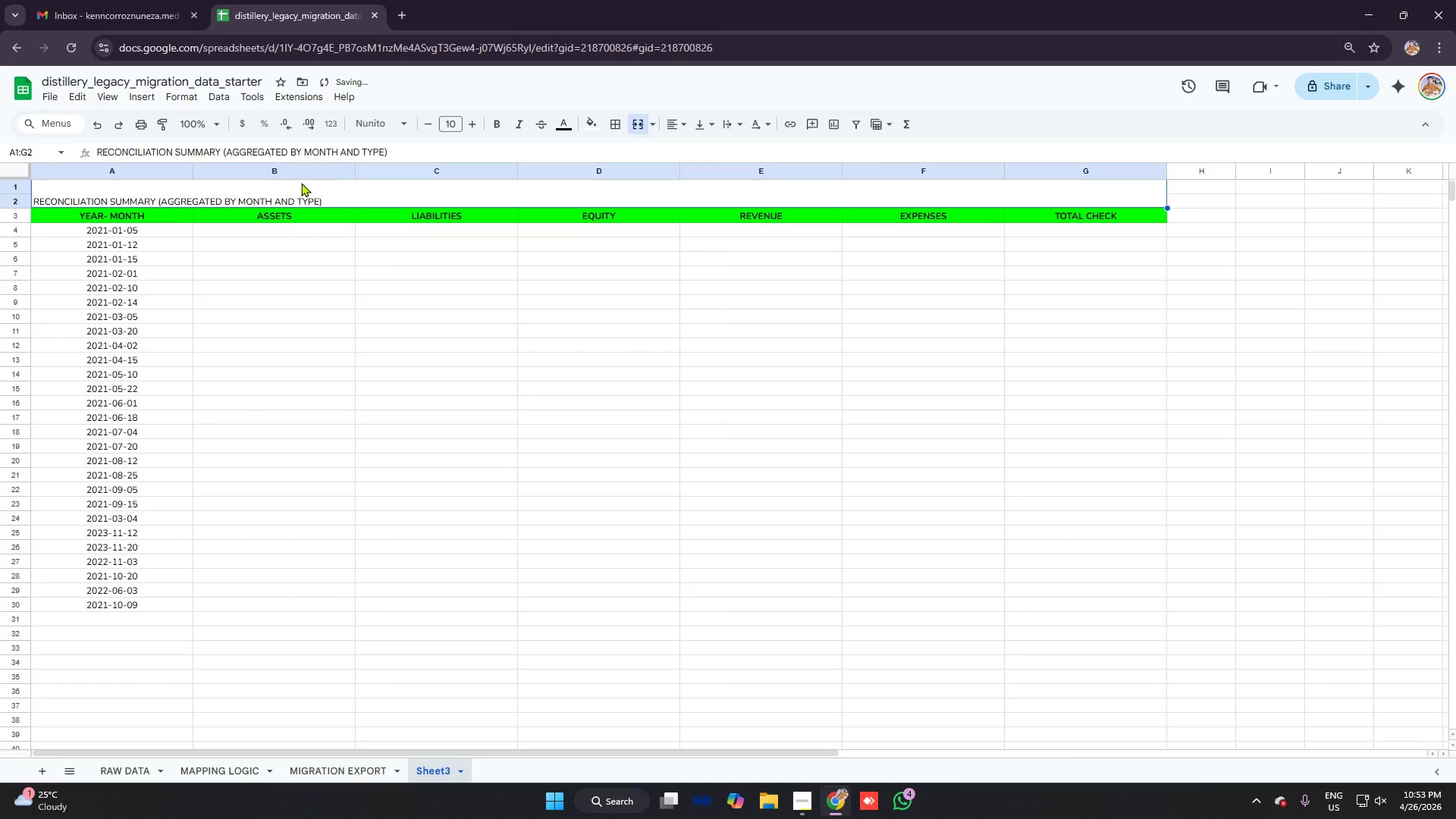 
 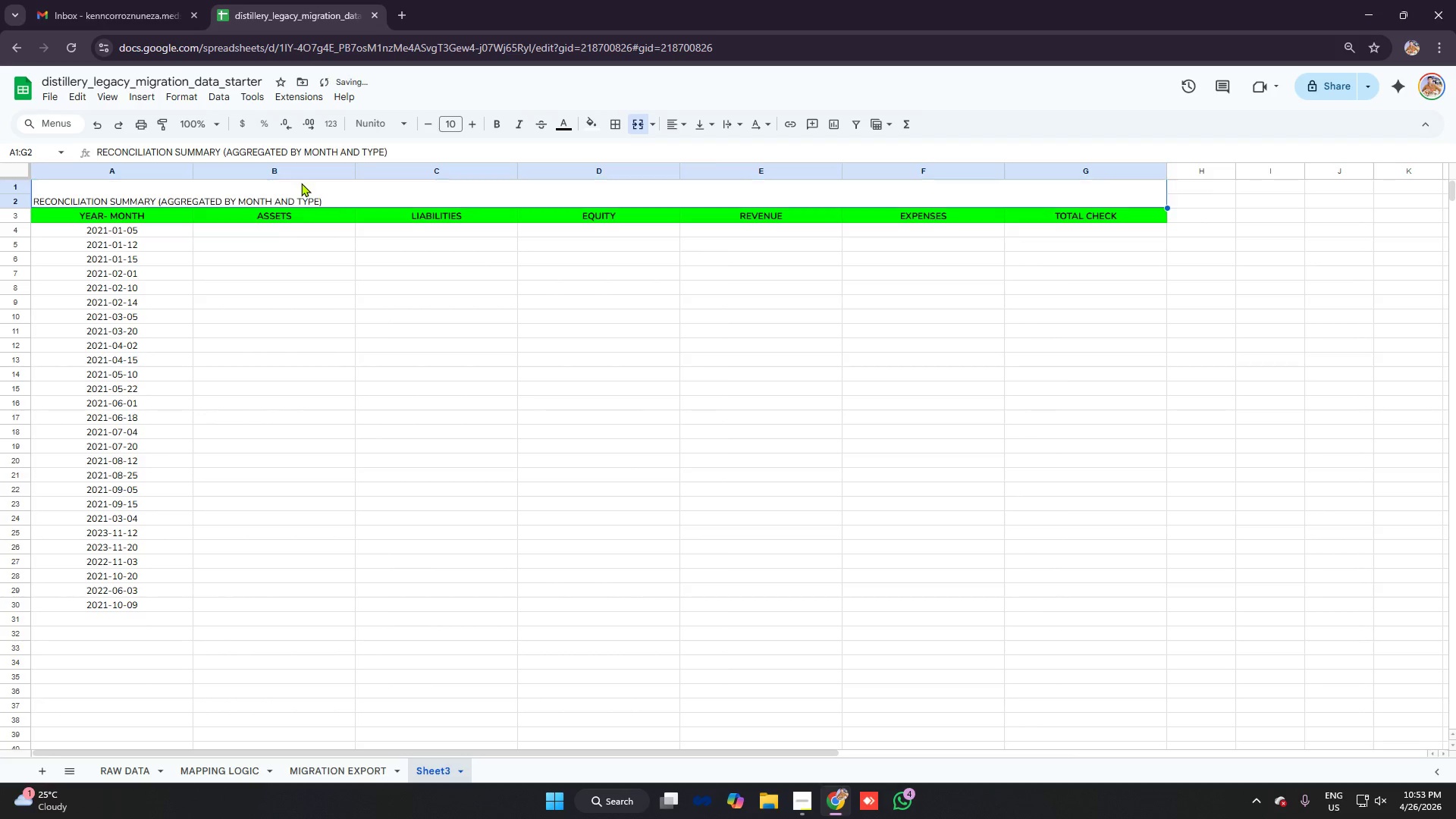 
key(Enter)
 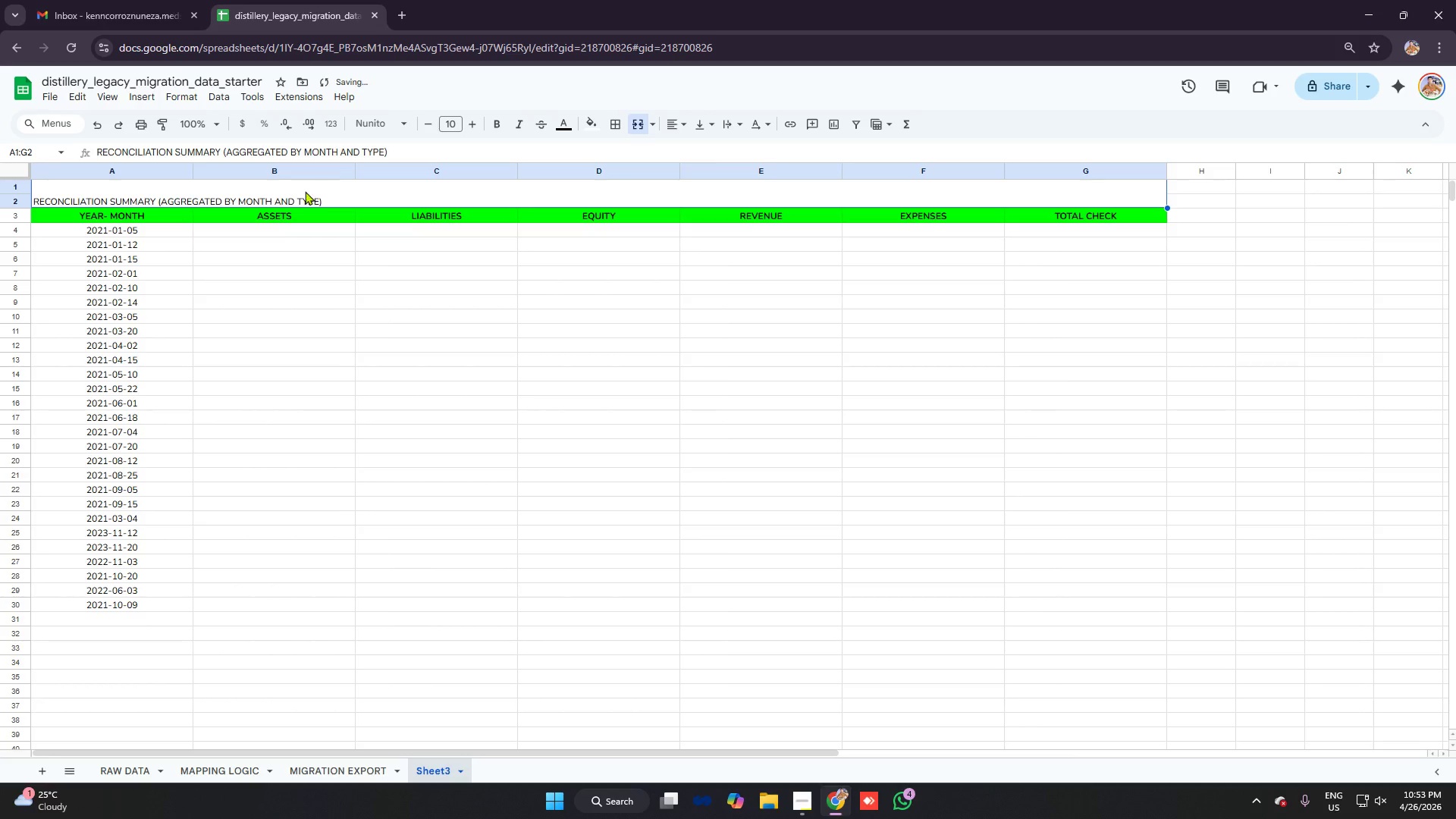 
left_click([308, 191])
 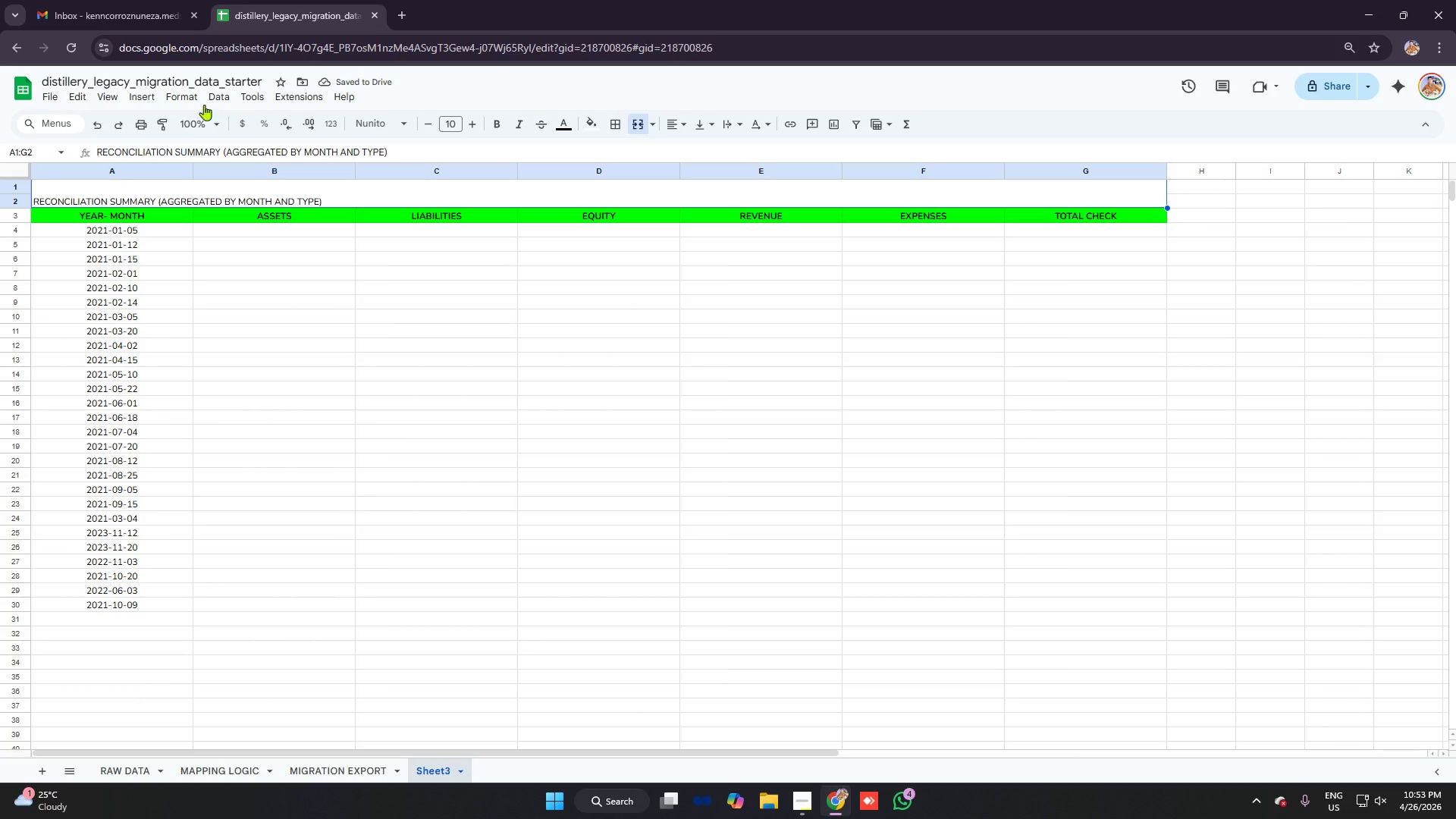 
left_click([194, 98])
 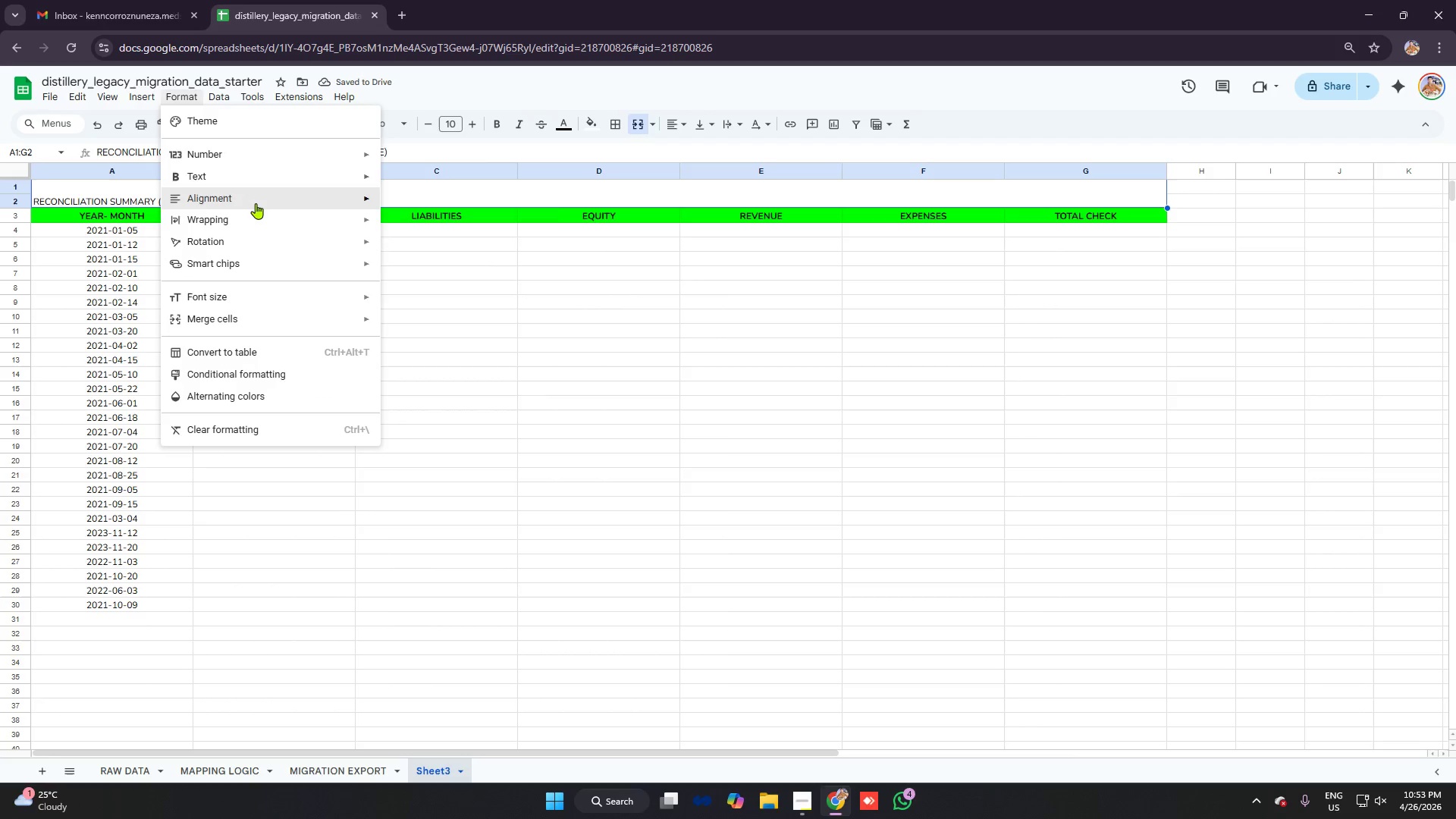 
left_click([256, 203])
 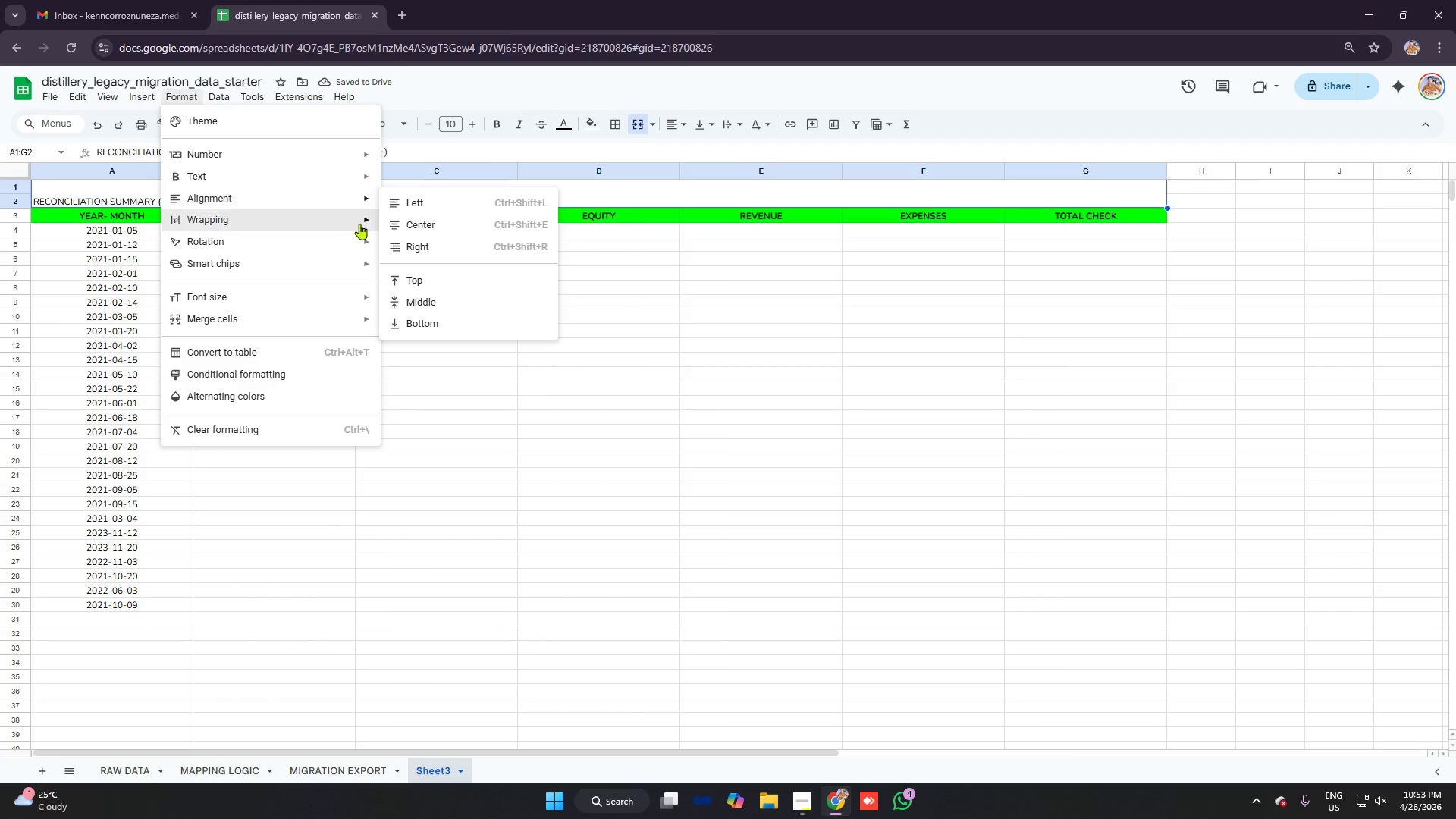 
mouse_move([271, 166])
 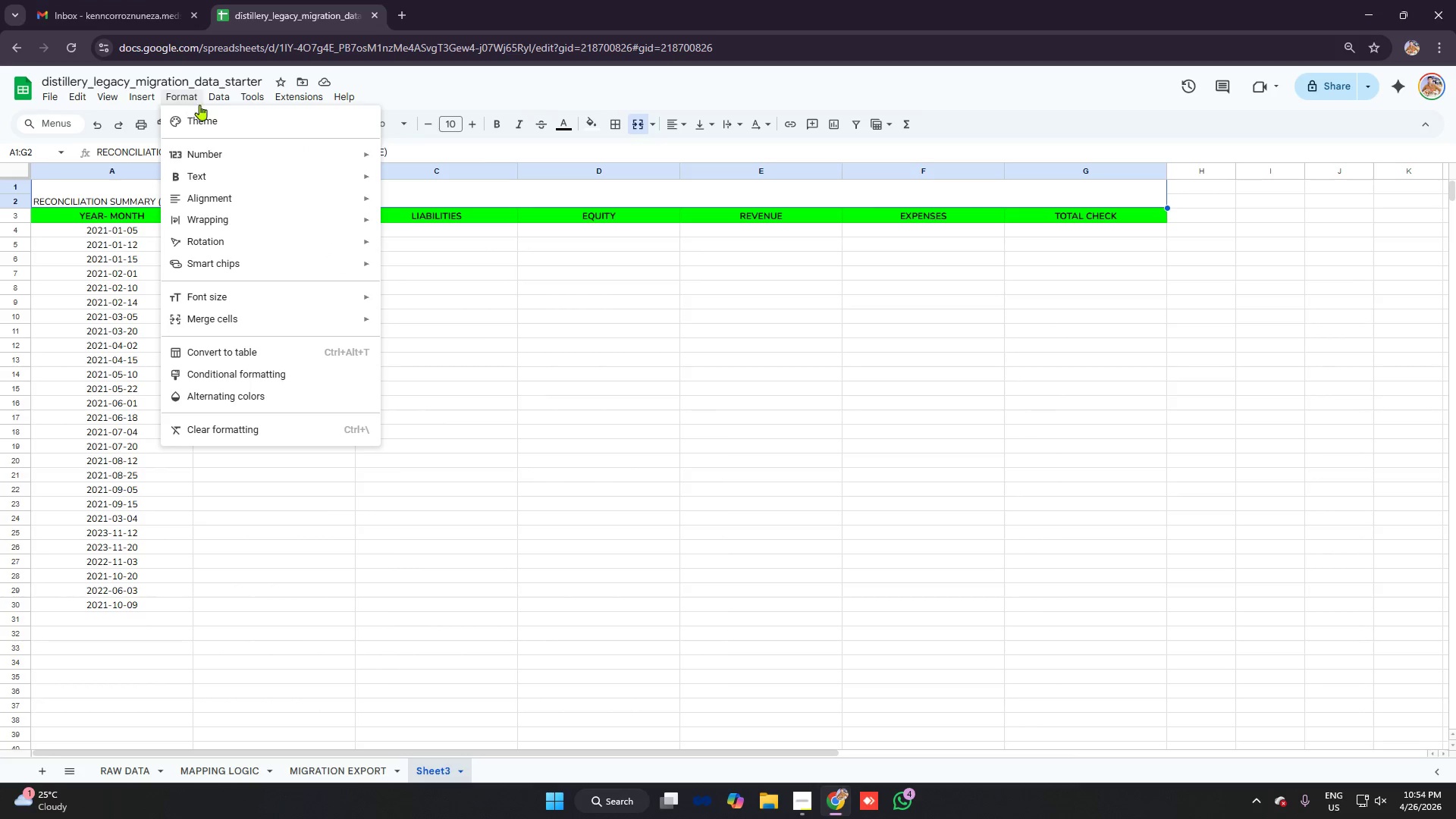 
left_click([267, 209])
 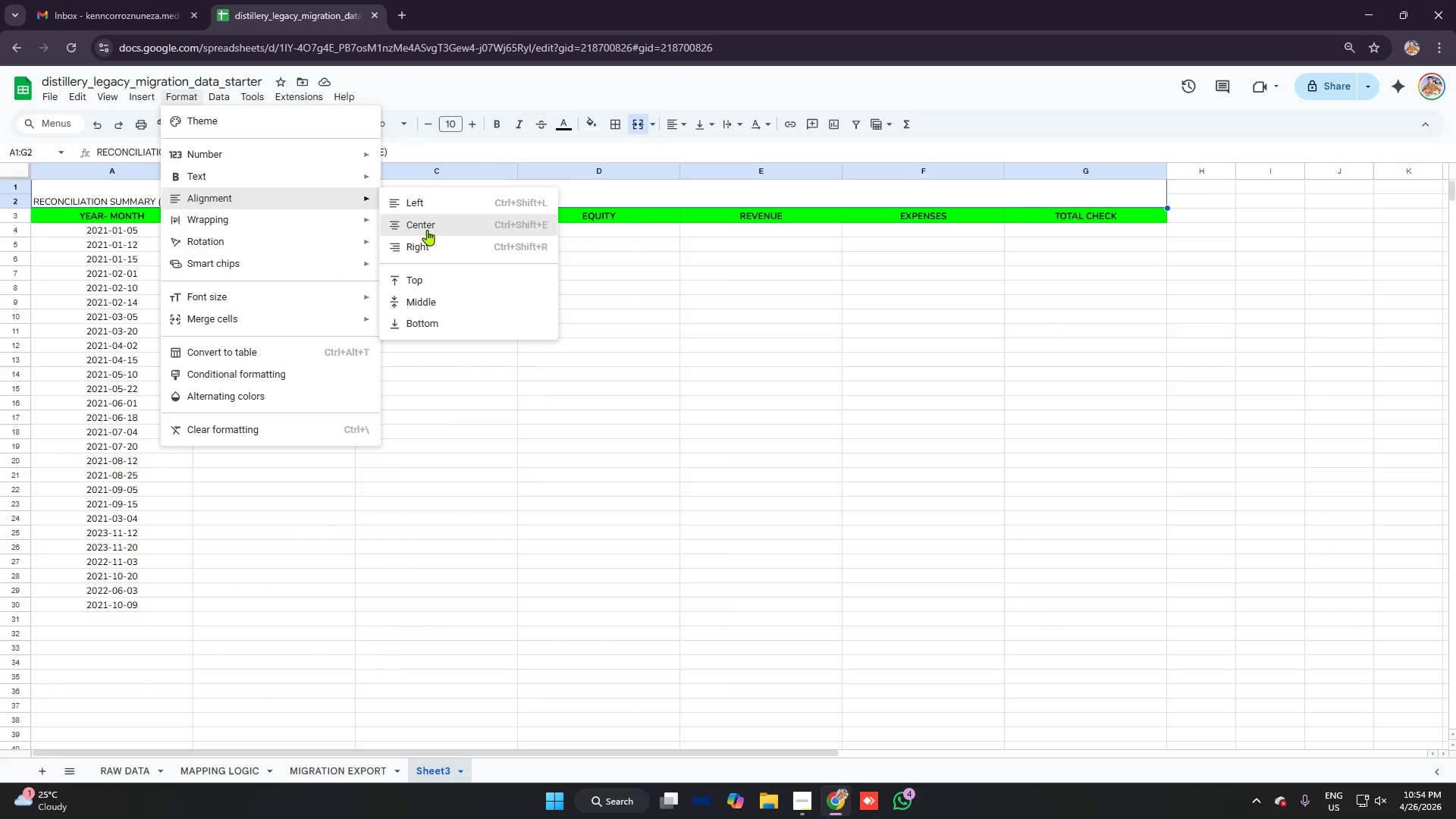 
left_click([428, 230])
 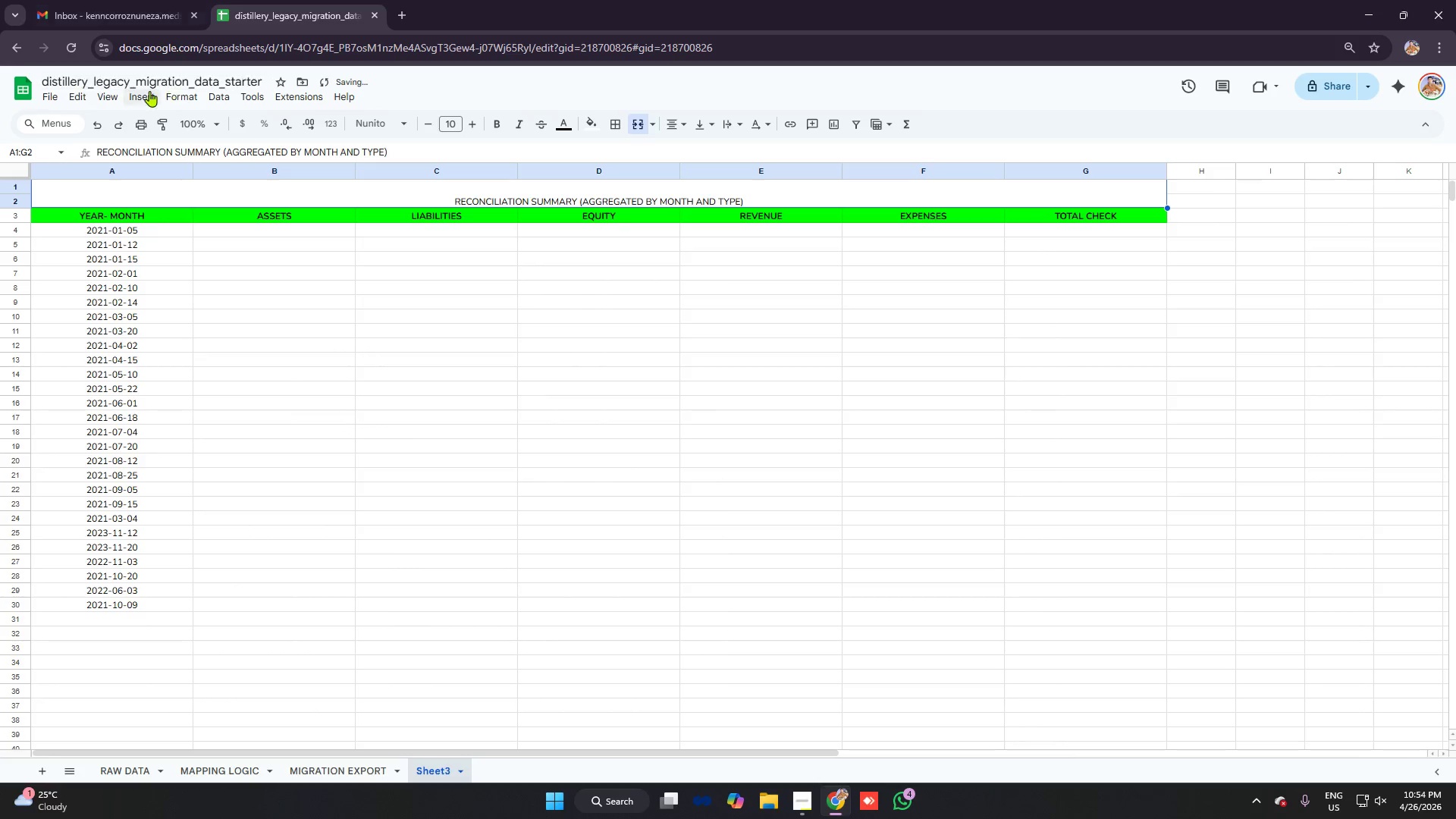 
left_click([177, 95])
 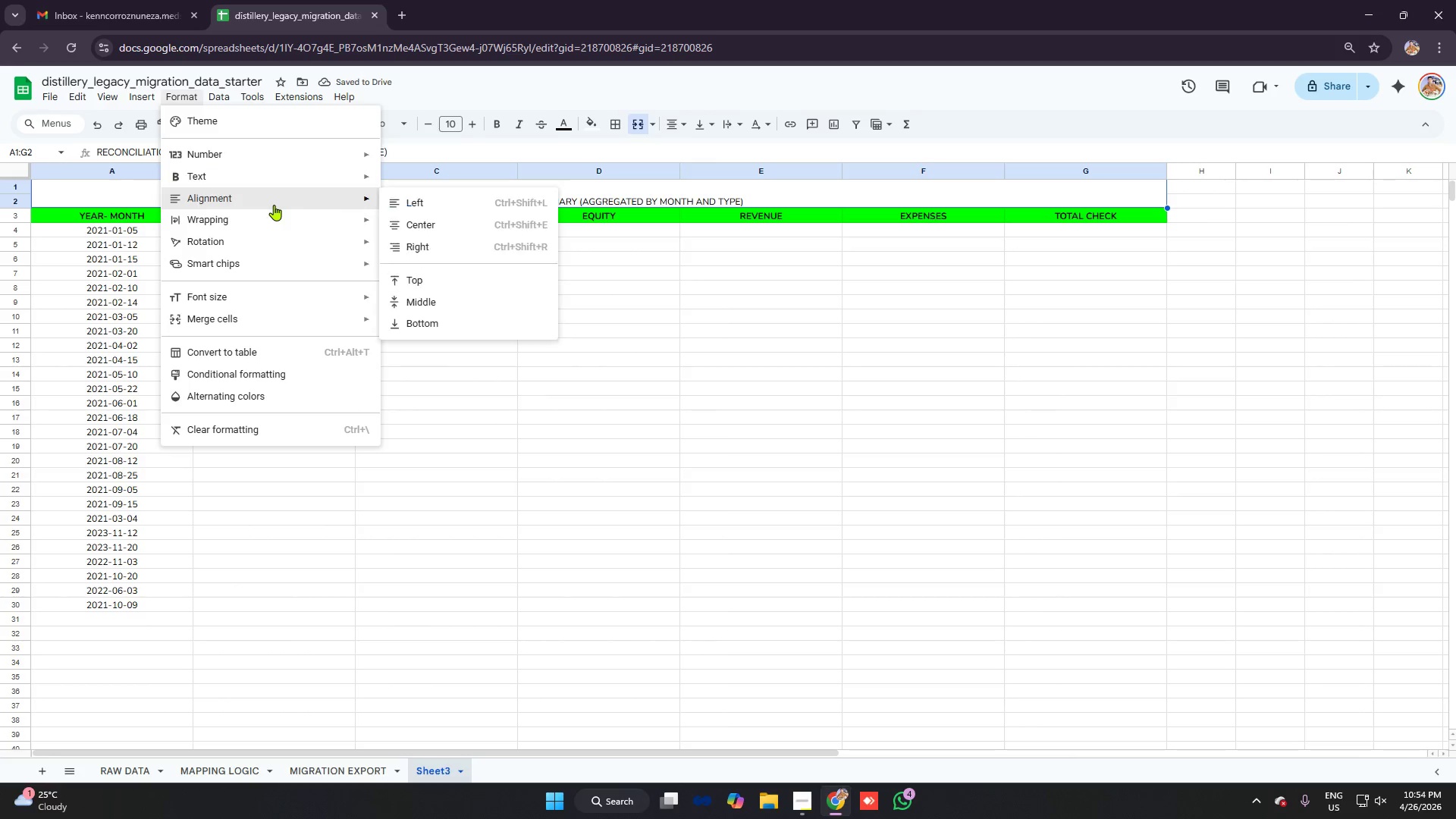 
left_click([435, 306])
 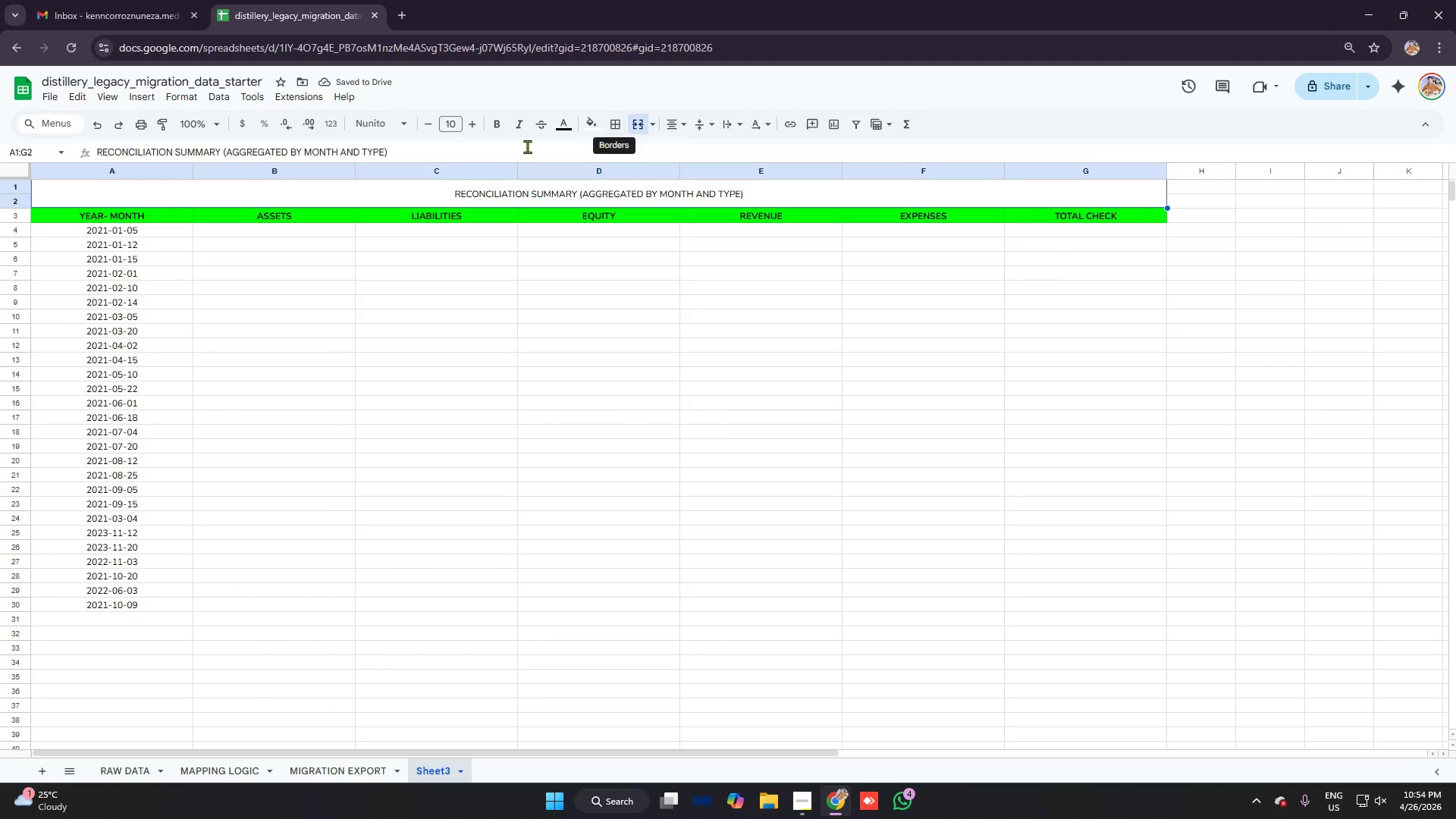 
double_click([470, 128])
 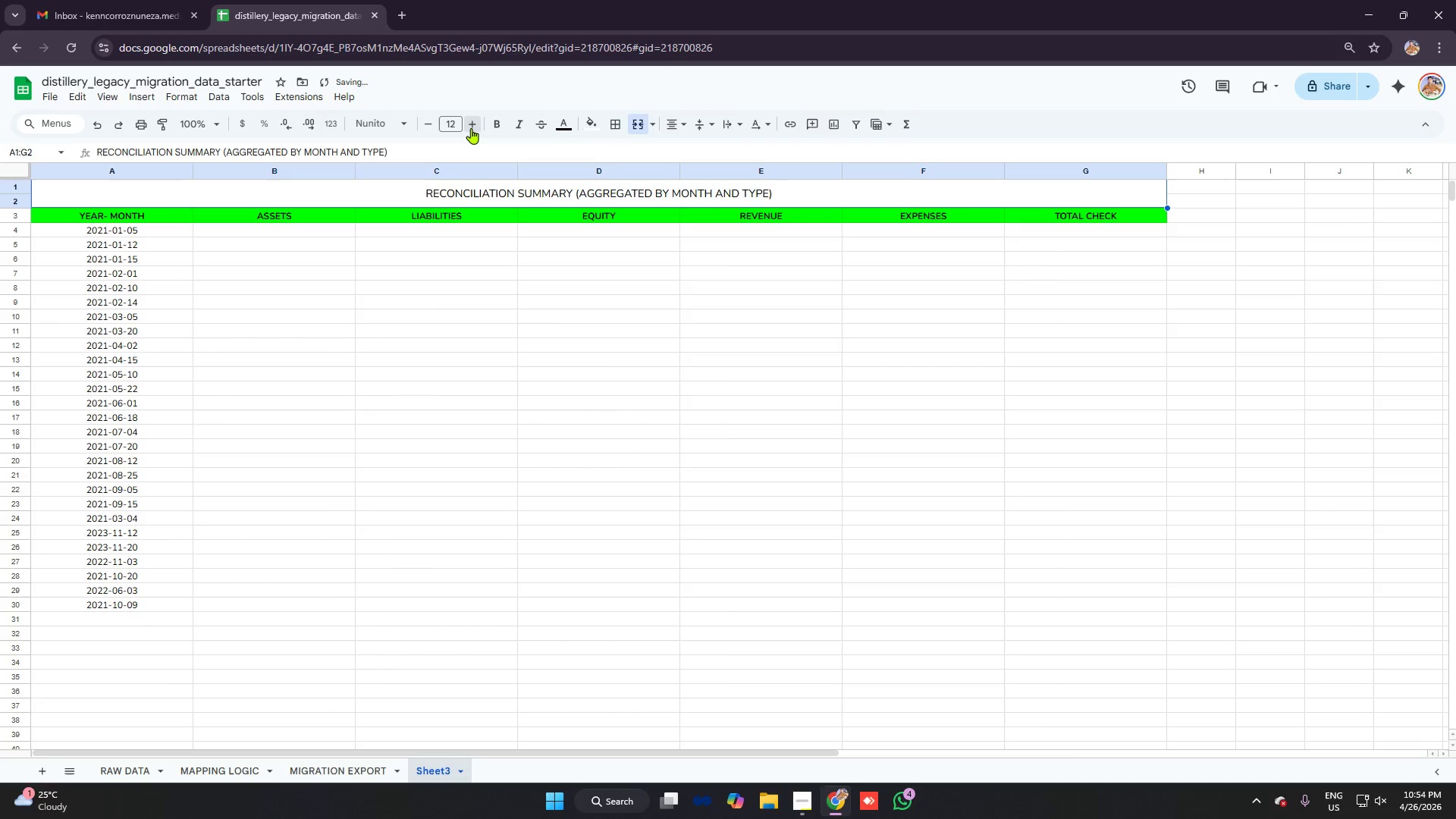 
triple_click([471, 128])
 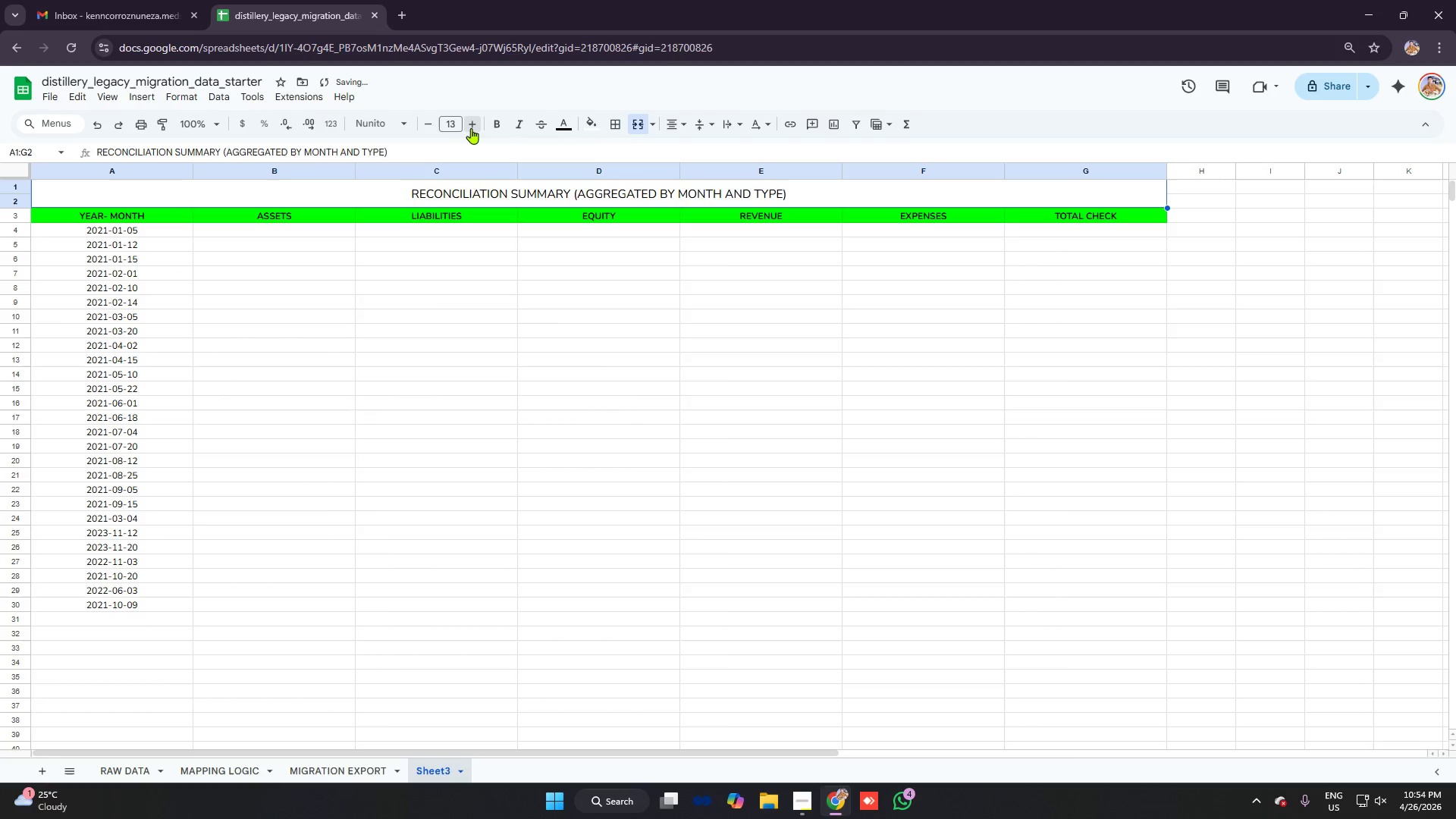 
triple_click([471, 128])
 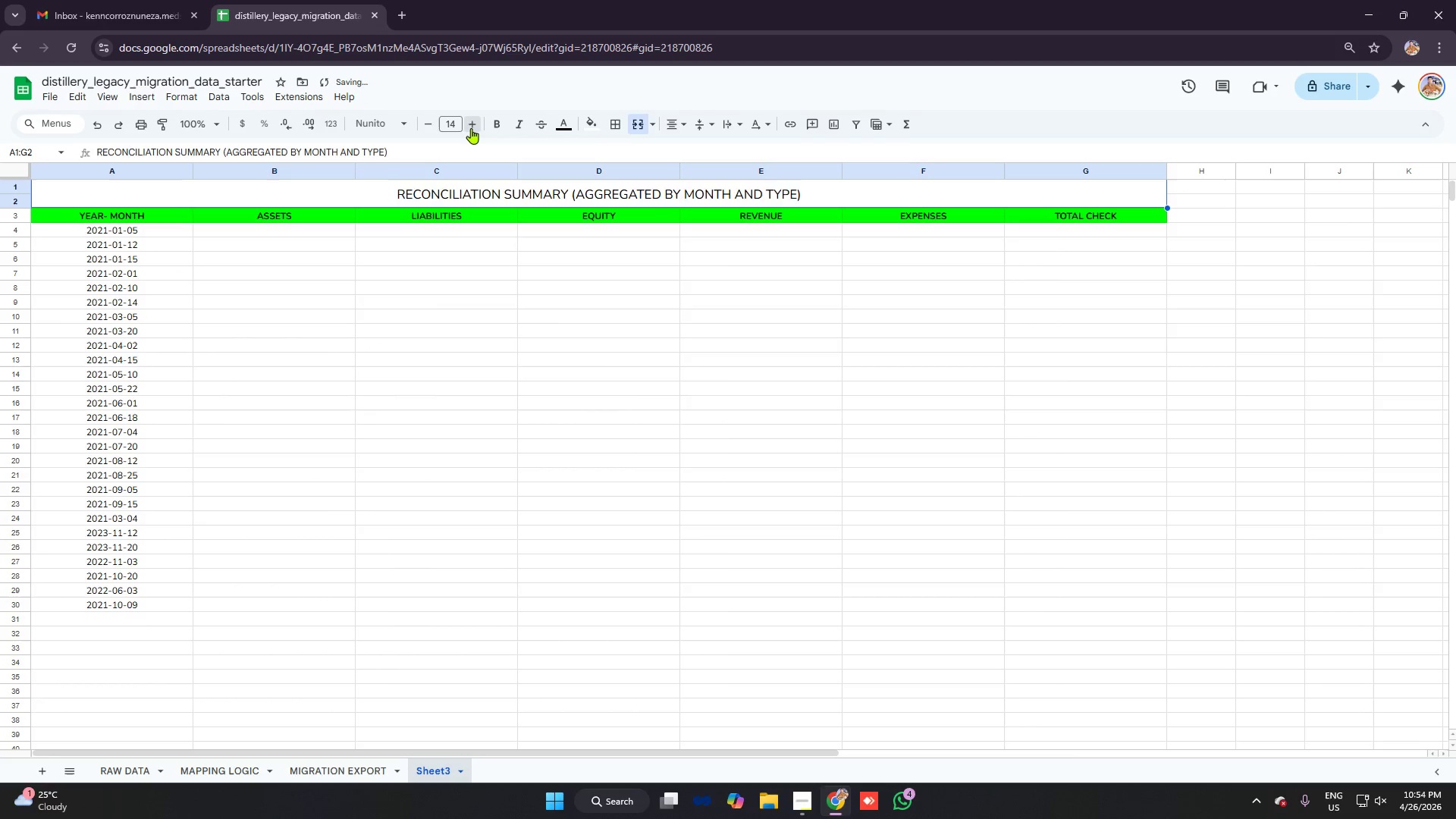 
triple_click([471, 128])
 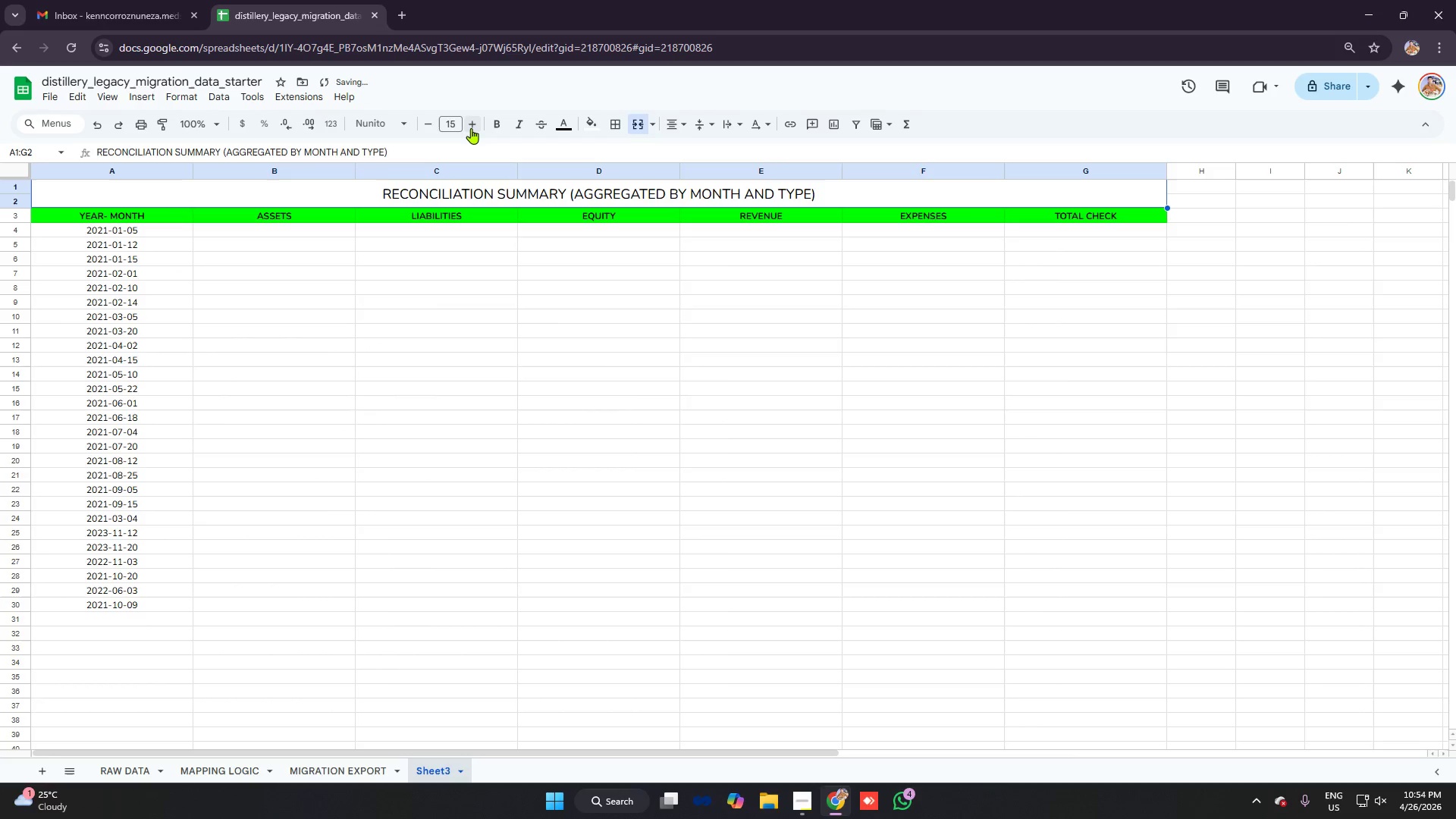 
triple_click([471, 128])
 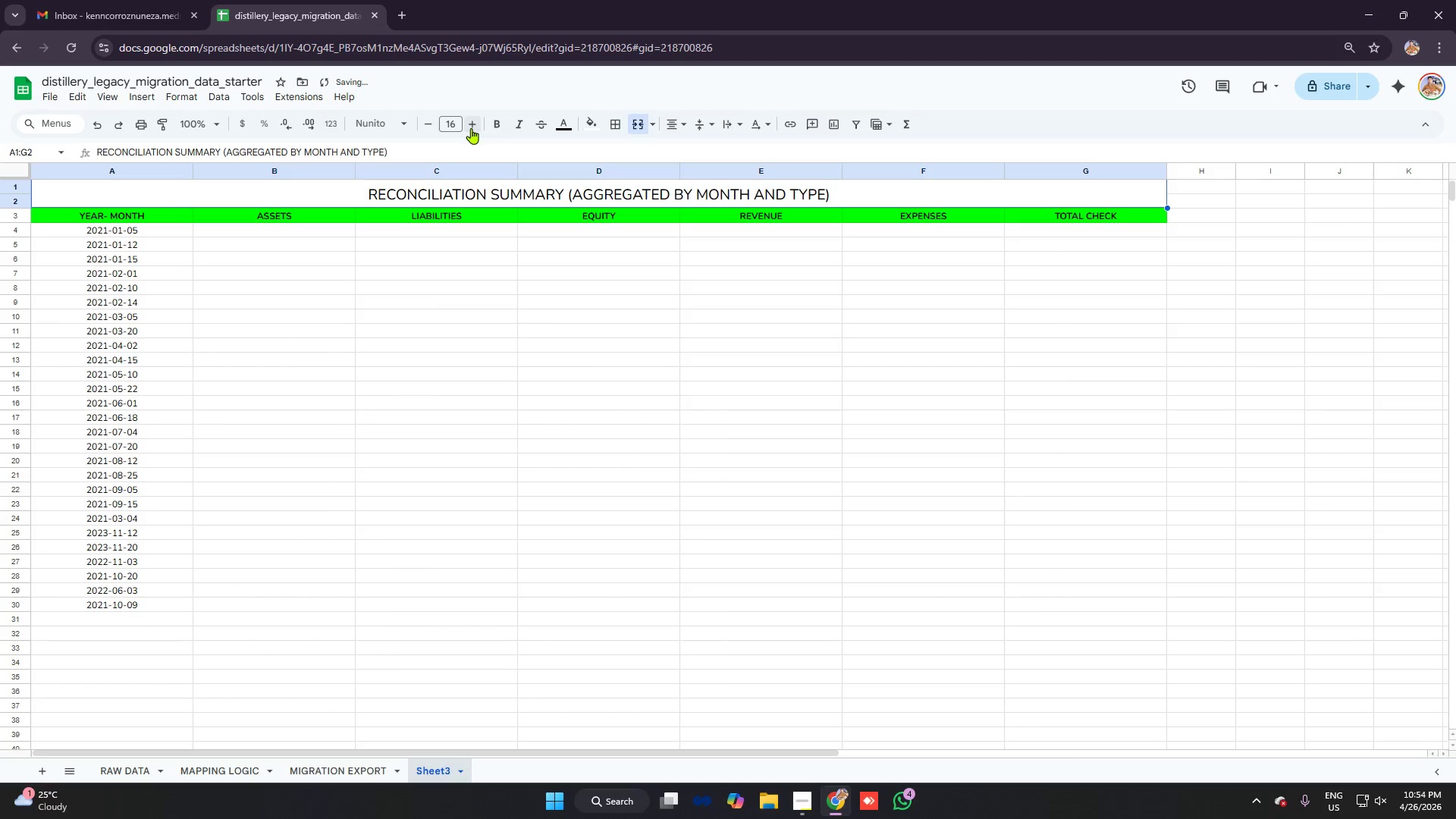 
triple_click([471, 128])
 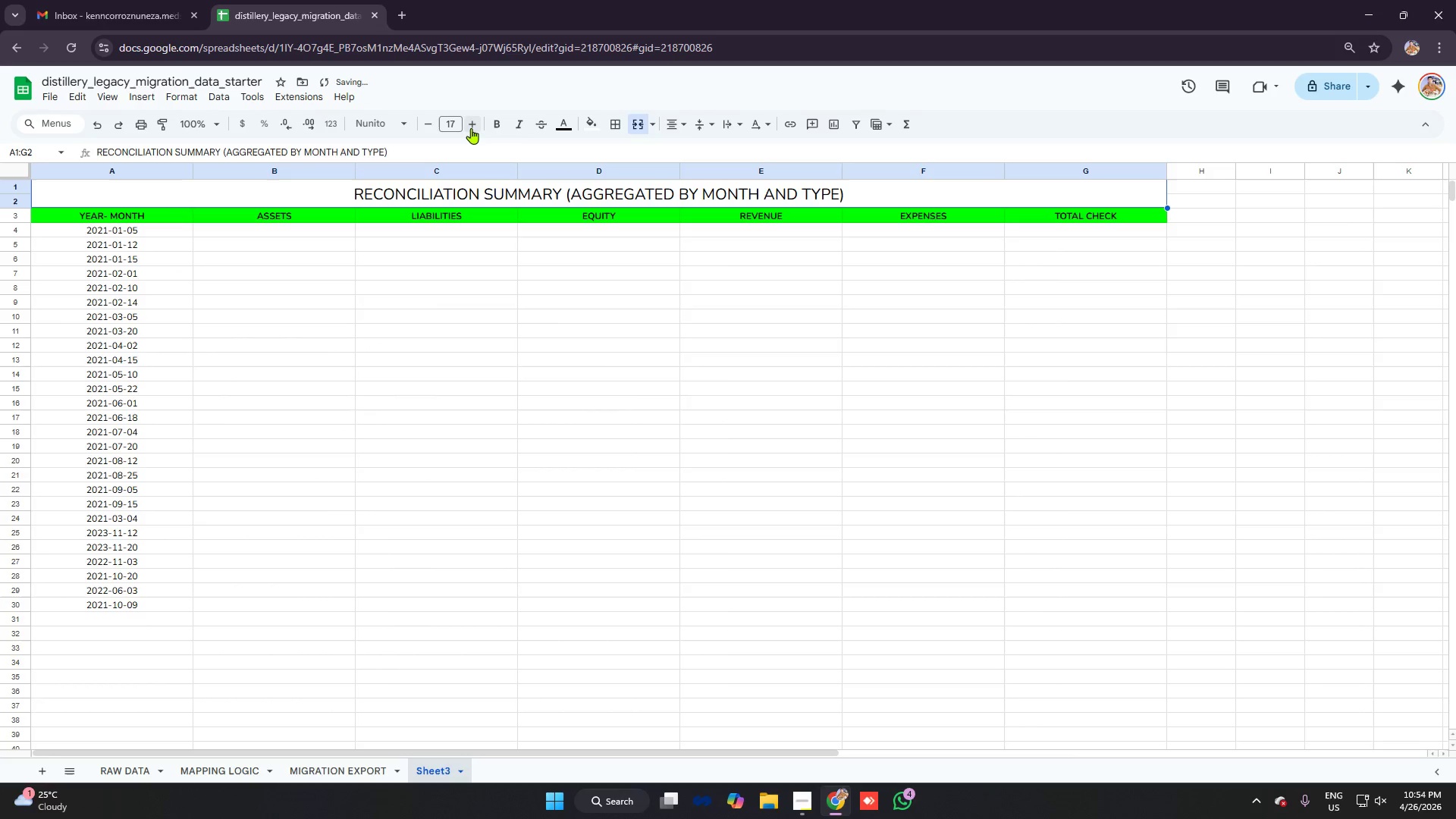 
triple_click([471, 128])
 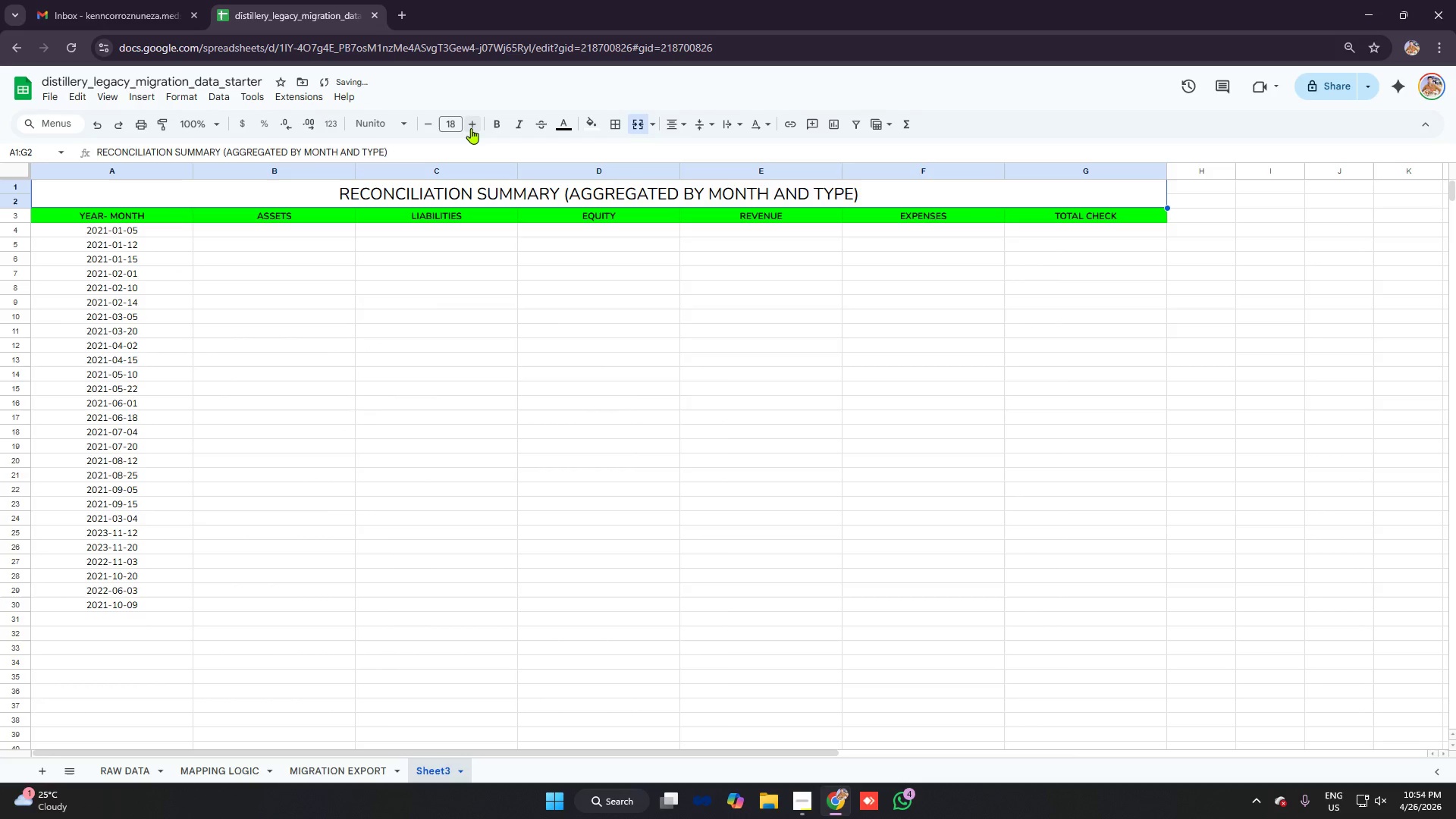 
left_click([471, 128])
 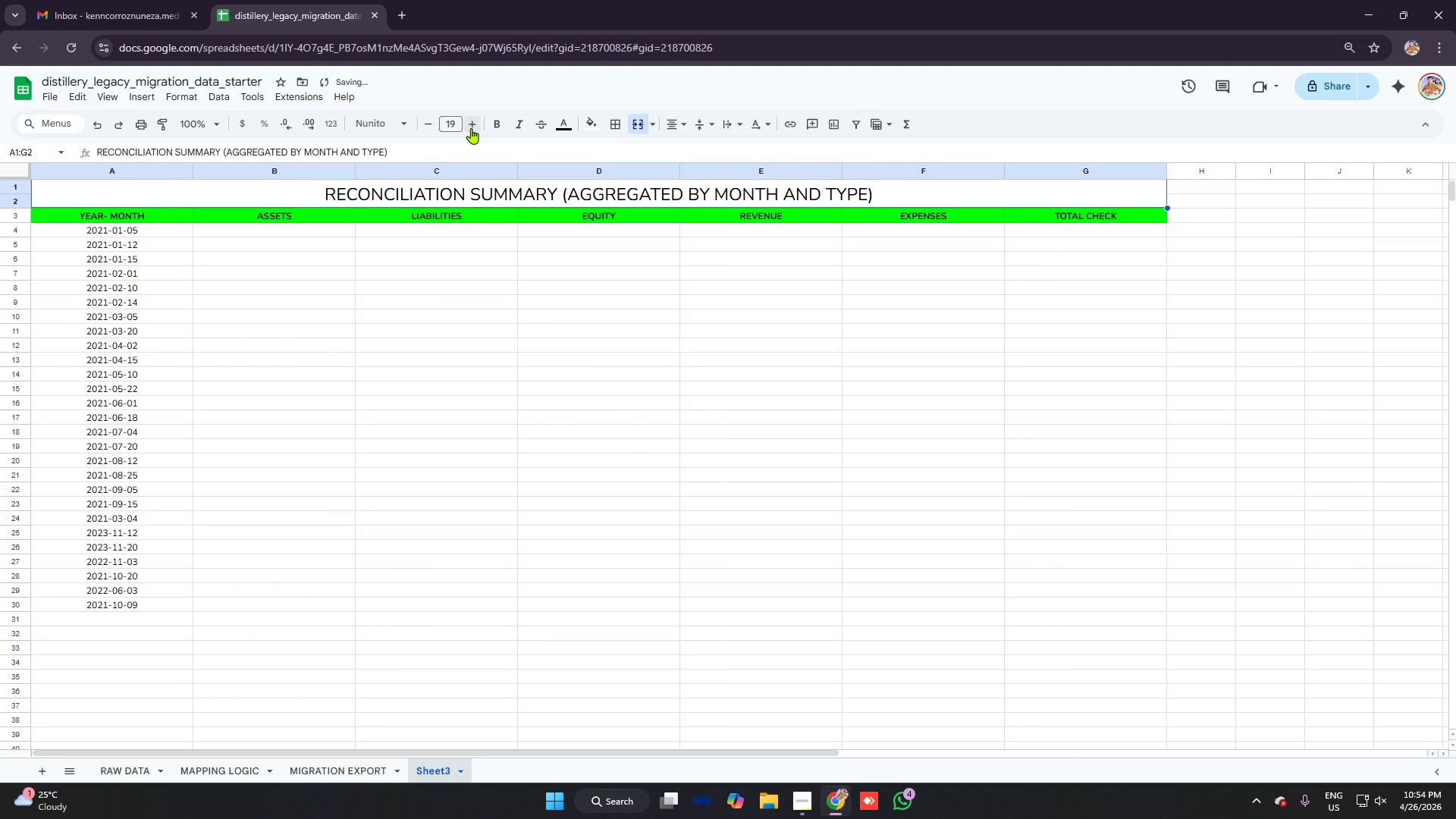 
left_click([471, 128])
 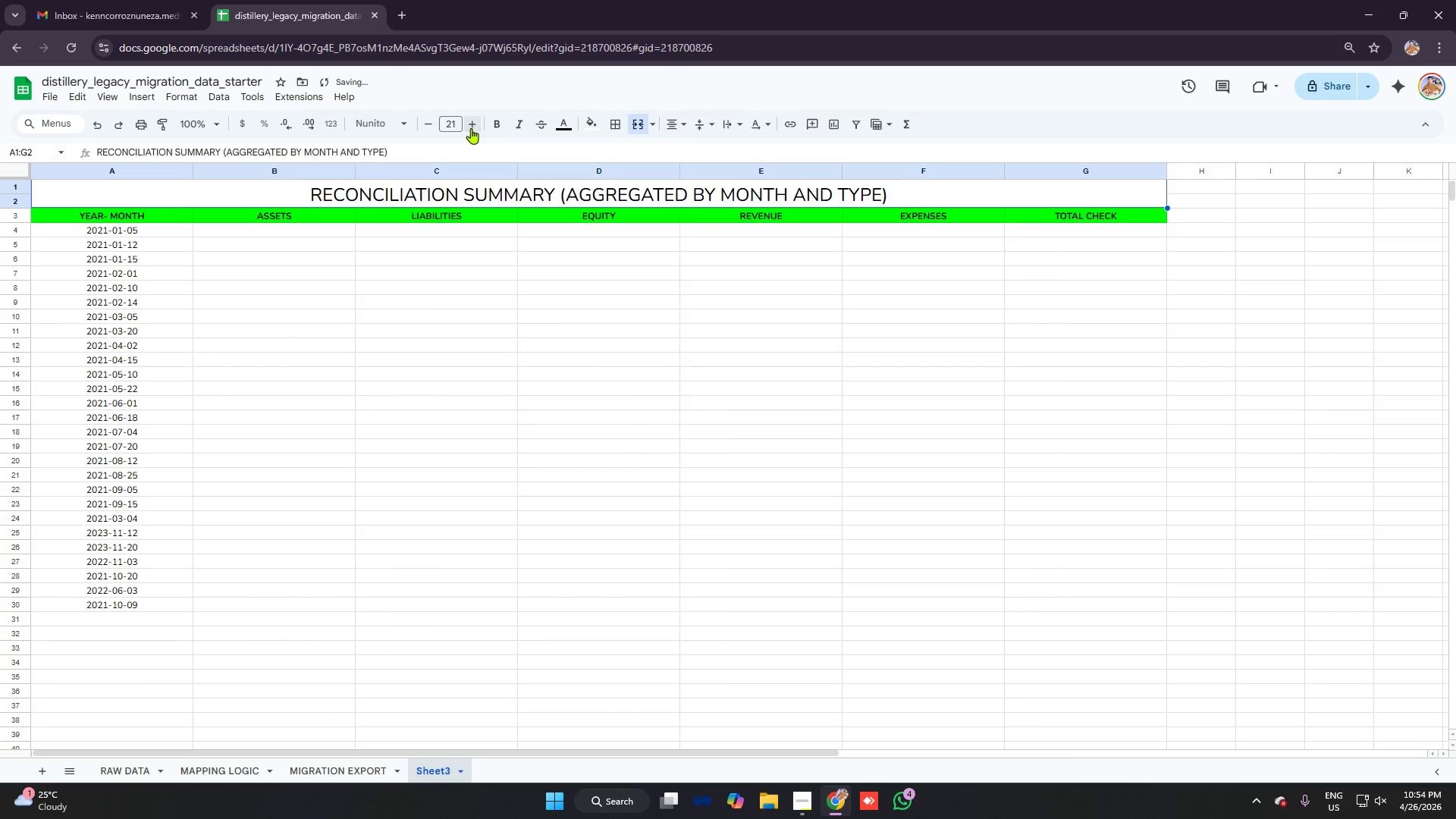 
double_click([471, 128])
 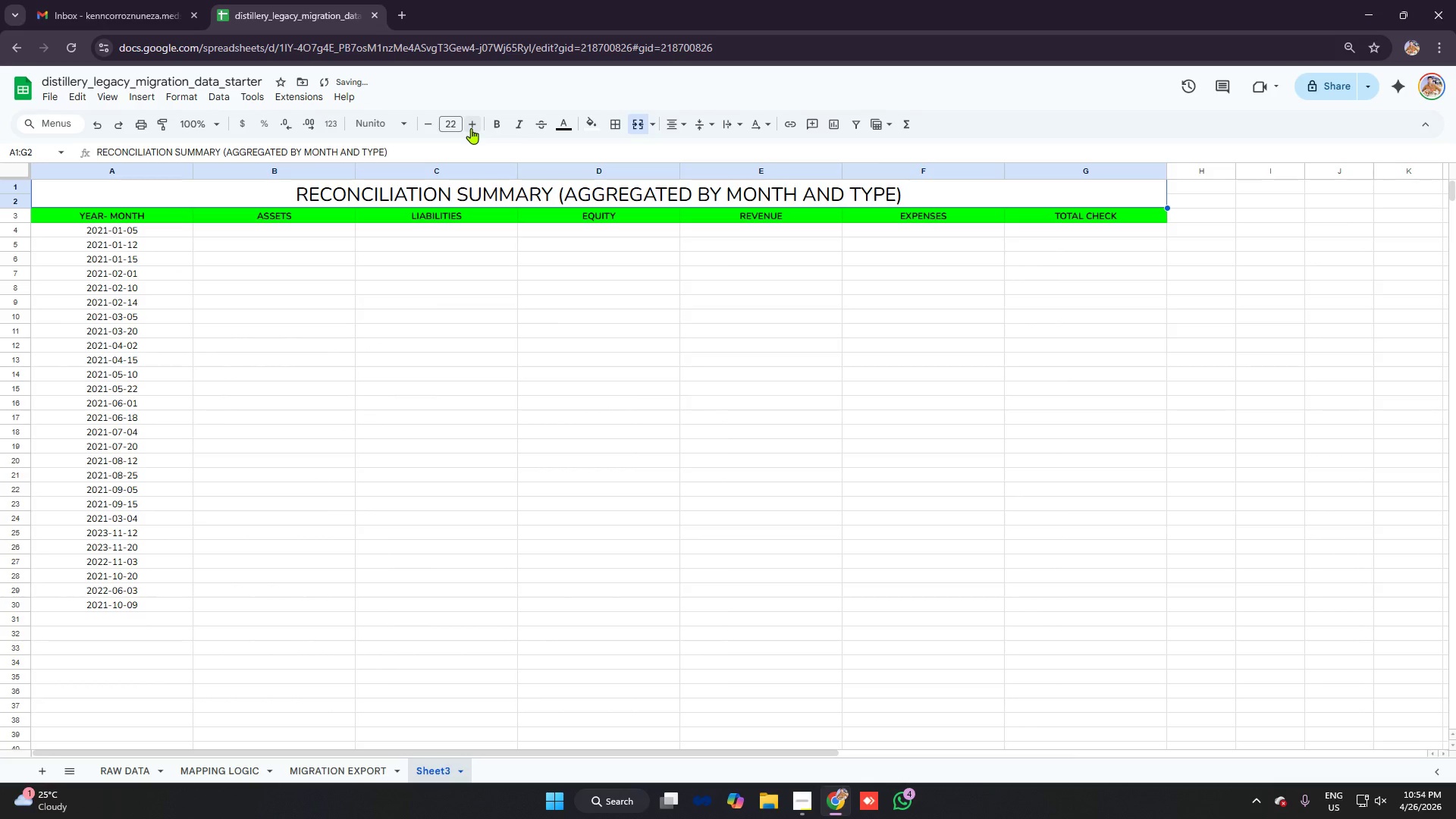 
triple_click([471, 128])
 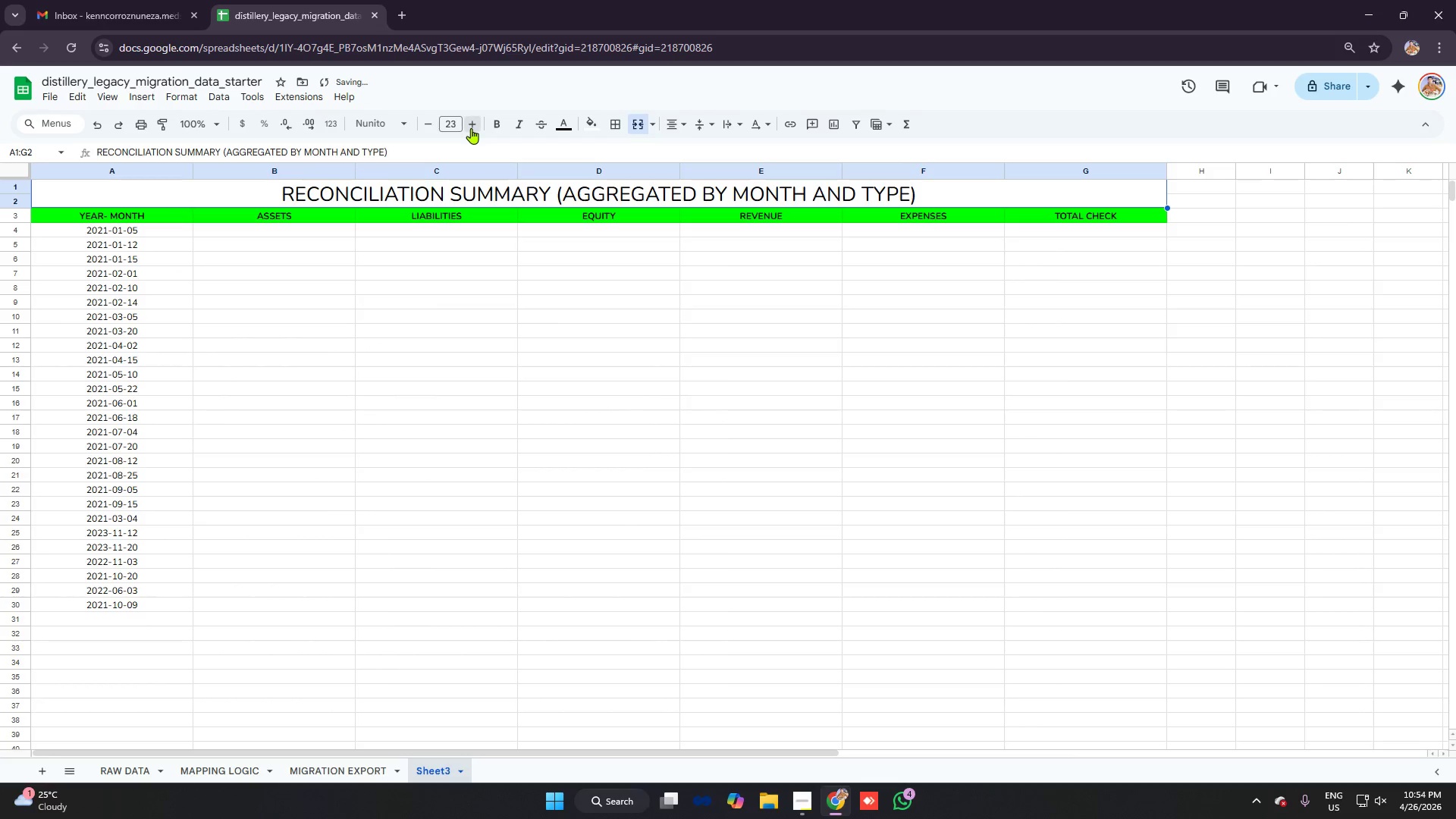 
triple_click([471, 128])
 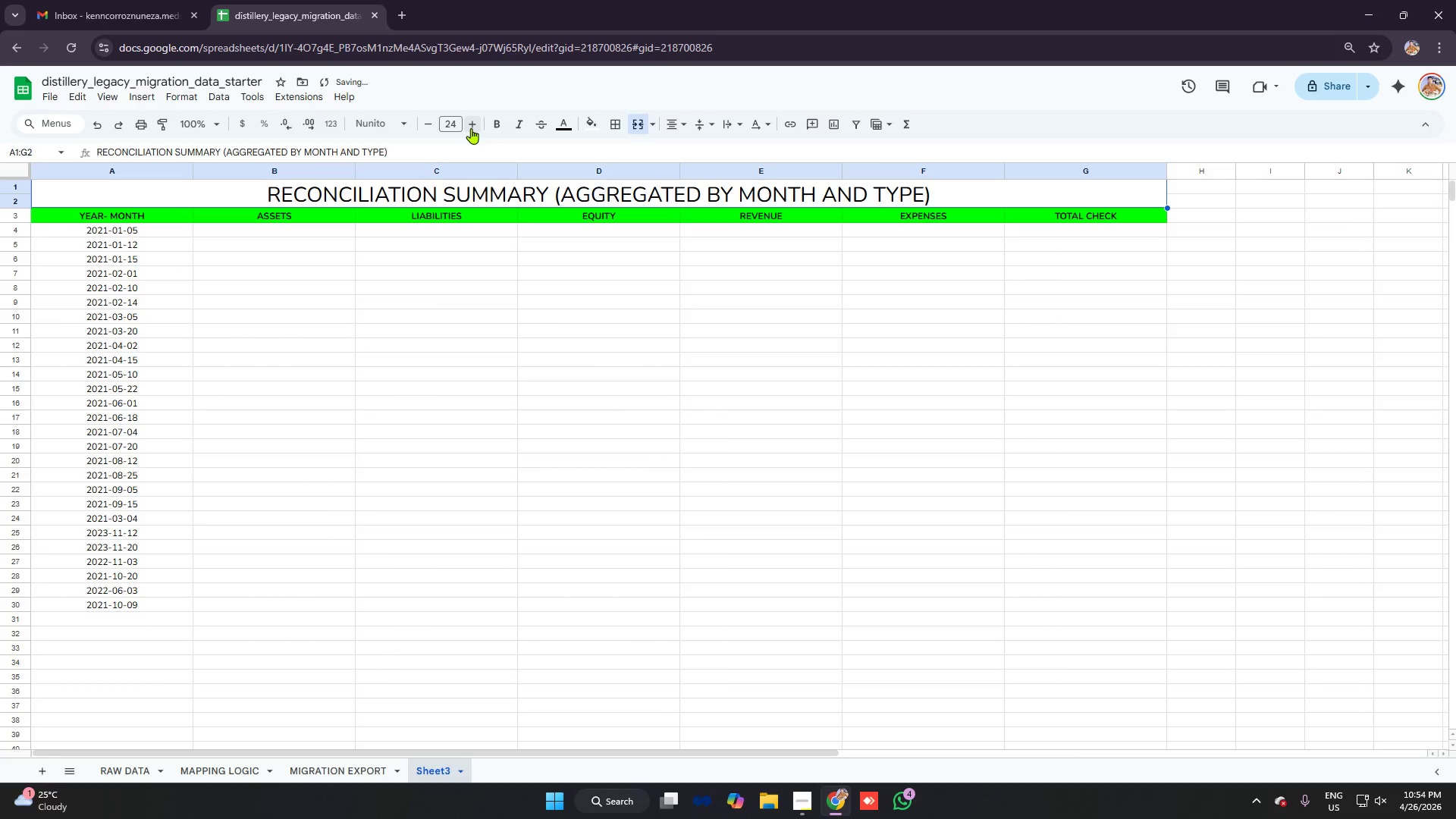 
triple_click([471, 128])
 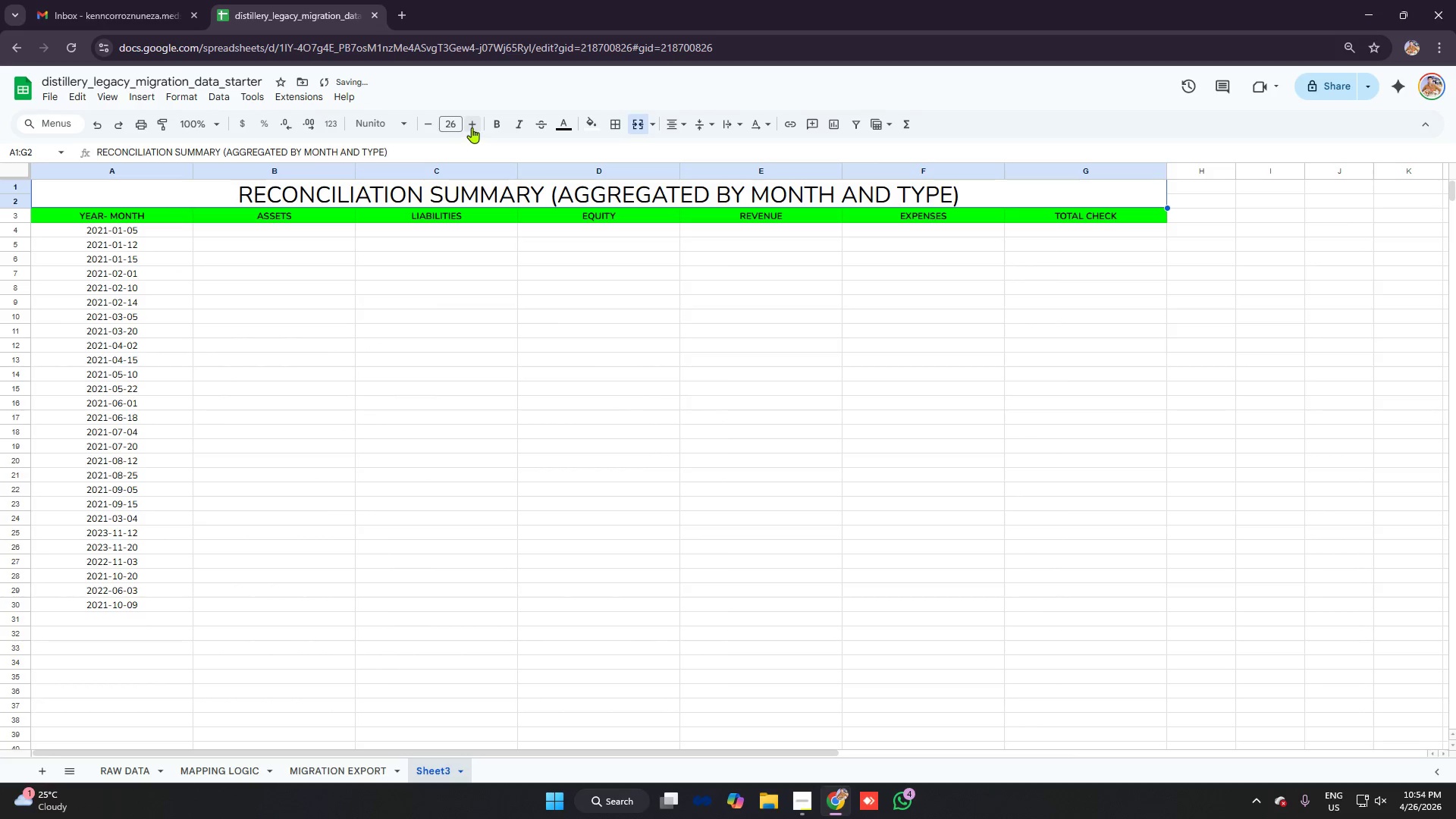 
double_click([472, 127])
 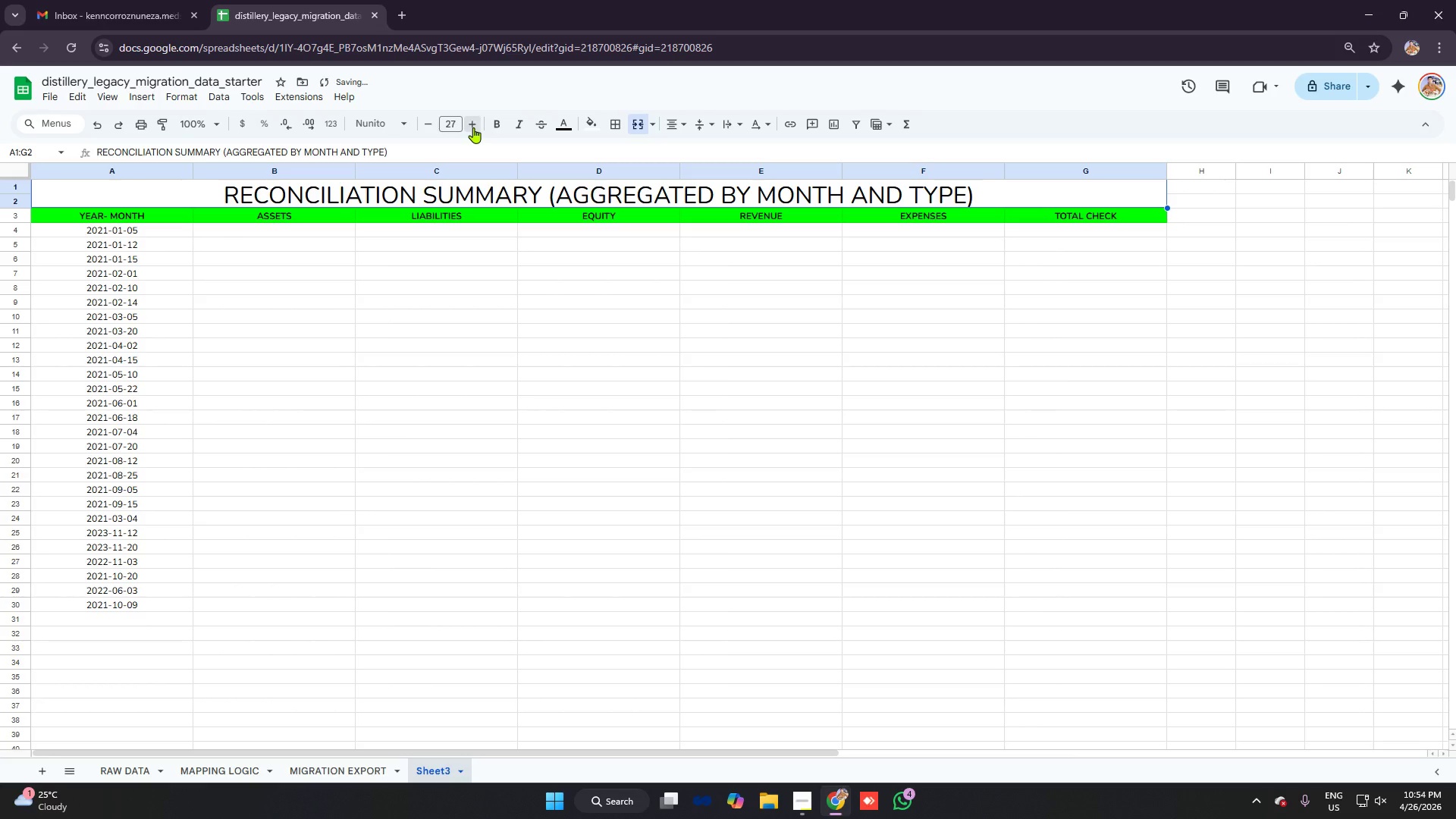 
triple_click([473, 127])
 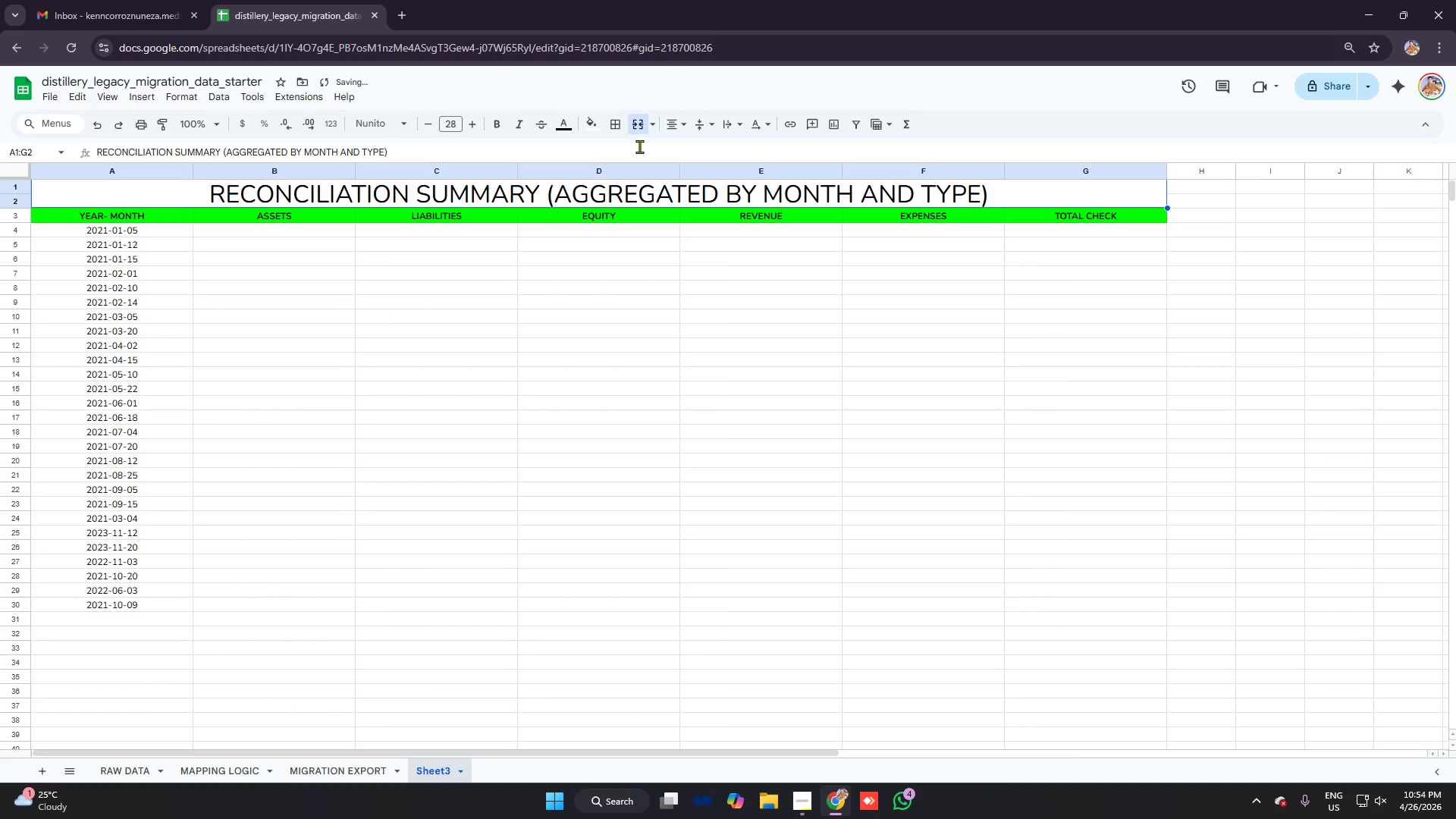 
left_click([598, 118])
 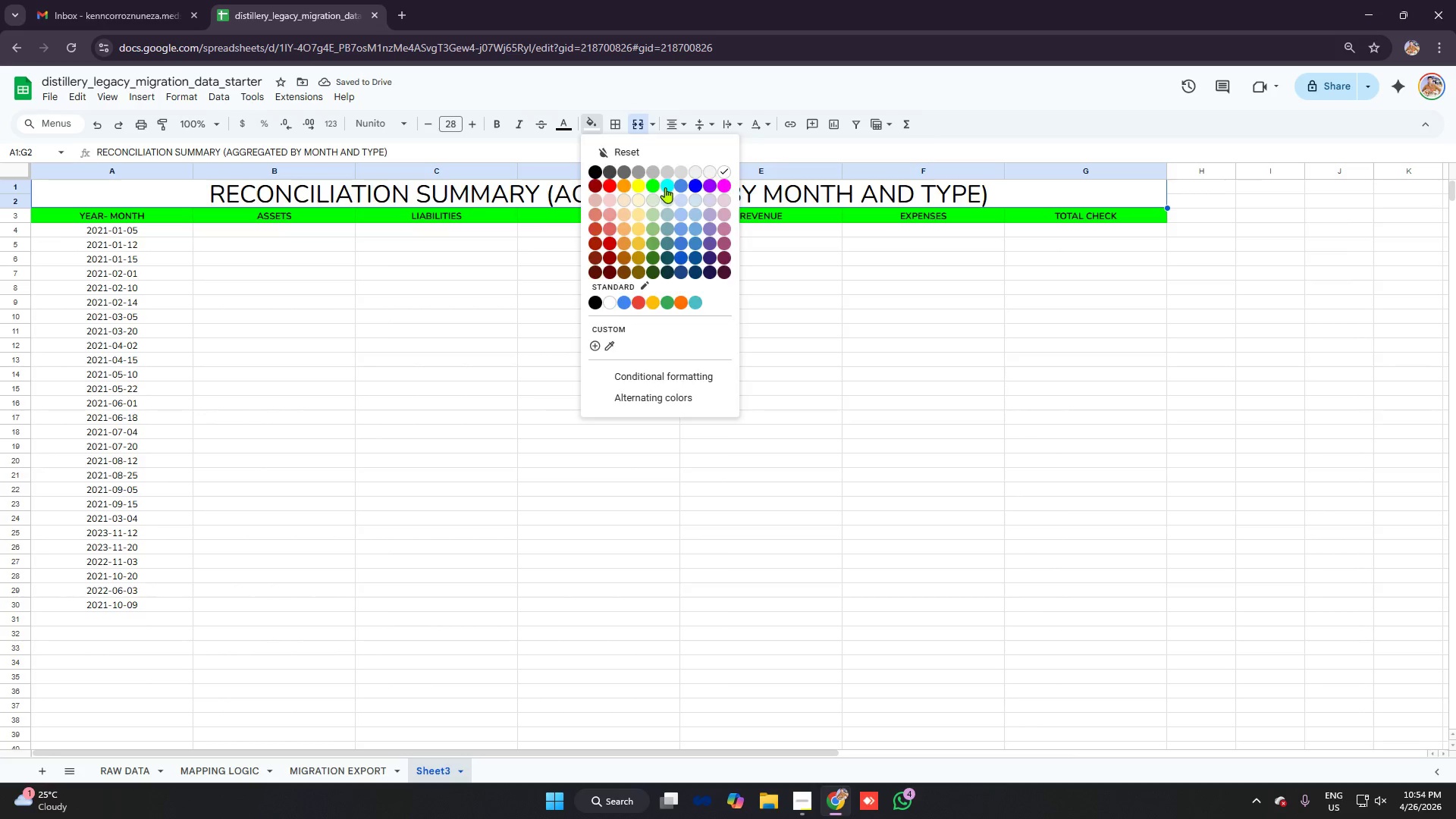 
double_click([628, 306])
 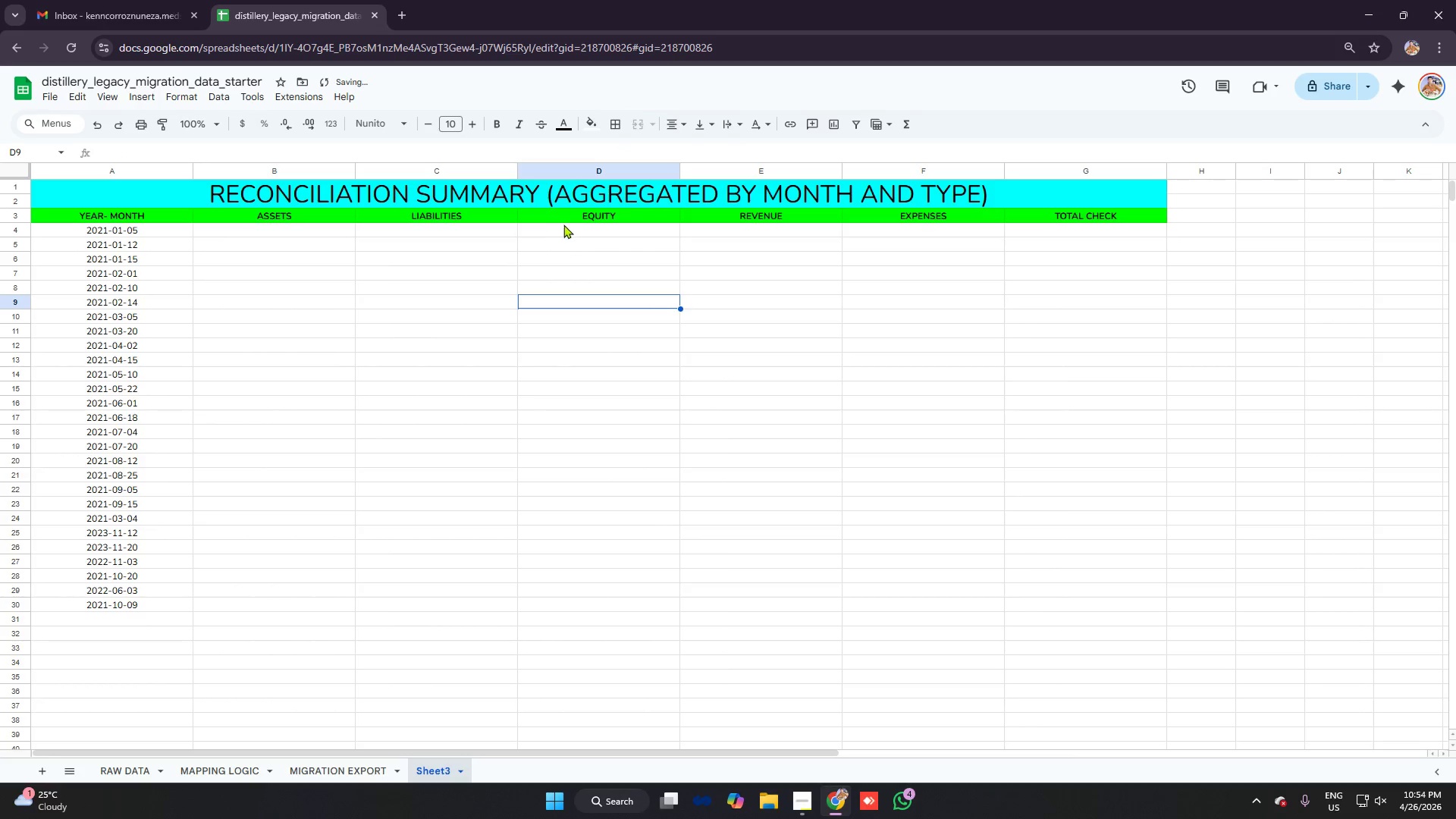 
left_click([574, 191])
 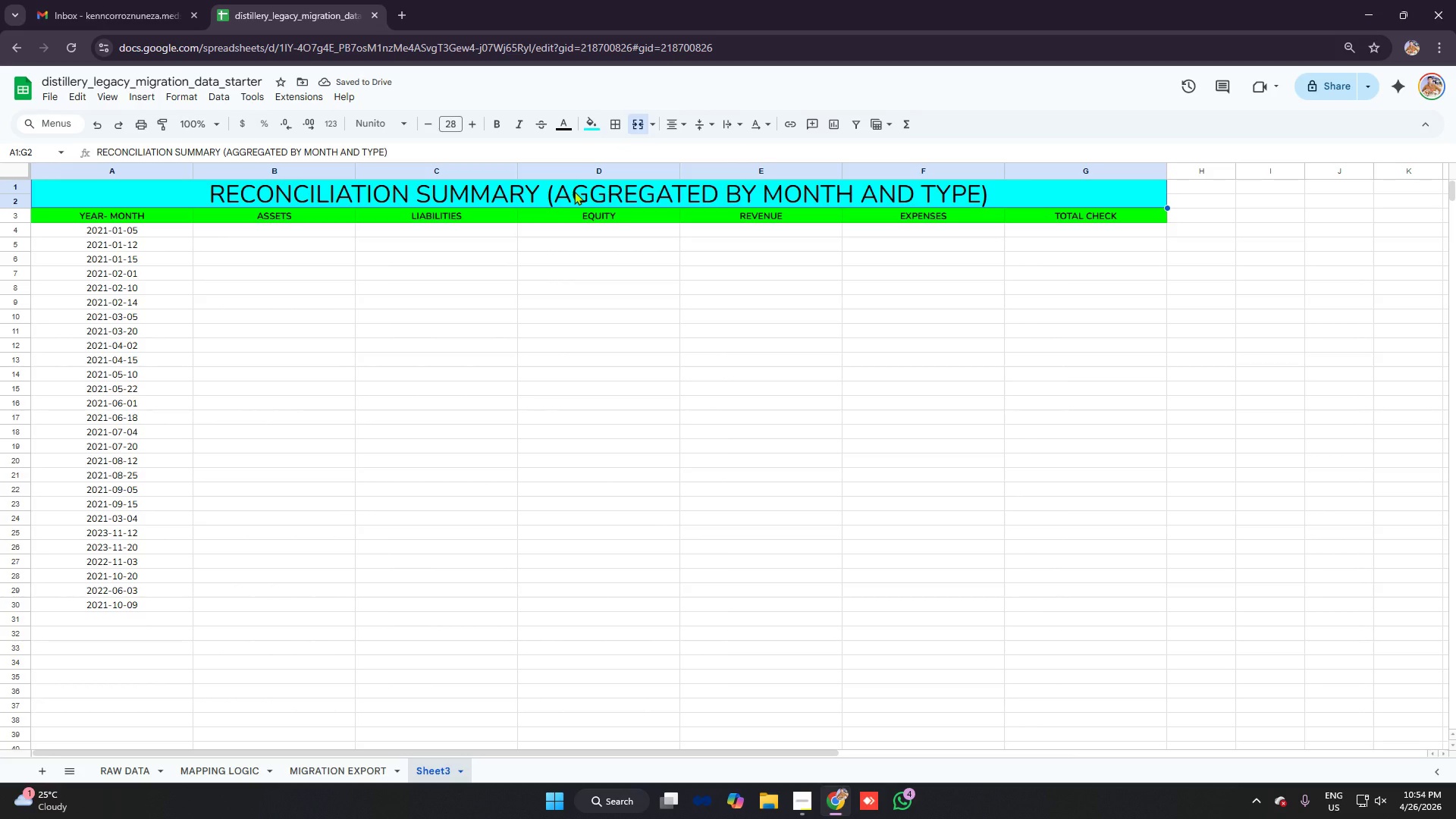 
key(Control+B)
 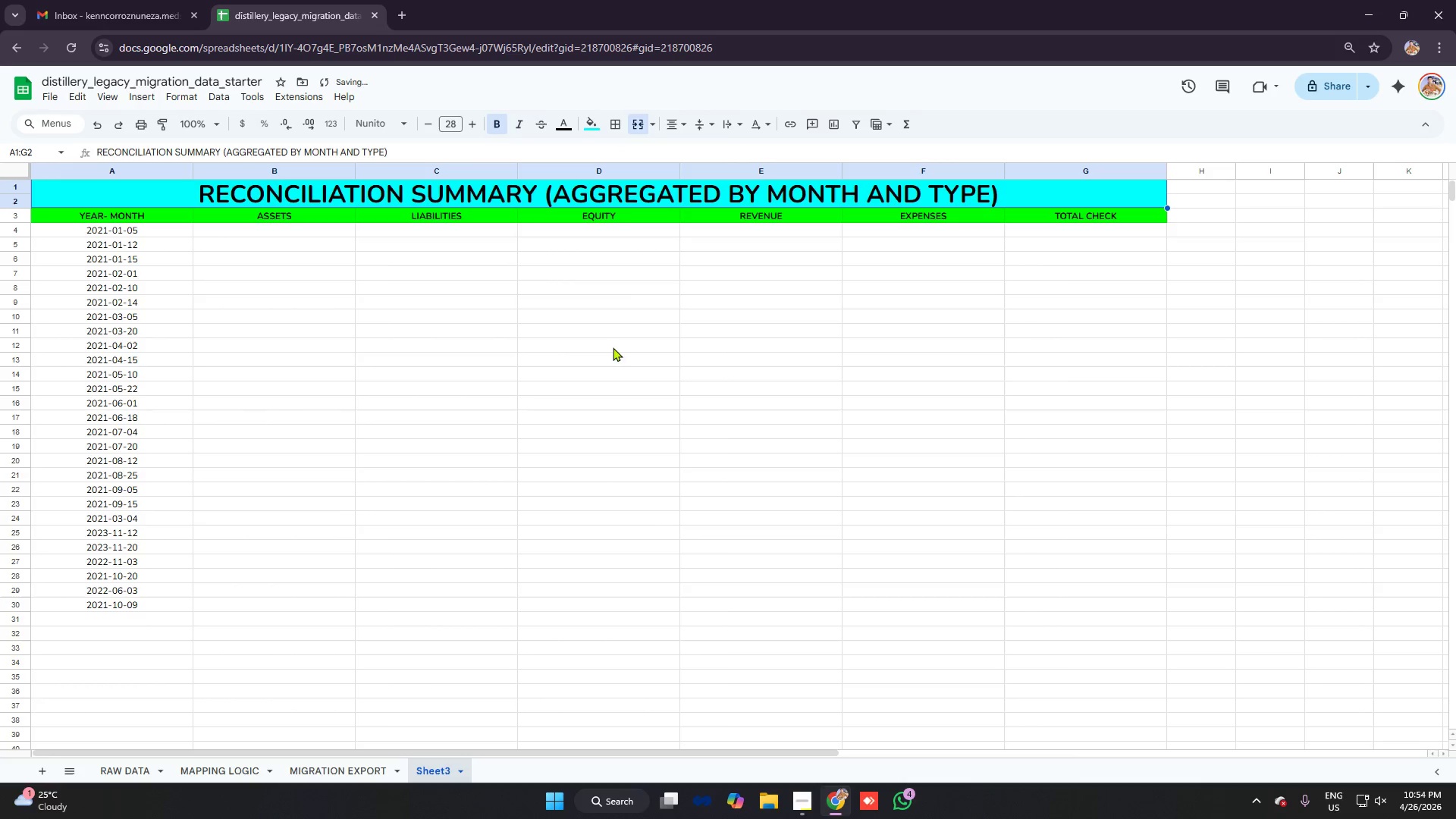 
left_click([620, 289])
 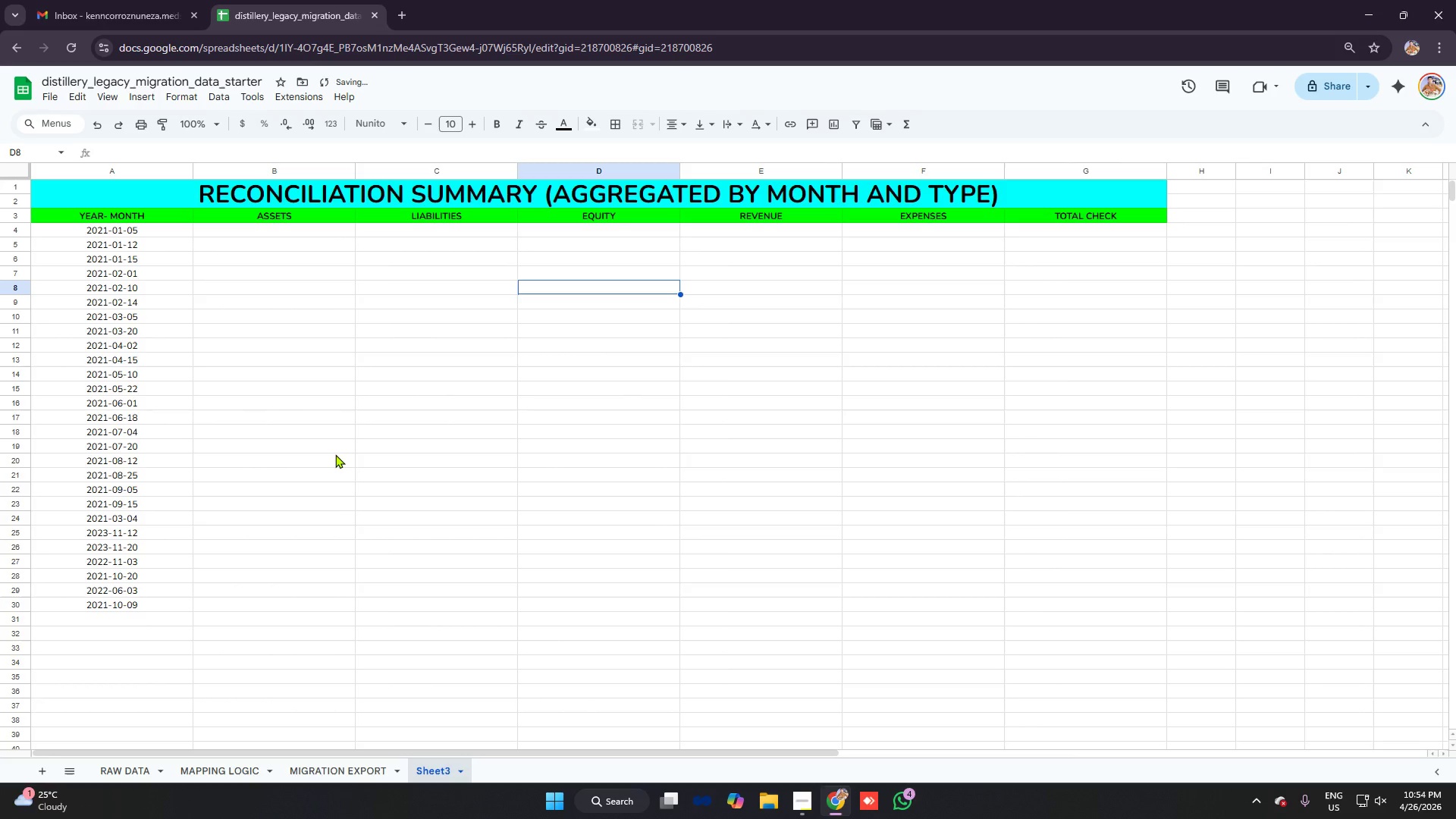 
scroll: coordinate [495, 434], scroll_direction: up, amount: 2.0
 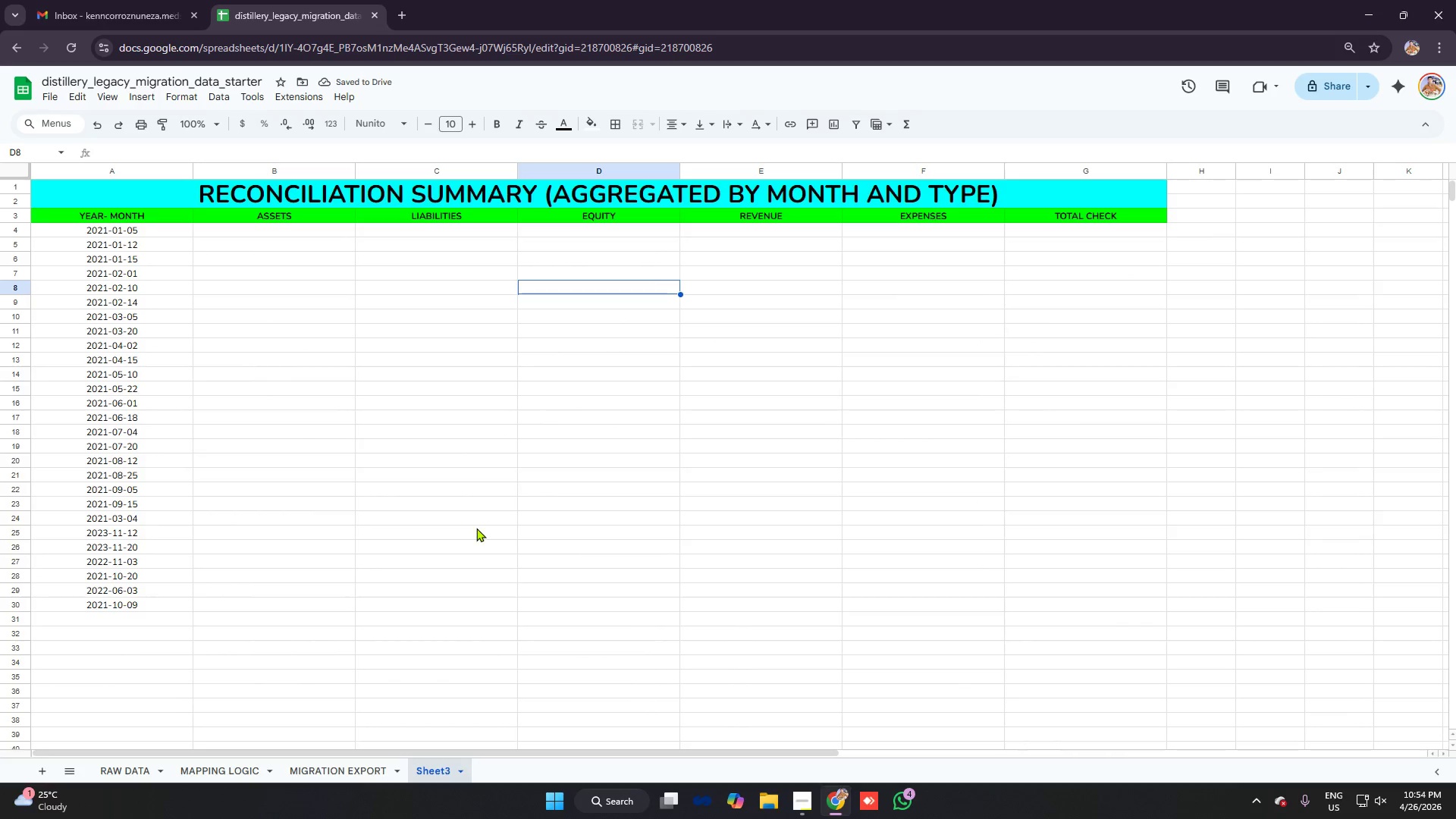 
key(Alt+AltLeft)
 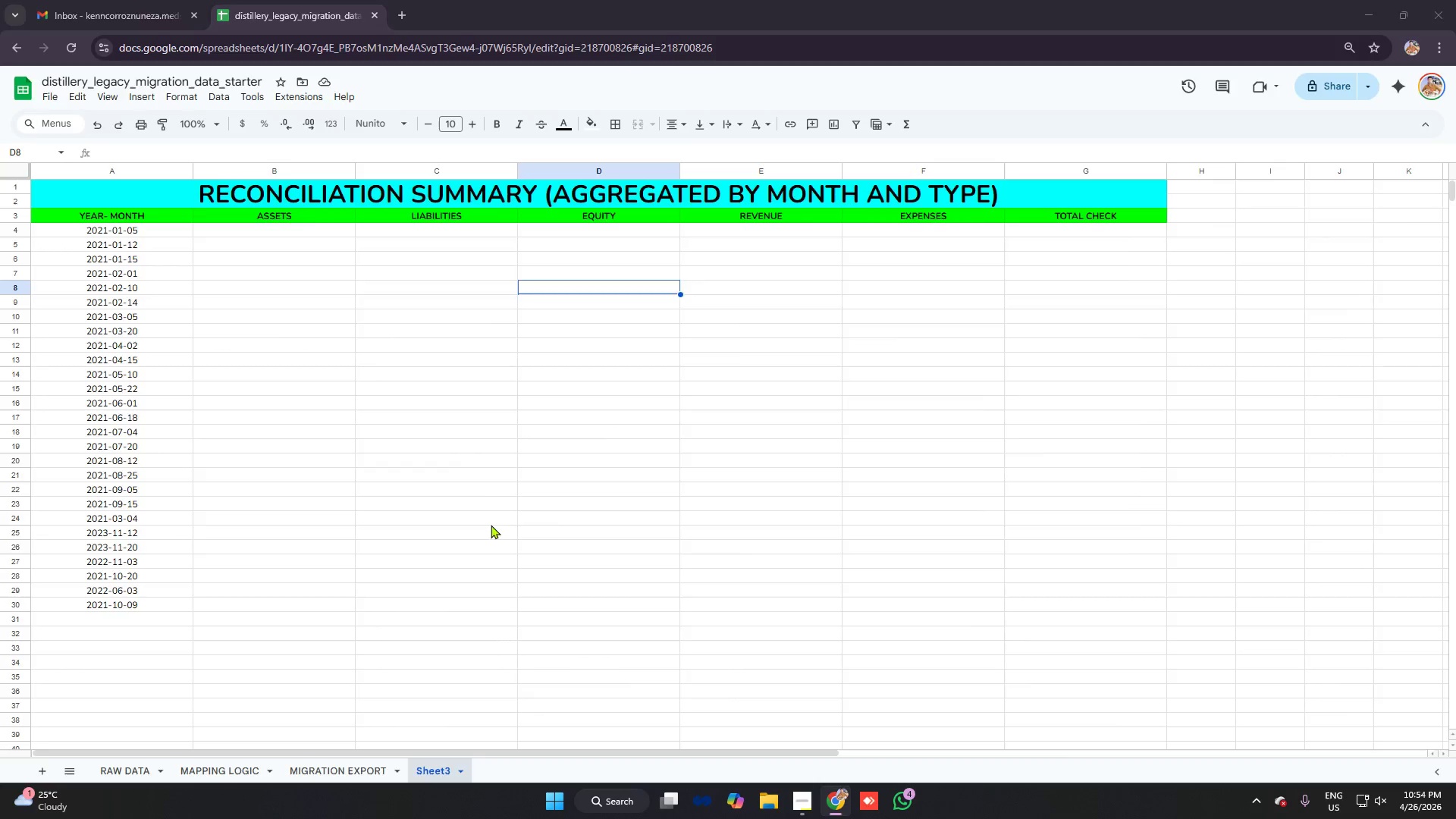 
key(Alt+Tab)